 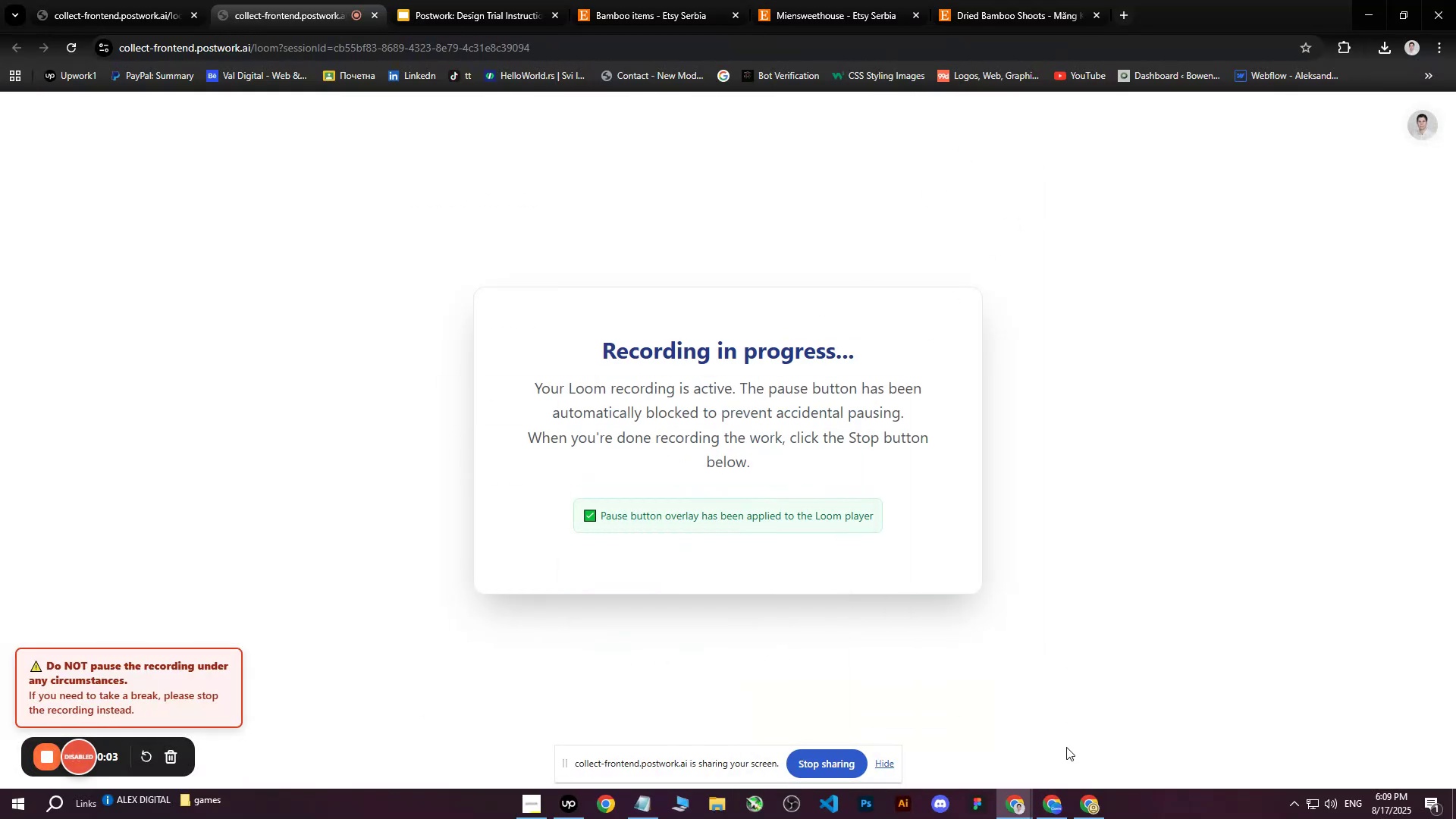 
left_click([1013, 0])
 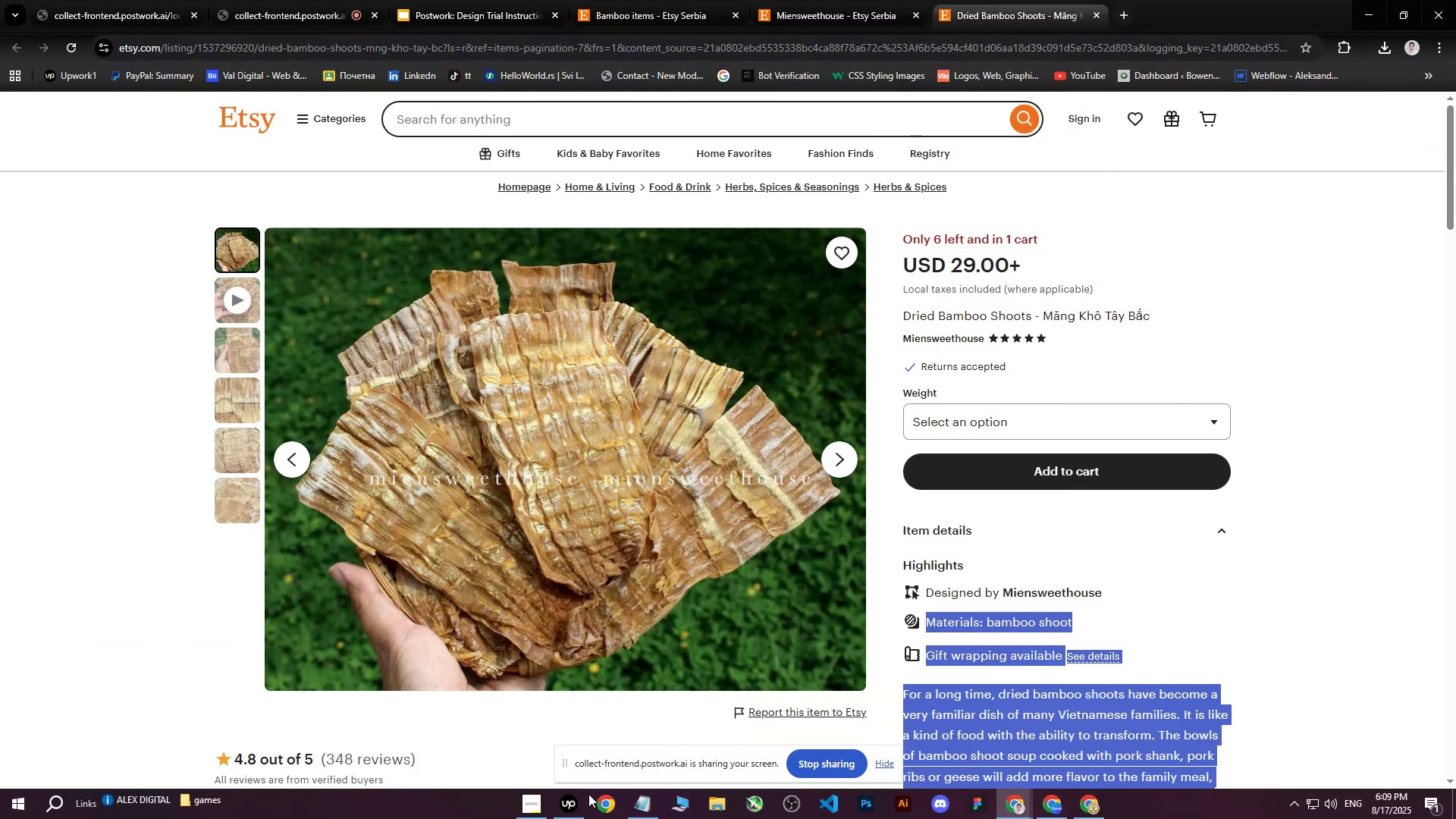 
left_click([576, 818])
 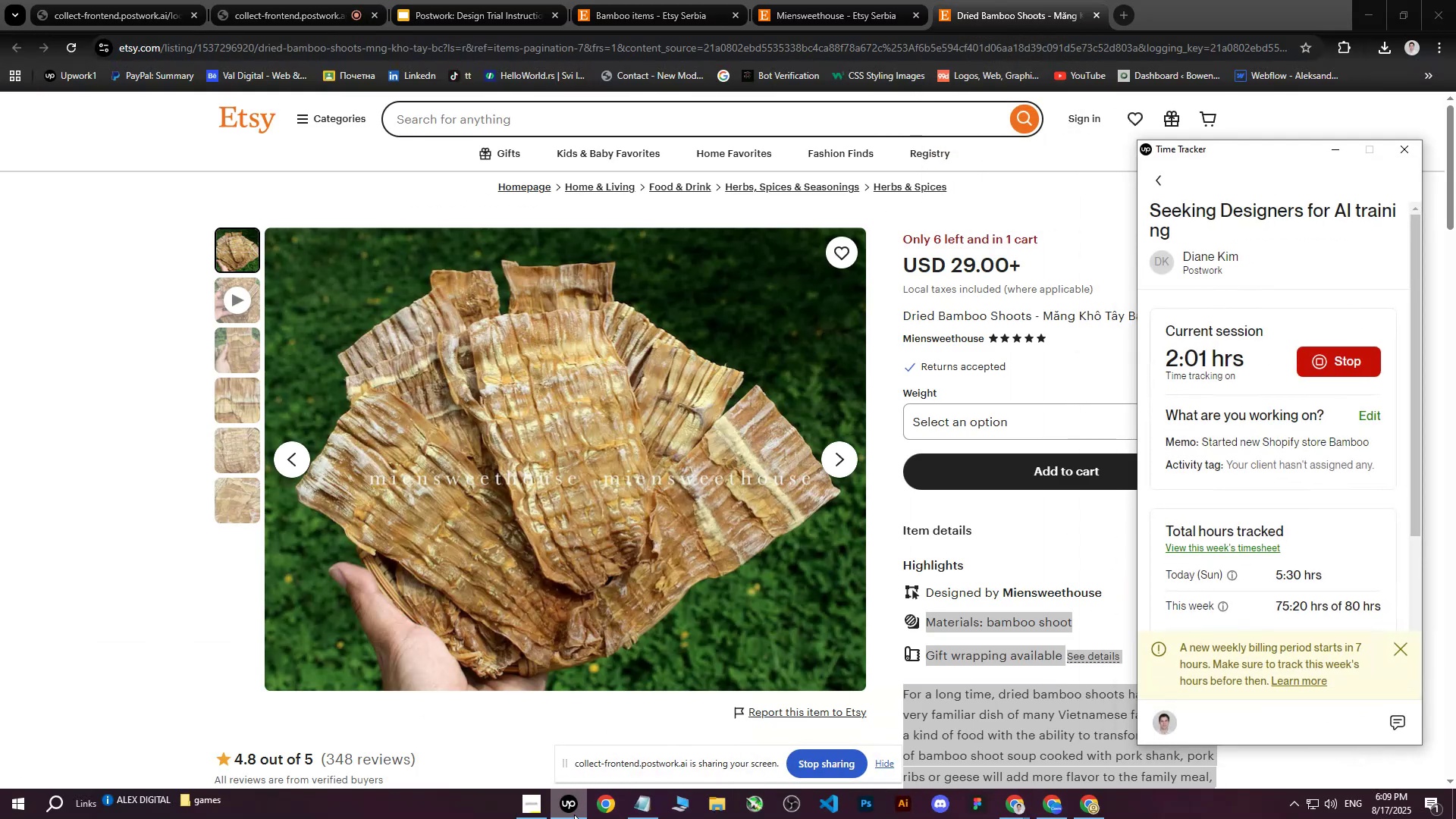 
left_click([574, 814])
 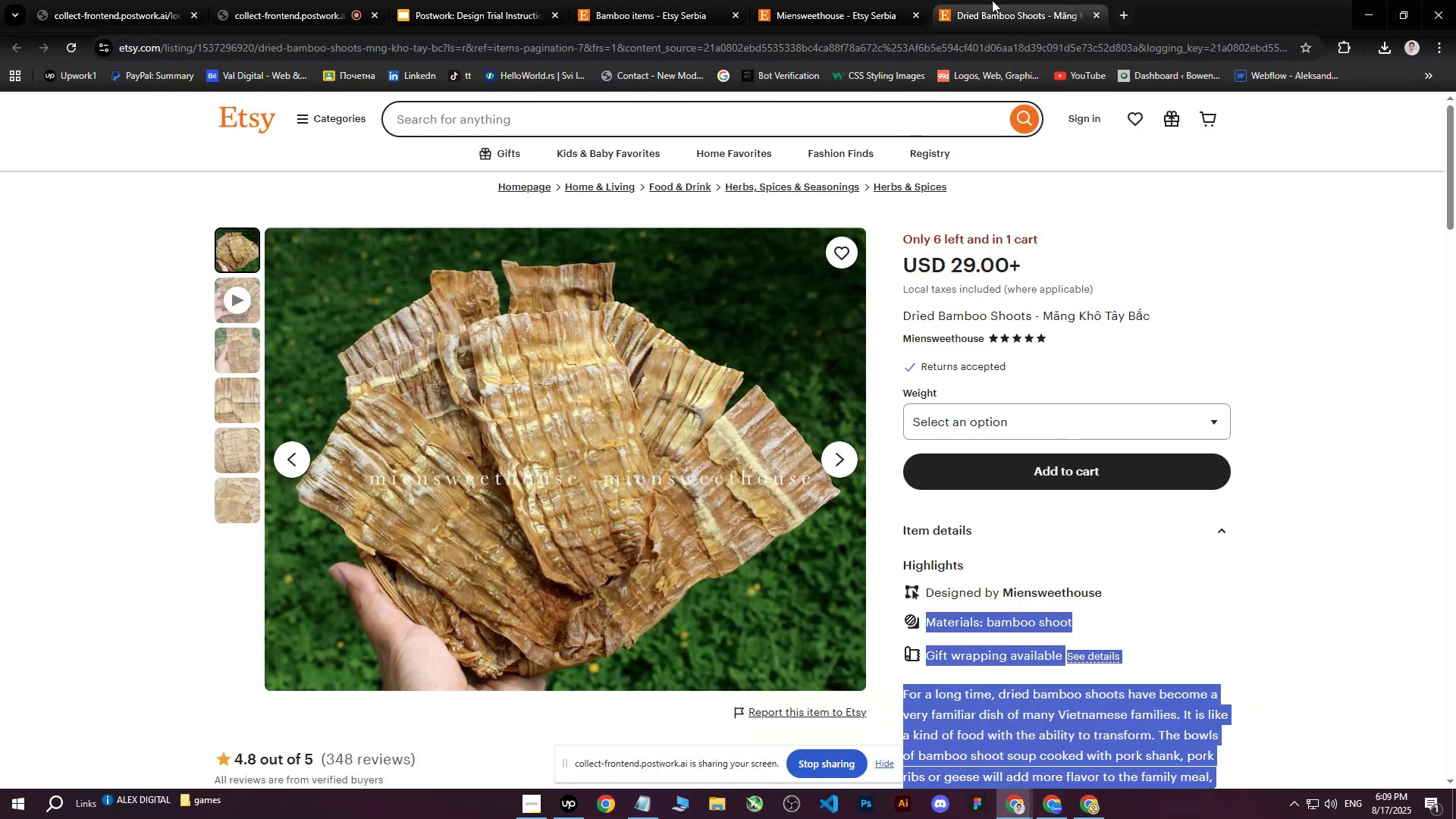 
left_click([995, 0])
 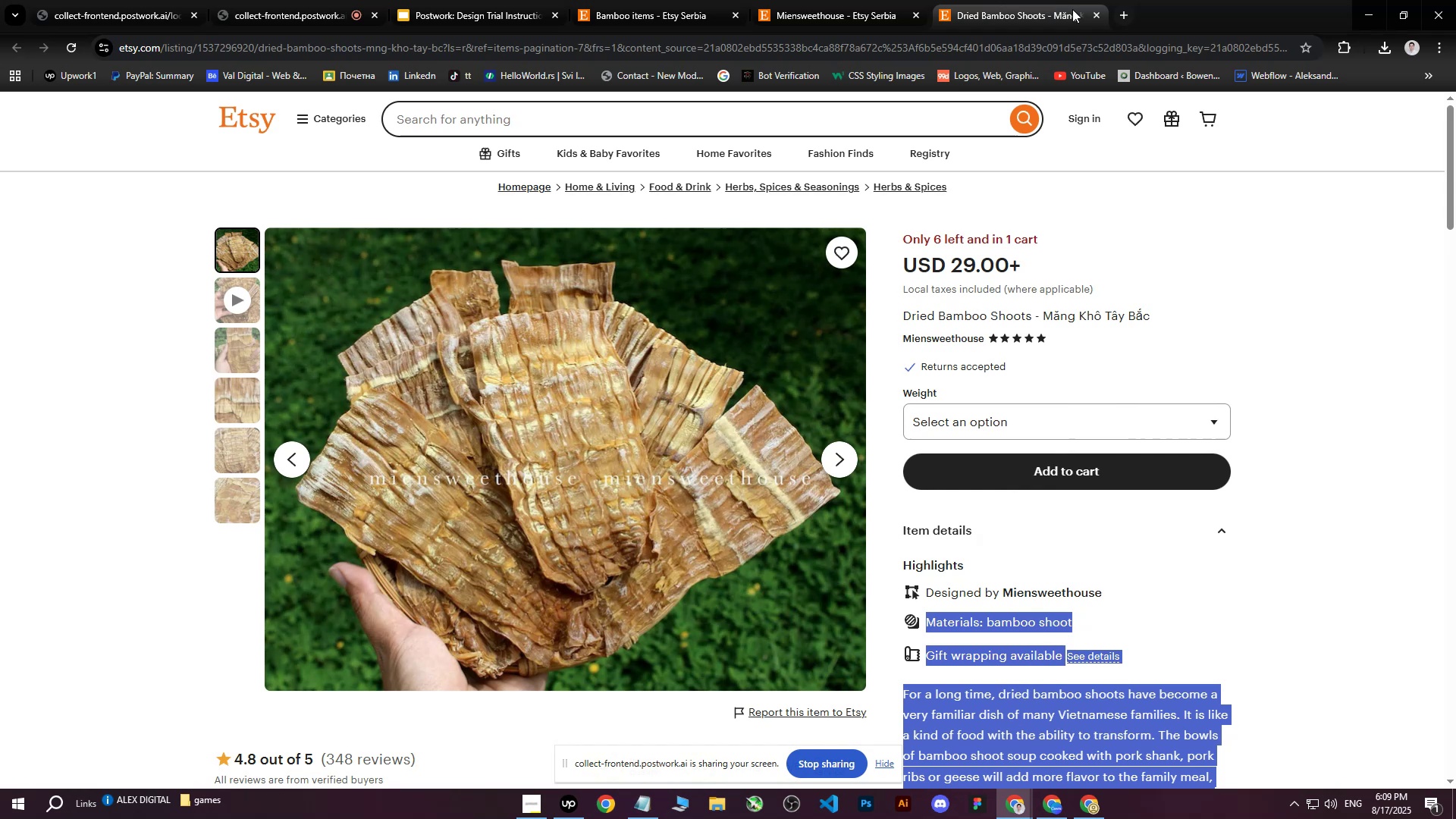 
left_click_drag(start_coordinate=[1097, 13], to_coordinate=[1178, 288])
 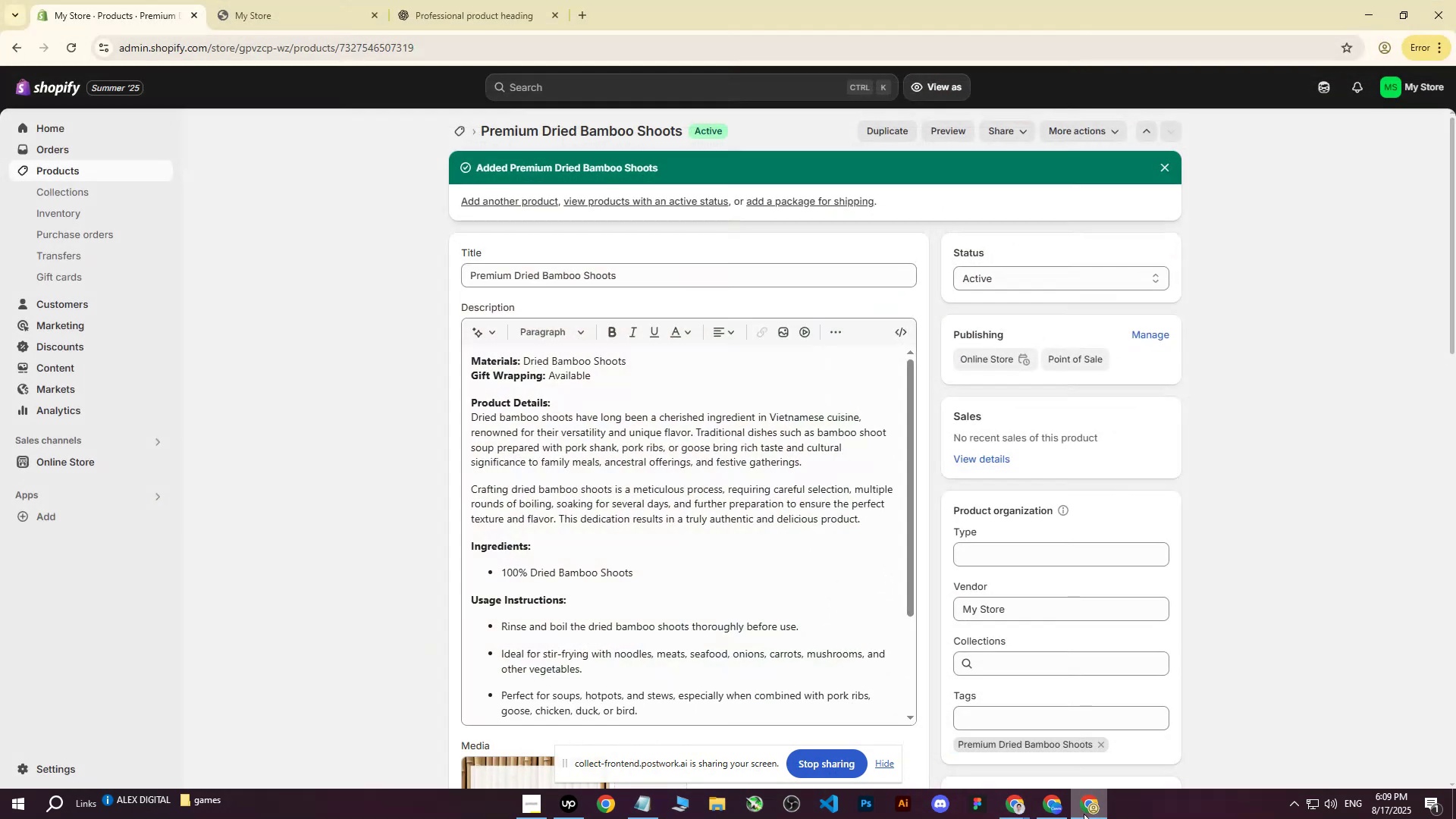 
left_click([1084, 814])
 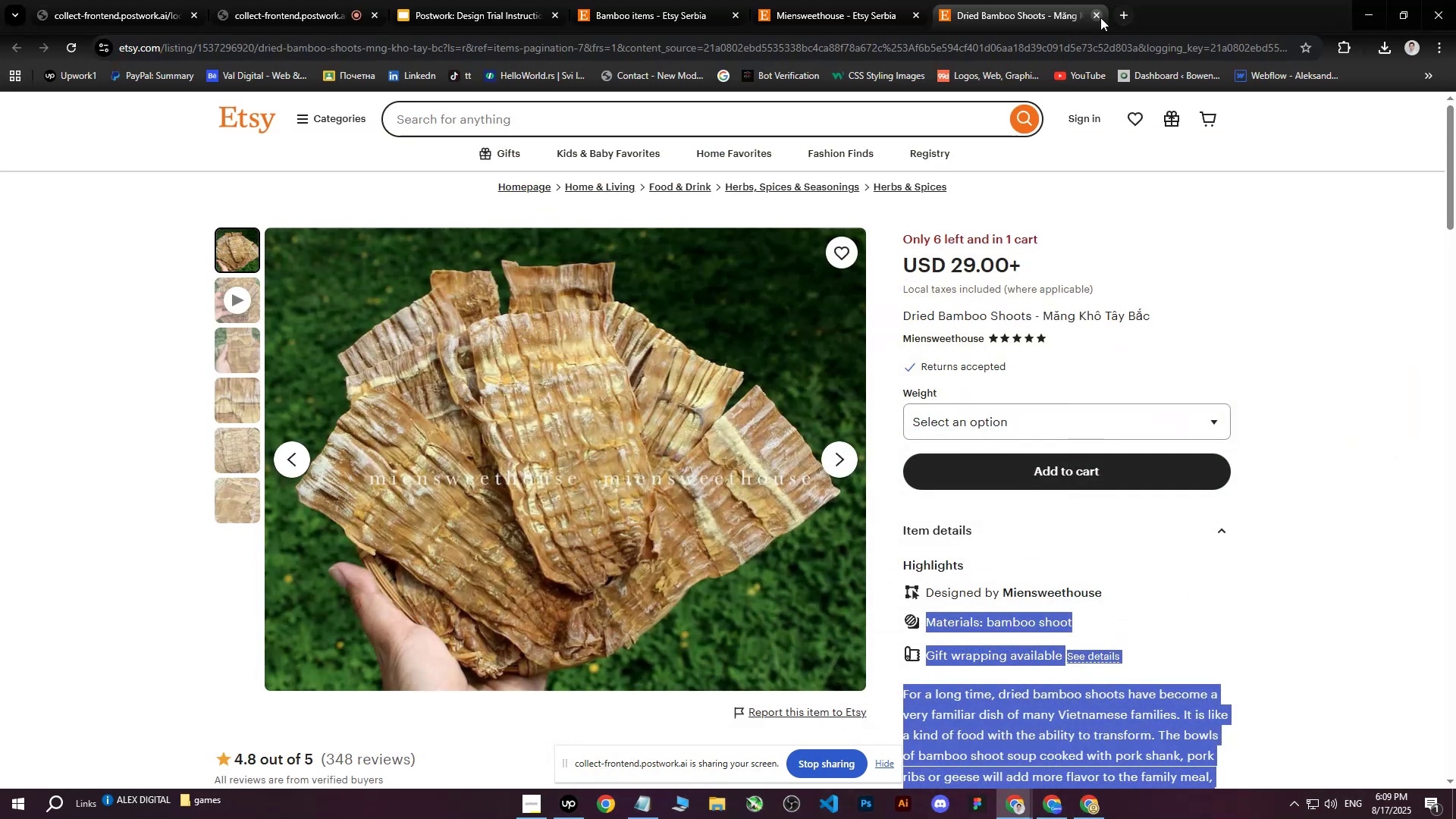 
left_click([1099, 17])
 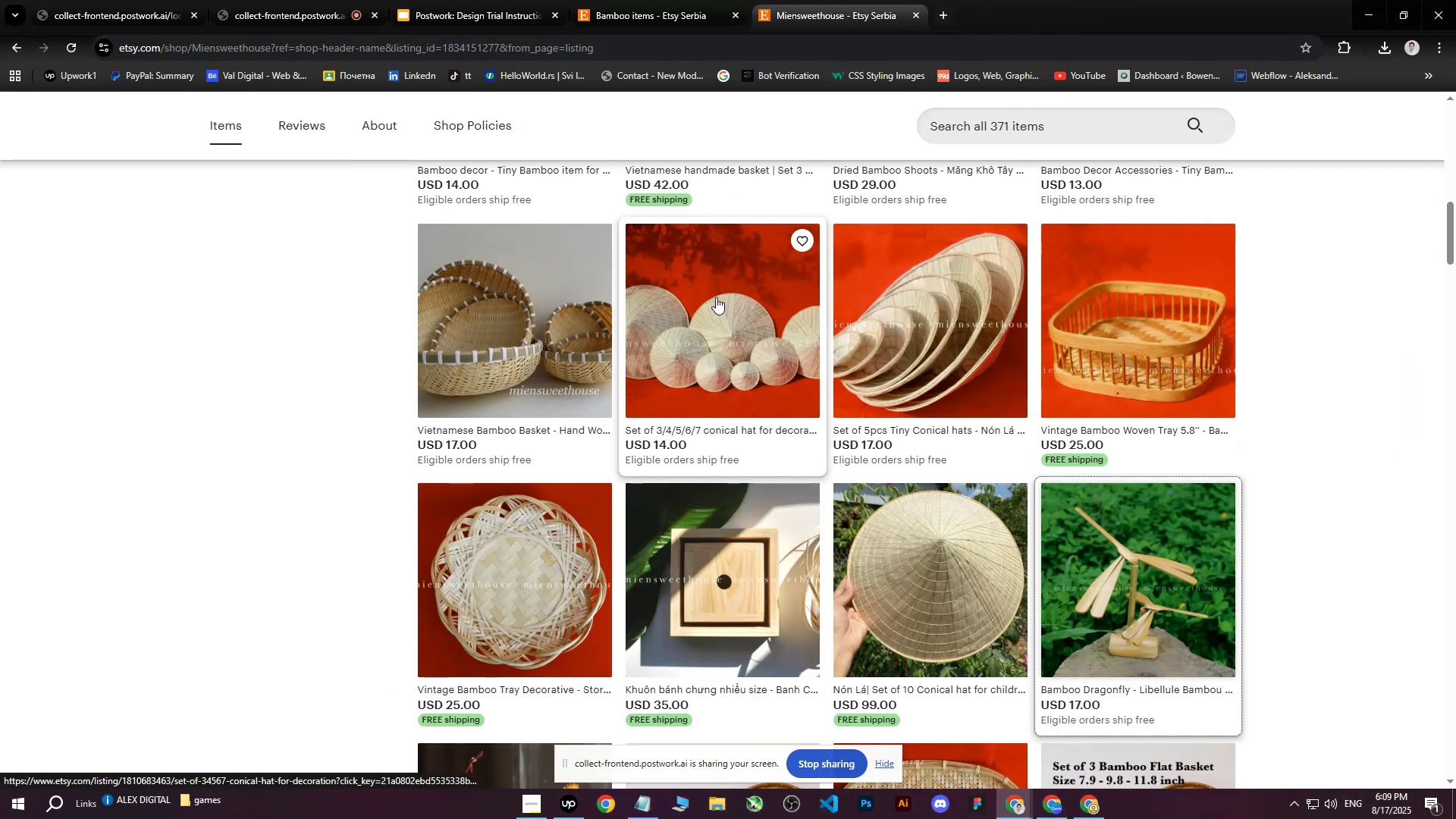 
scroll: coordinate [831, 312], scroll_direction: down, amount: 5.0
 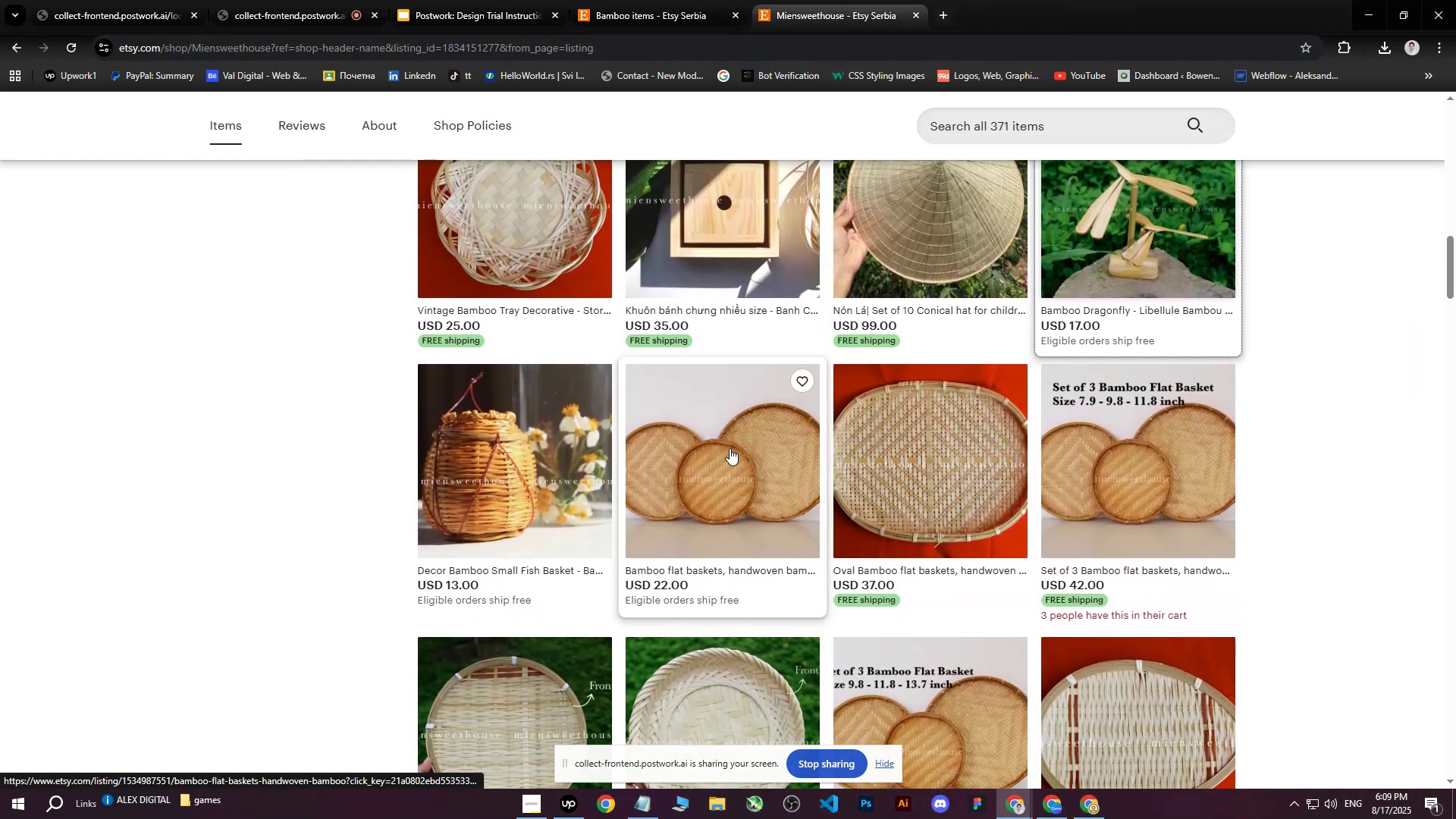 
middle_click([728, 448])
 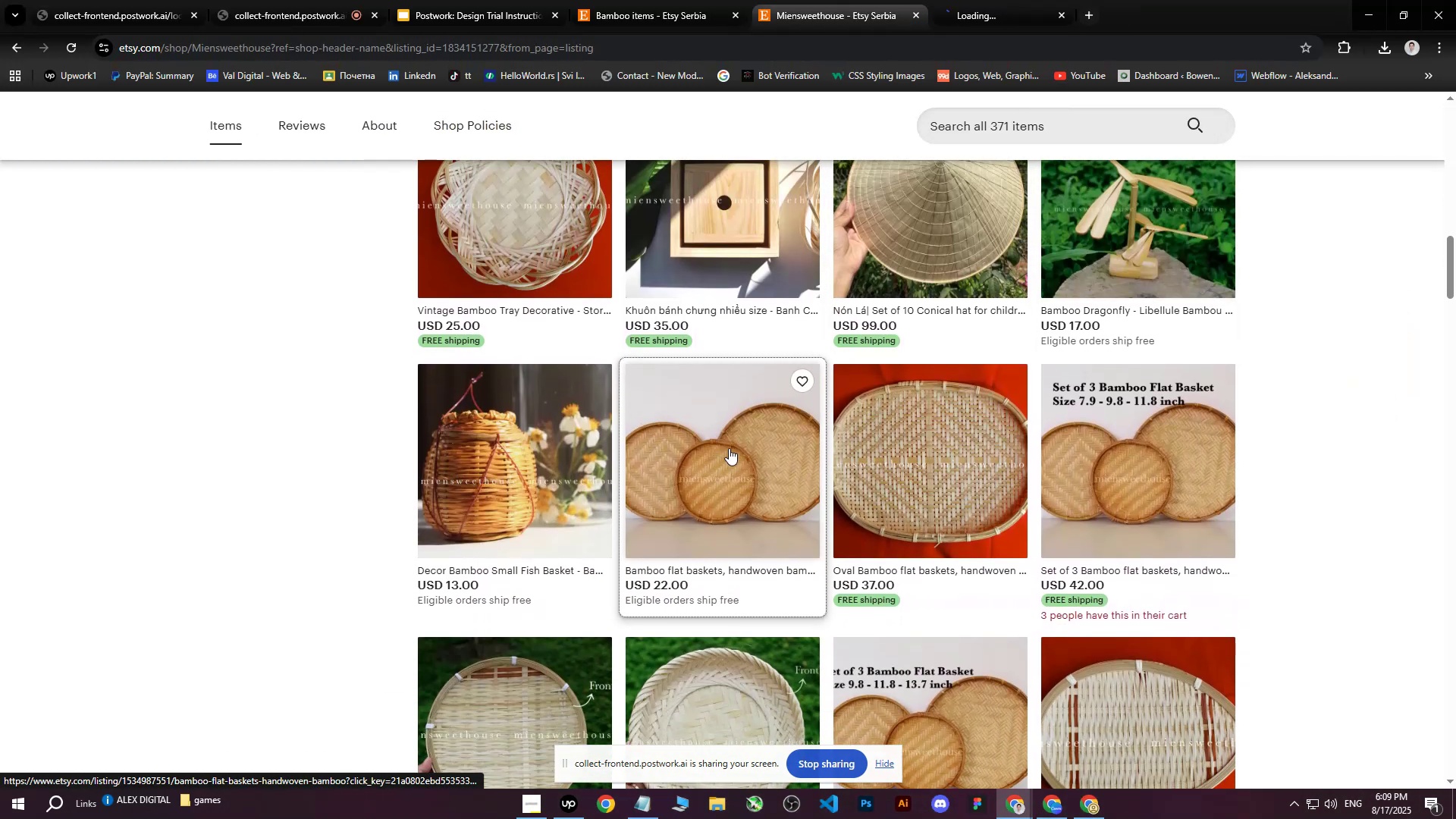 
scroll: coordinate [730, 446], scroll_direction: down, amount: 2.0
 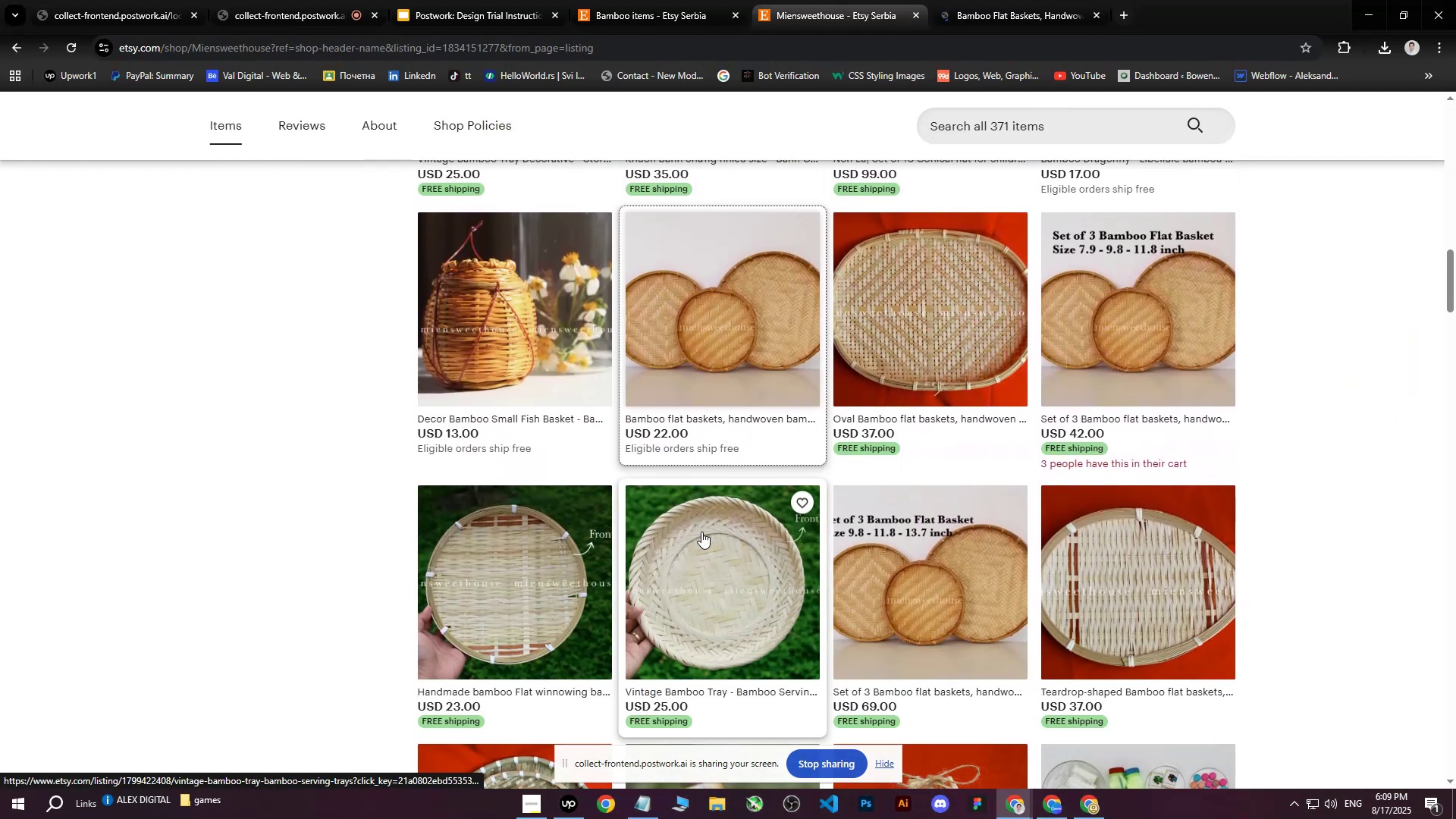 
middle_click([701, 532])
 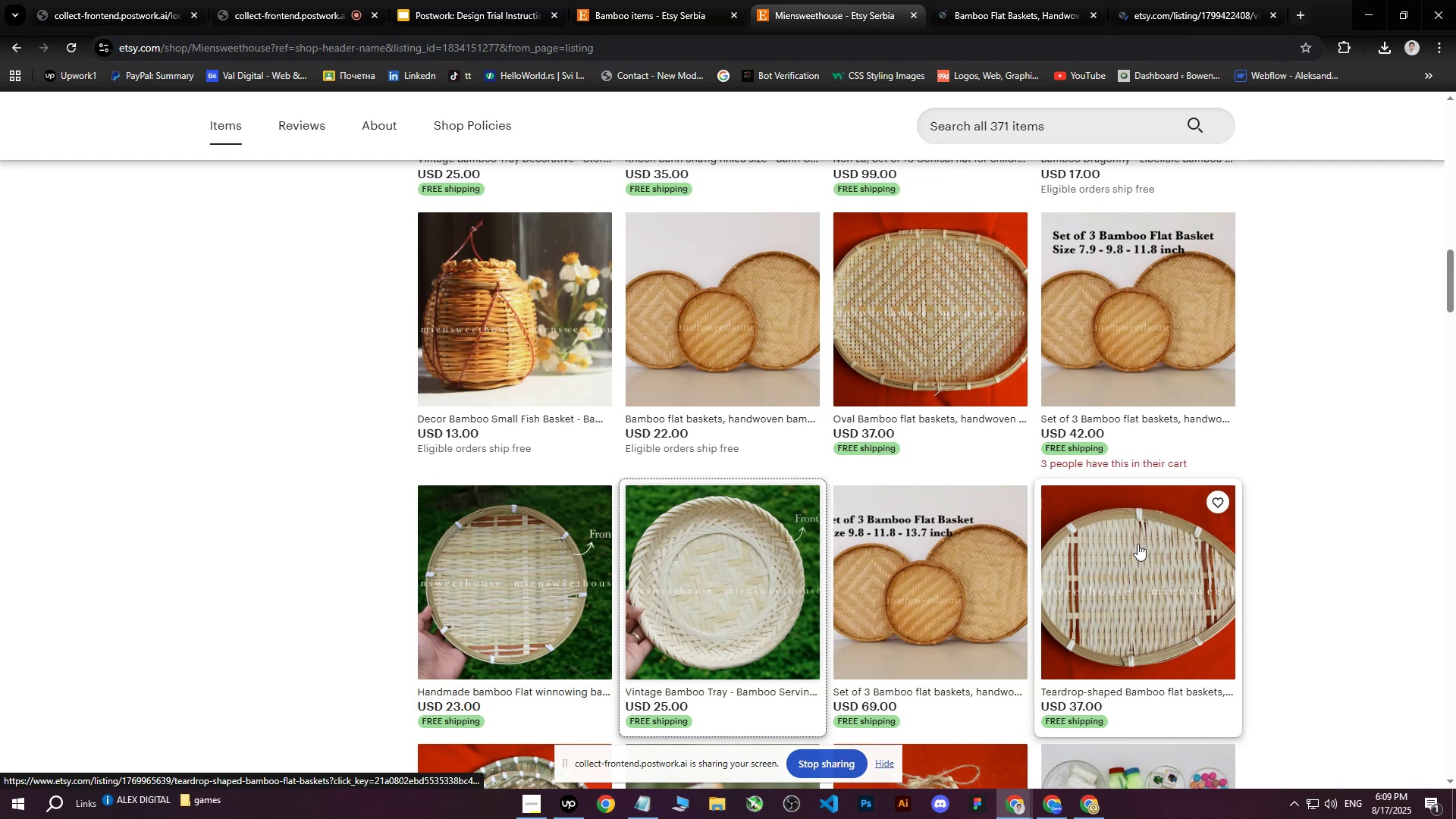 
scroll: coordinate [1136, 334], scroll_direction: down, amount: 3.0
 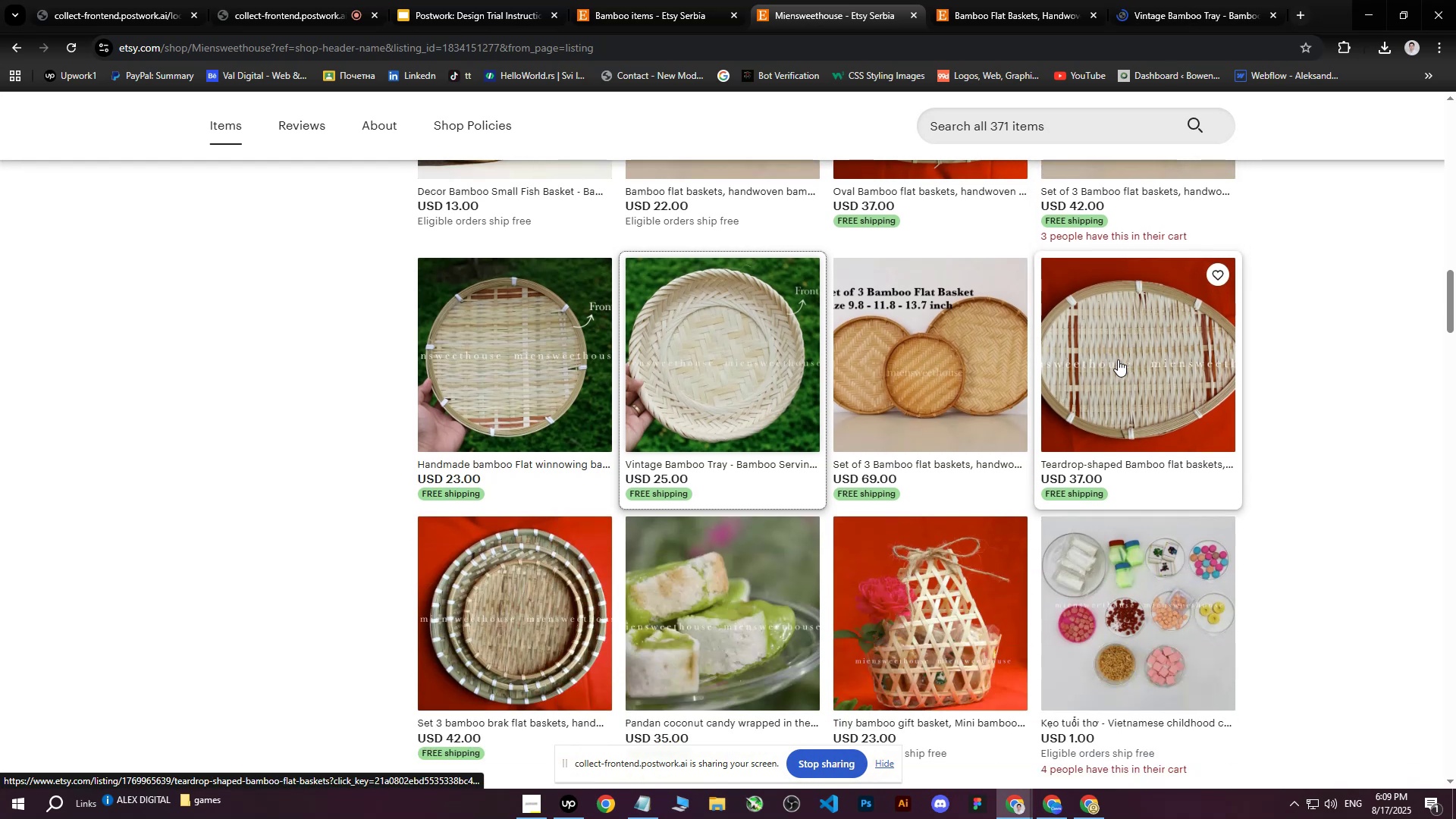 
middle_click([1118, 359])
 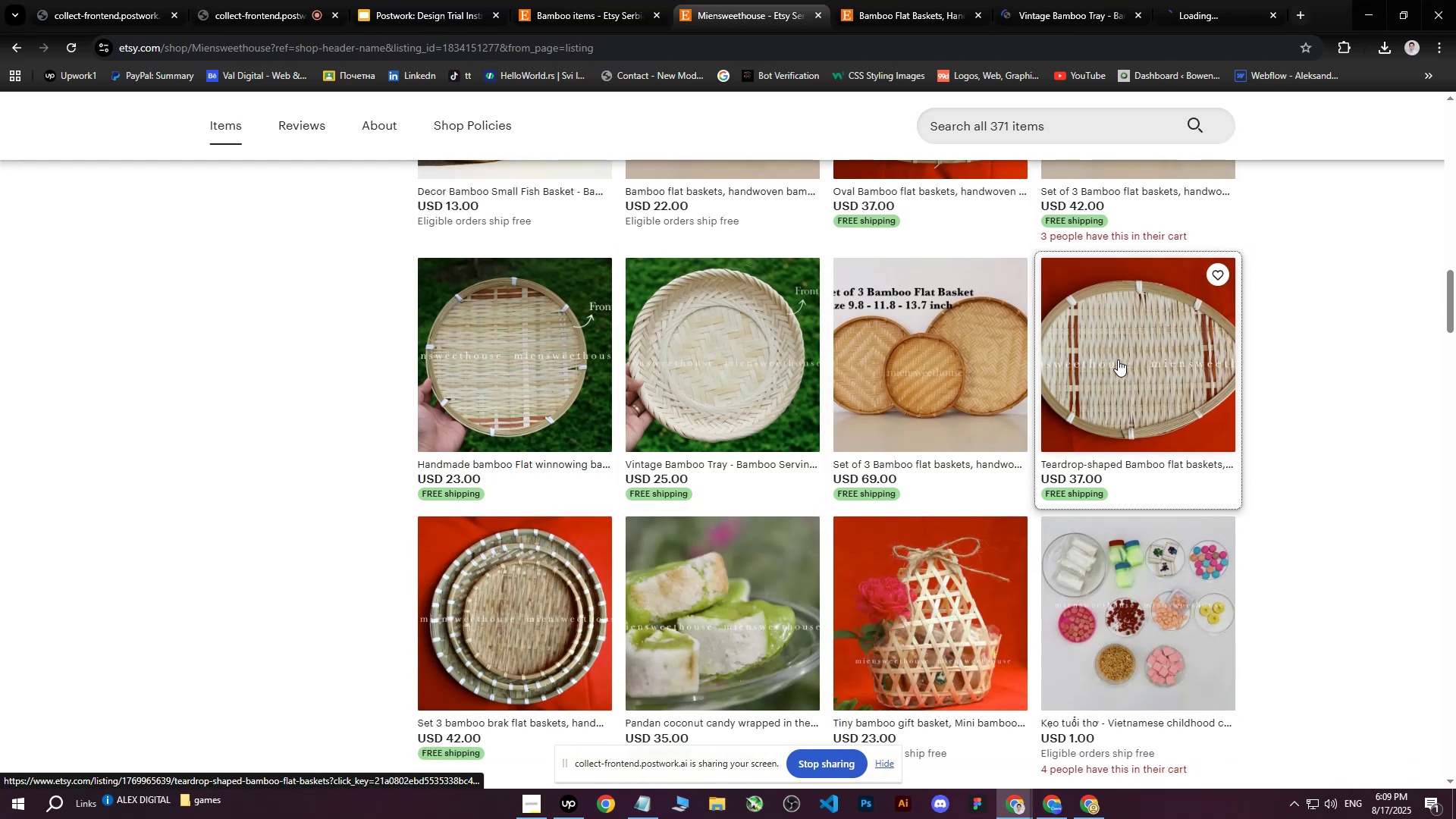 
scroll: coordinate [1118, 359], scroll_direction: down, amount: 2.0
 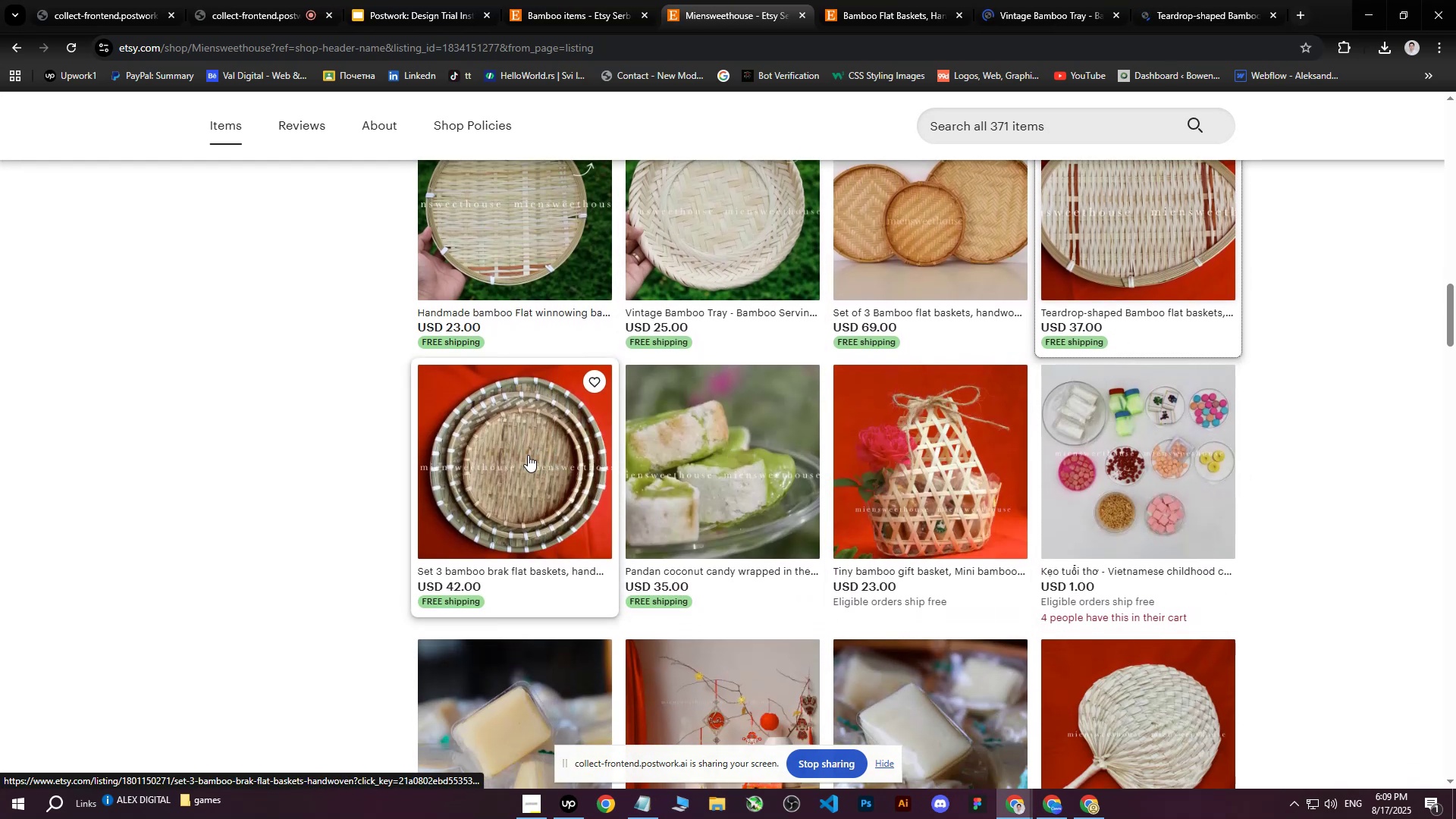 
middle_click([528, 455])
 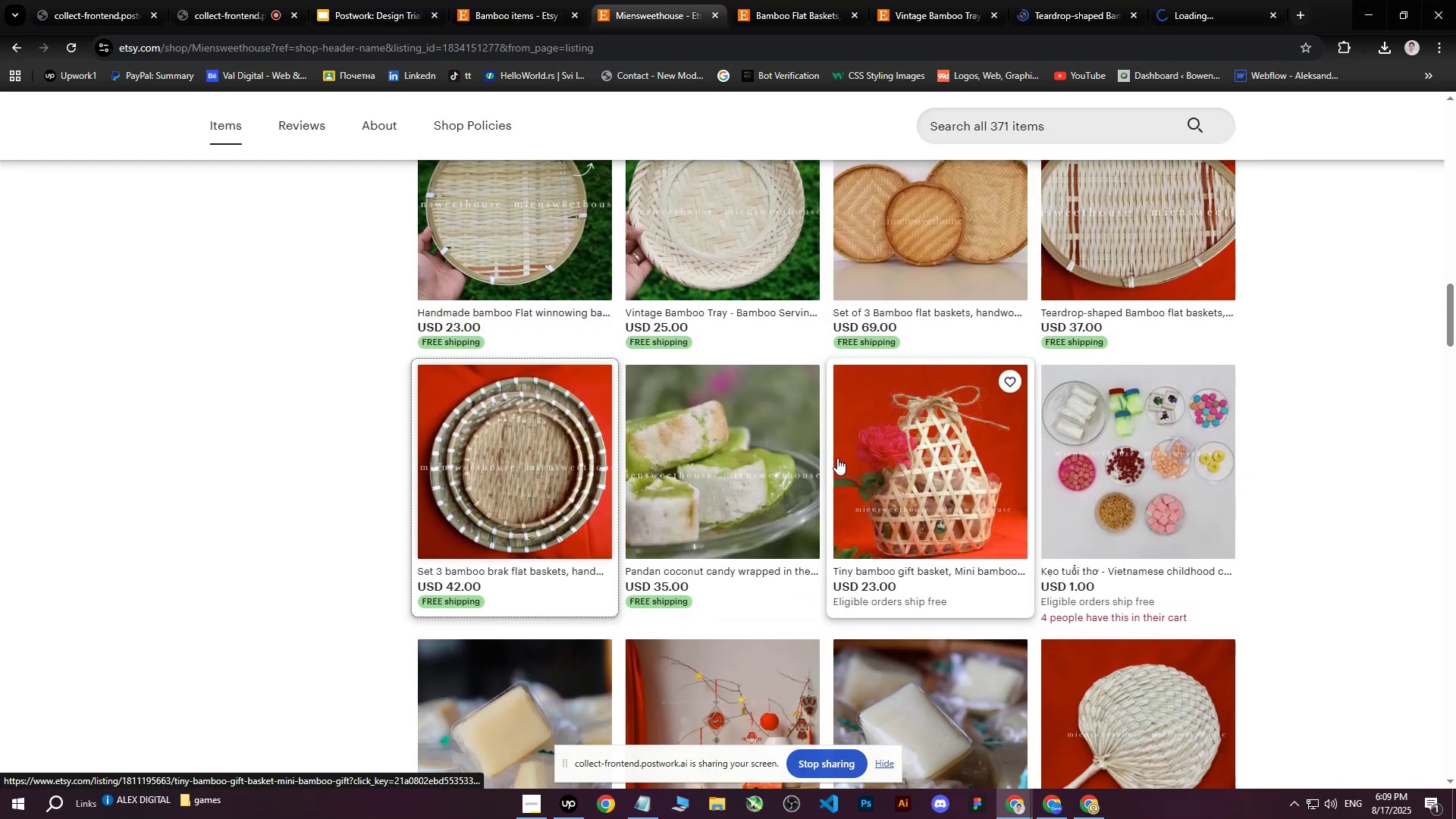 
scroll: coordinate [840, 452], scroll_direction: down, amount: 2.0
 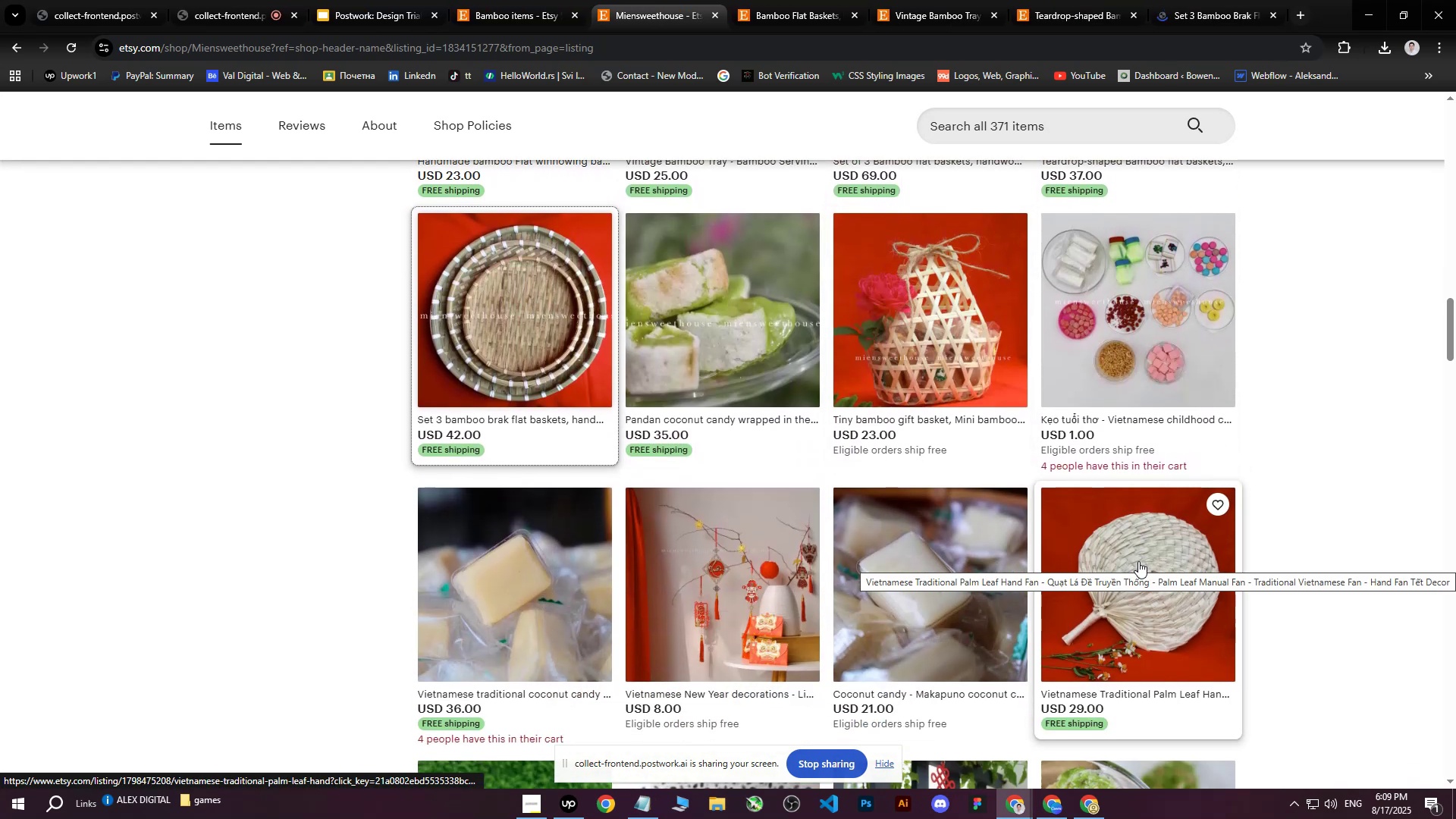 
middle_click([1138, 561])
 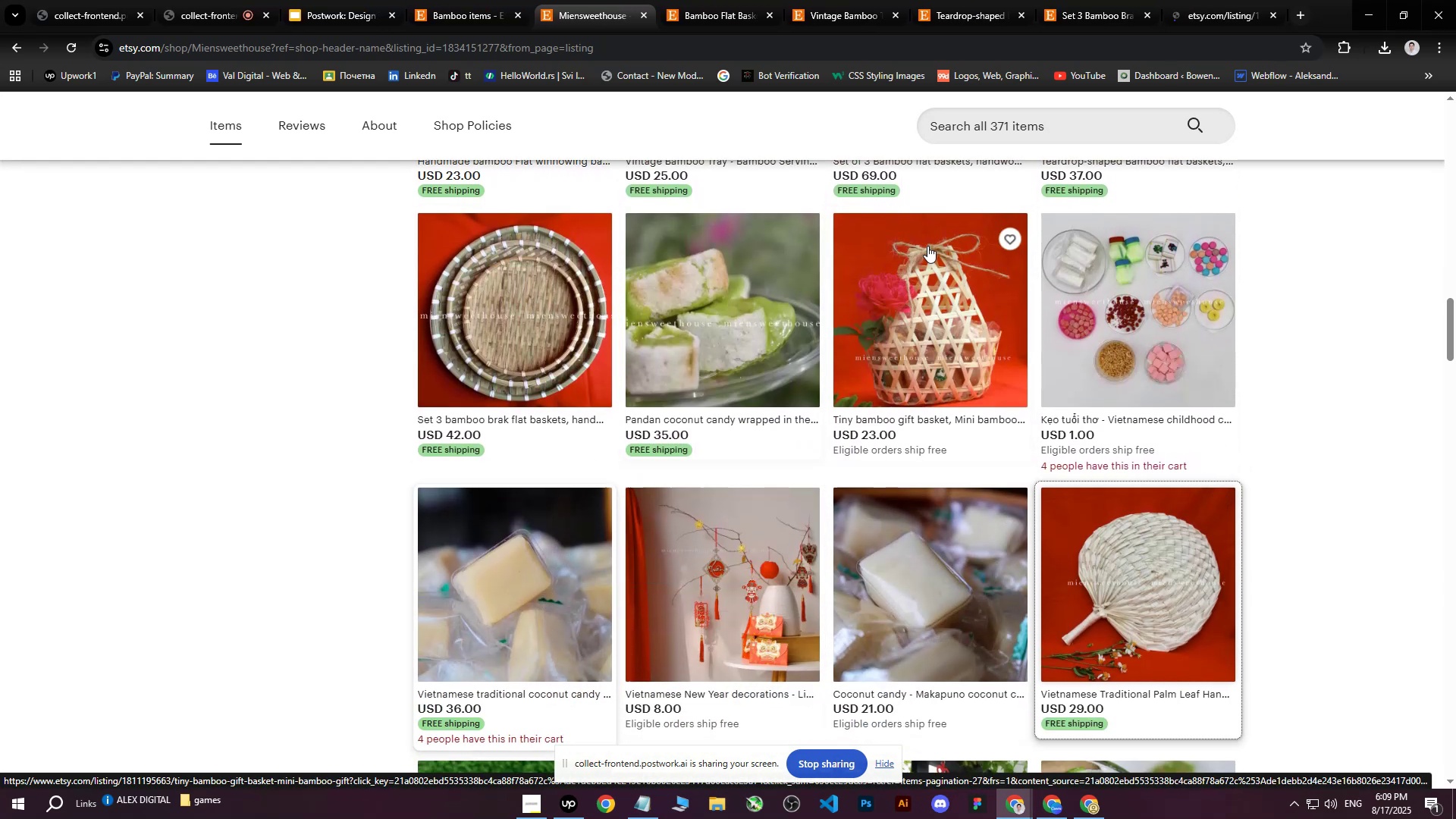 
left_click([1194, 0])
 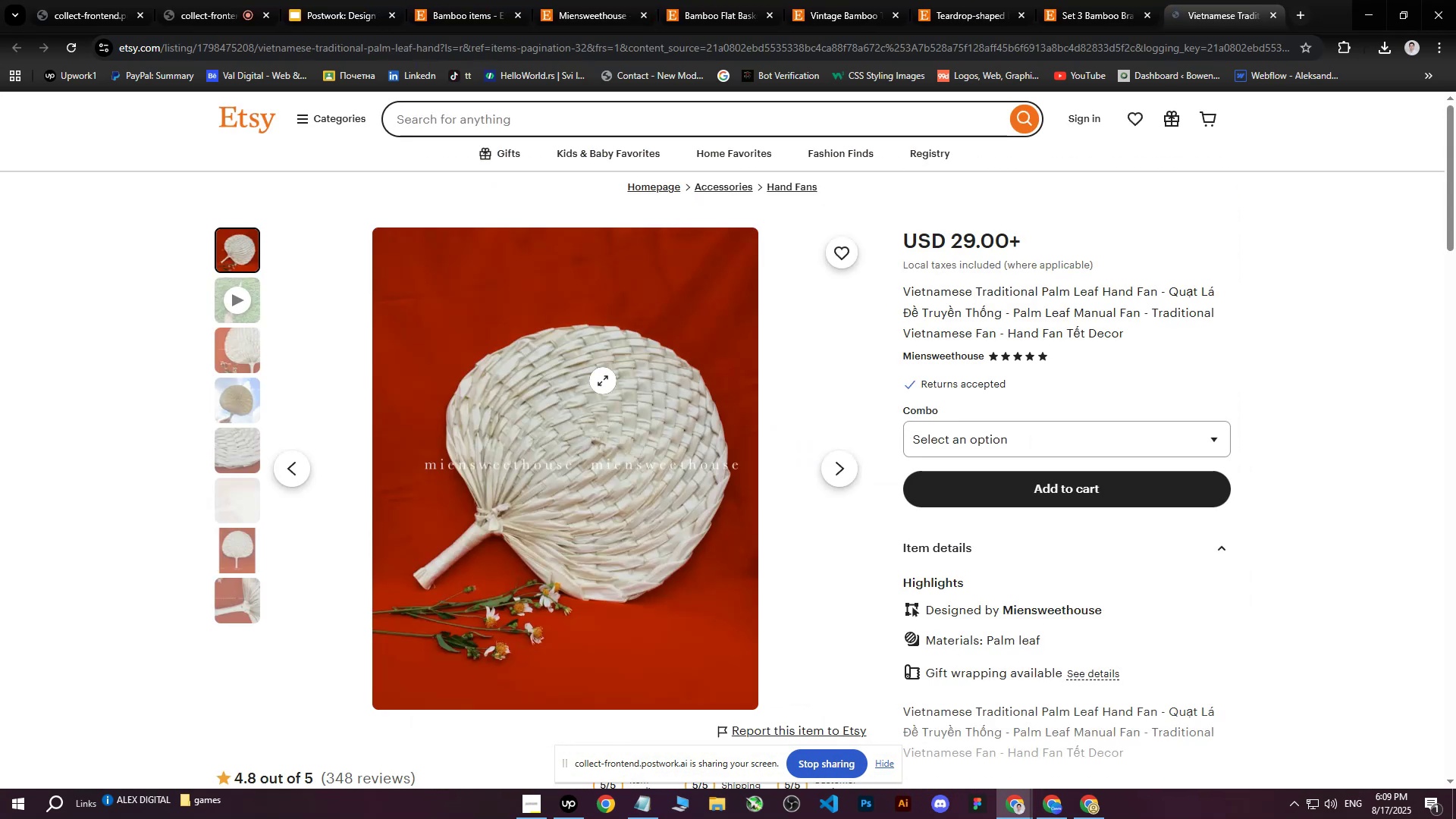 
right_click([586, 384])
 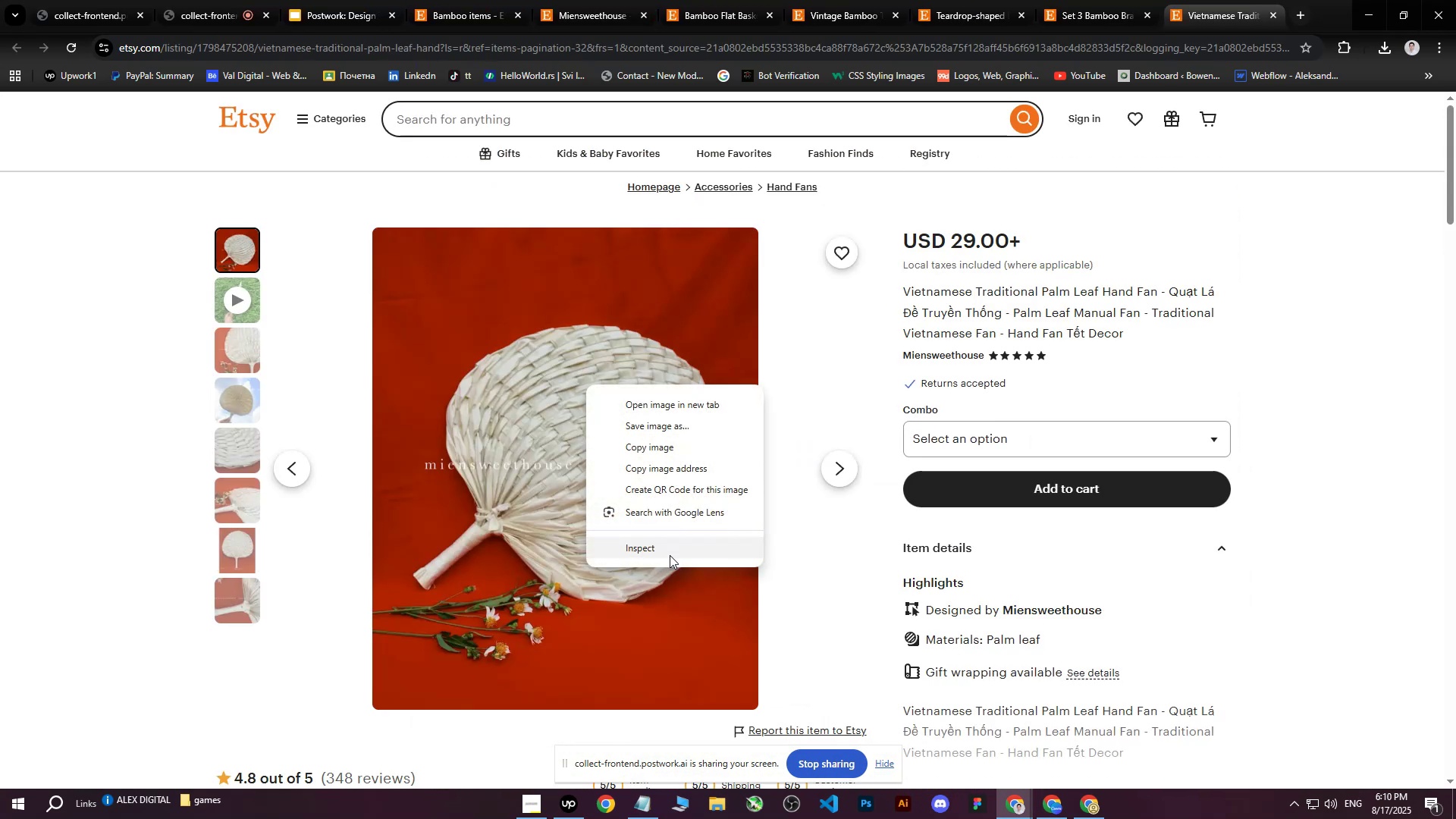 
left_click([670, 552])
 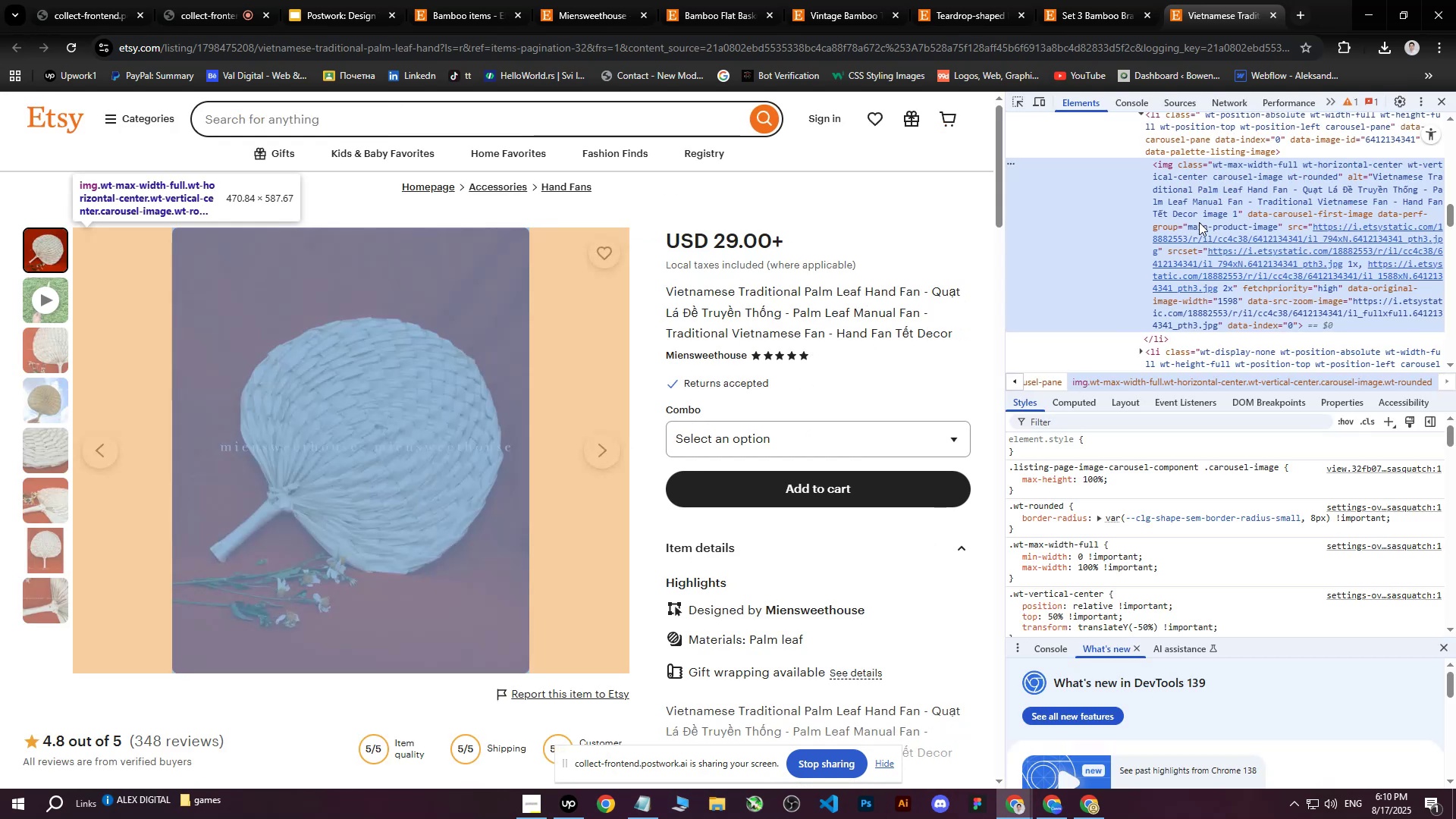 
left_click([1209, 280])
 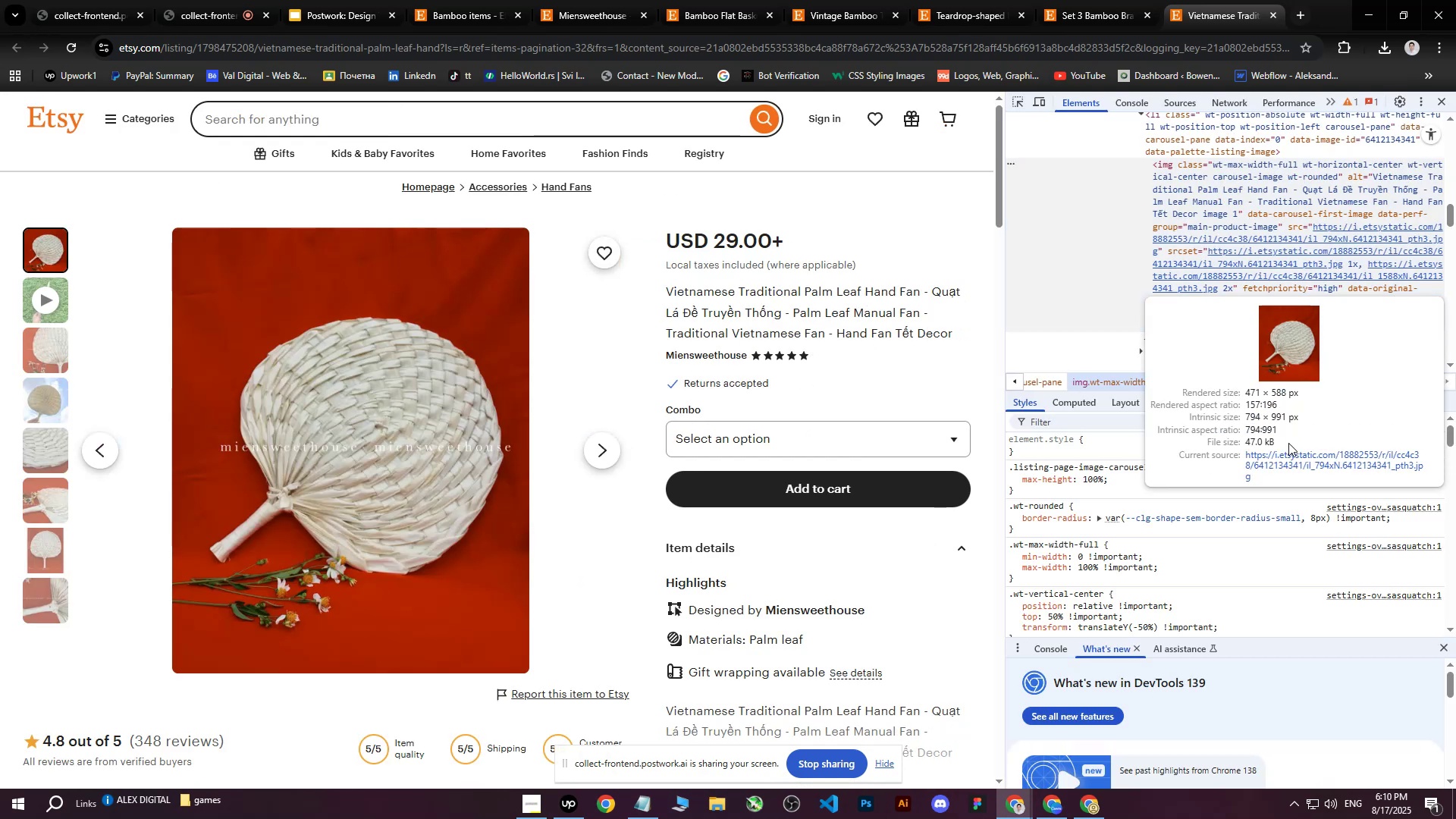 
left_click([1286, 457])
 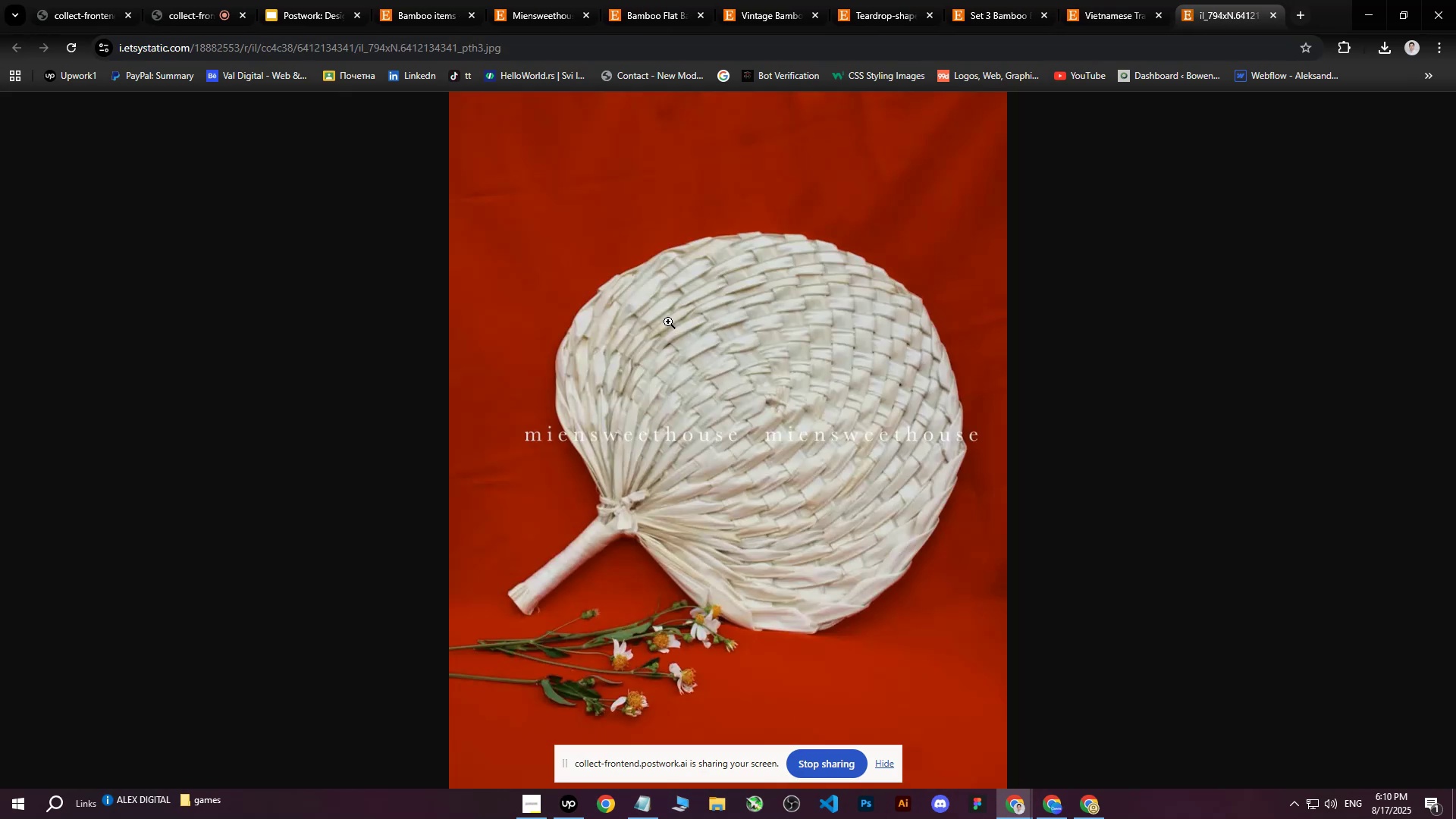 
right_click([668, 322])
 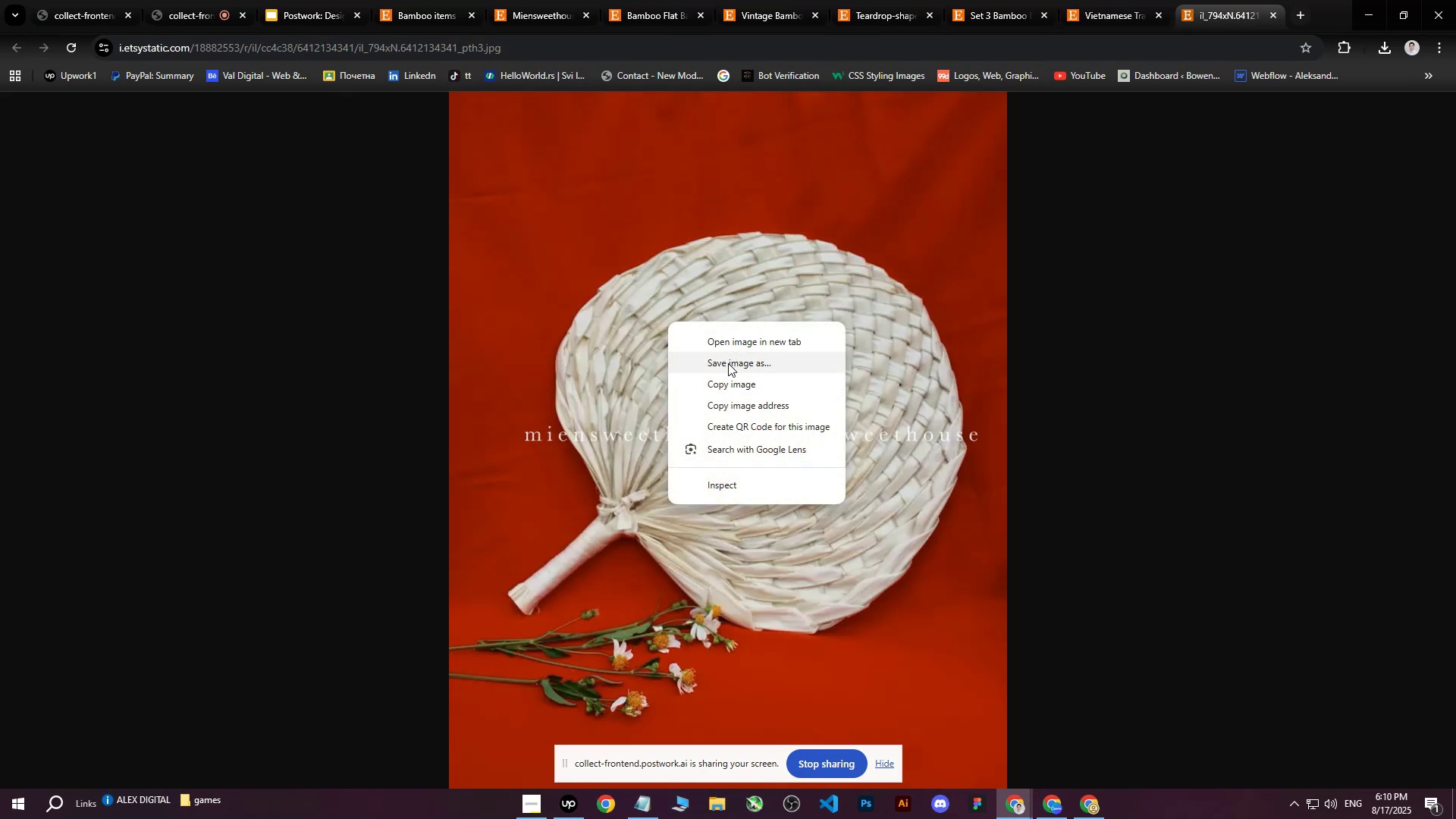 
left_click([728, 363])
 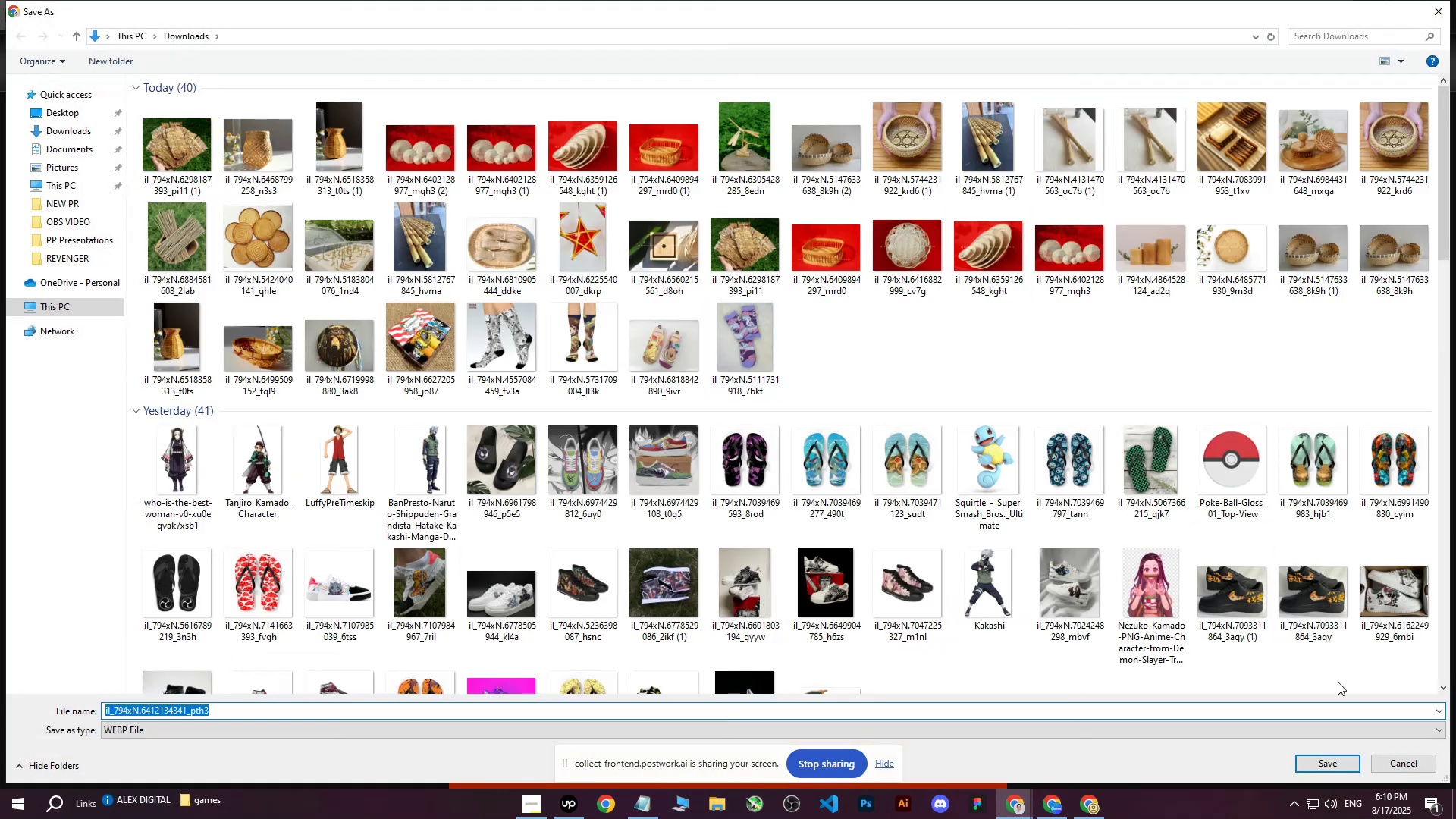 
left_click([1316, 764])
 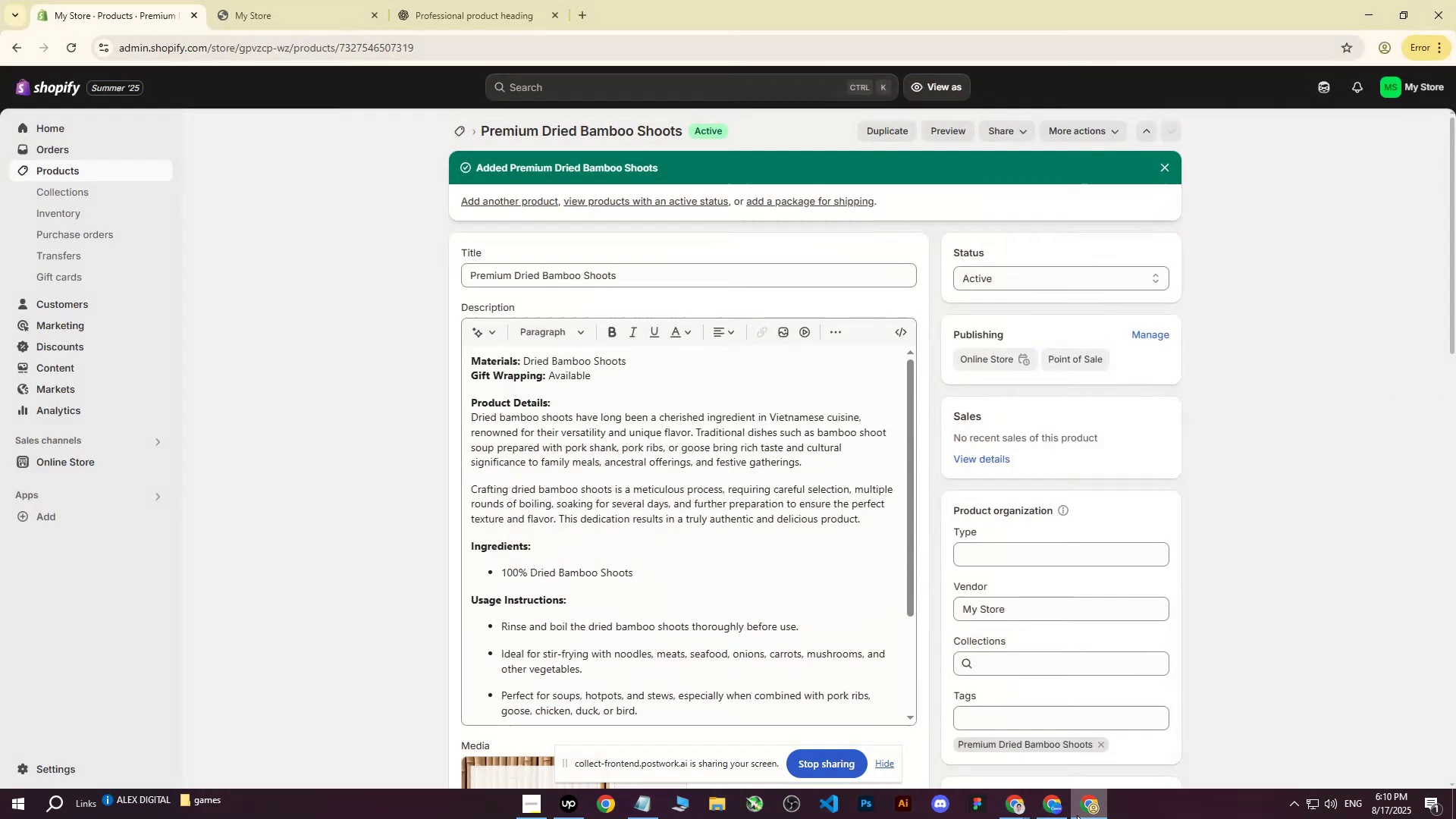 
left_click([1084, 815])
 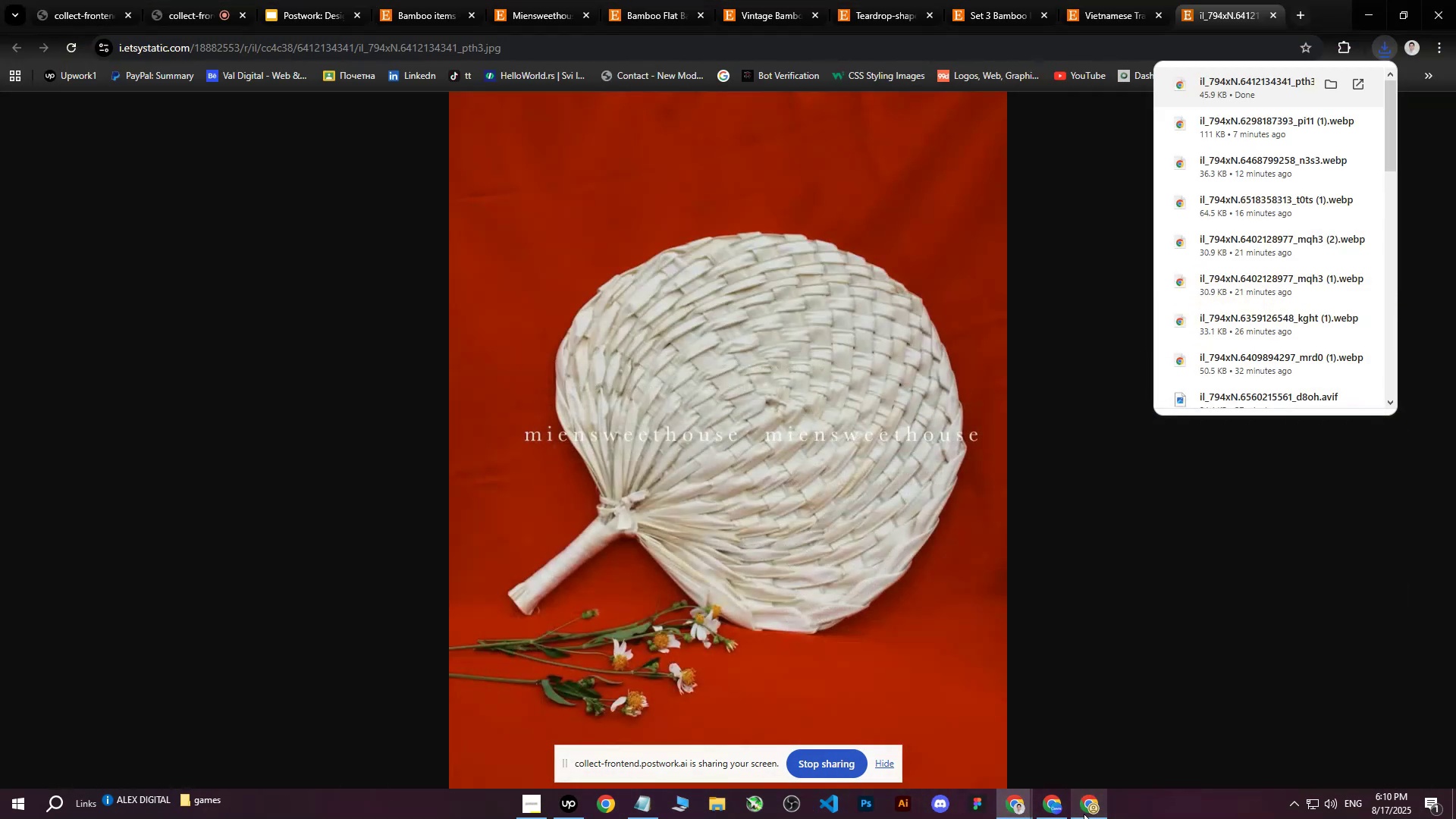 
left_click([1084, 814])
 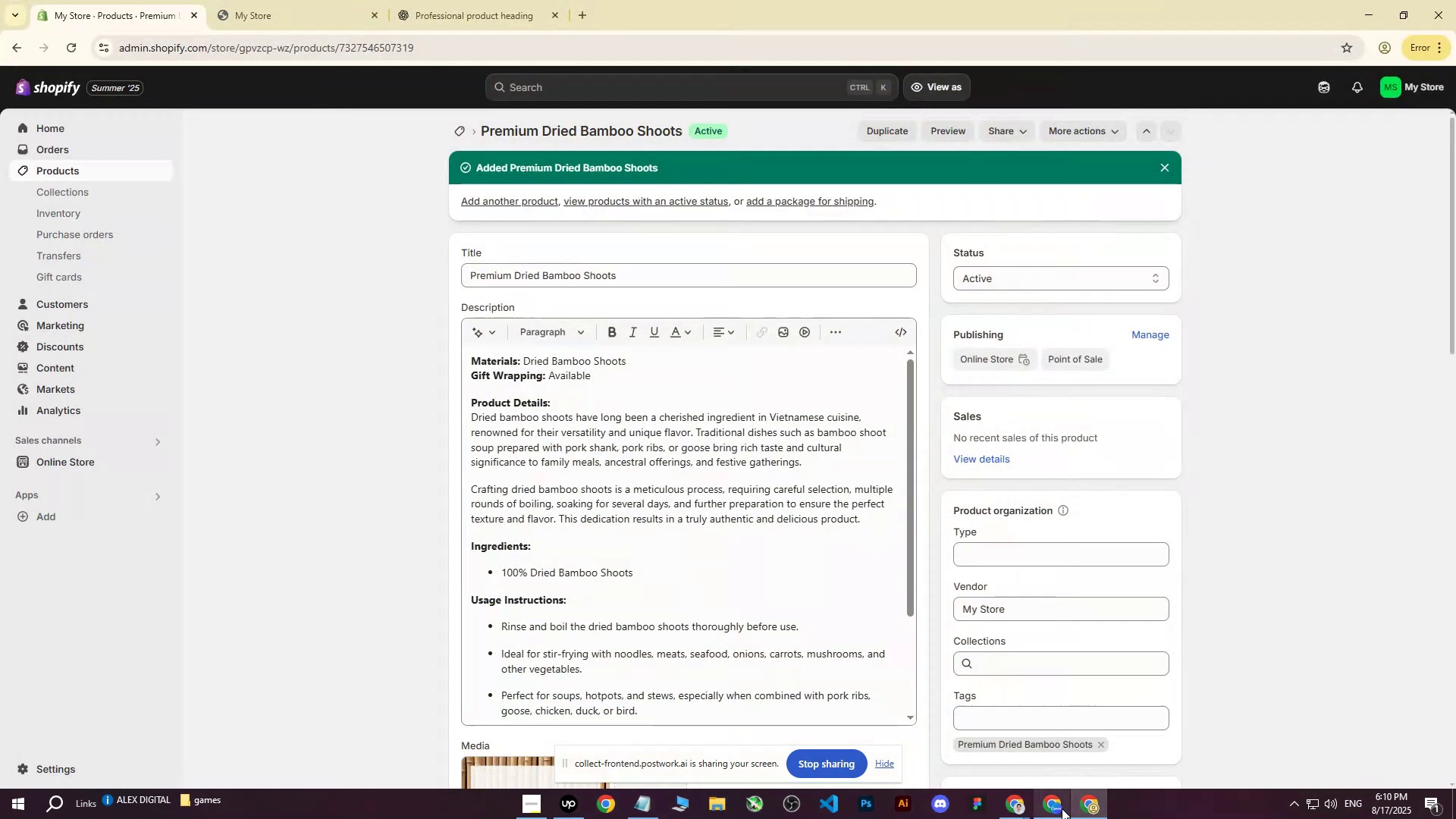 
left_click([1079, 807])
 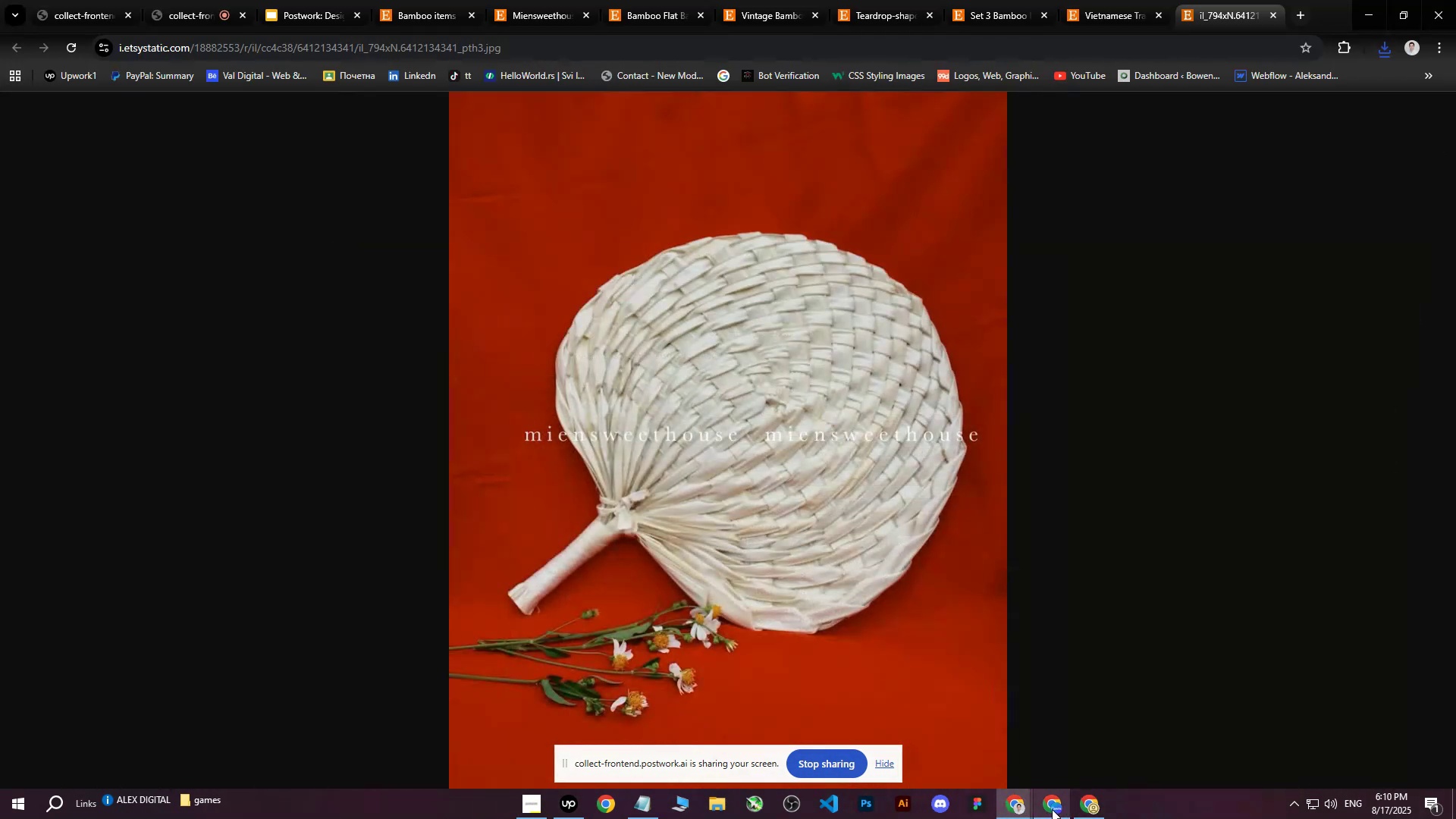 
left_click([1052, 809])
 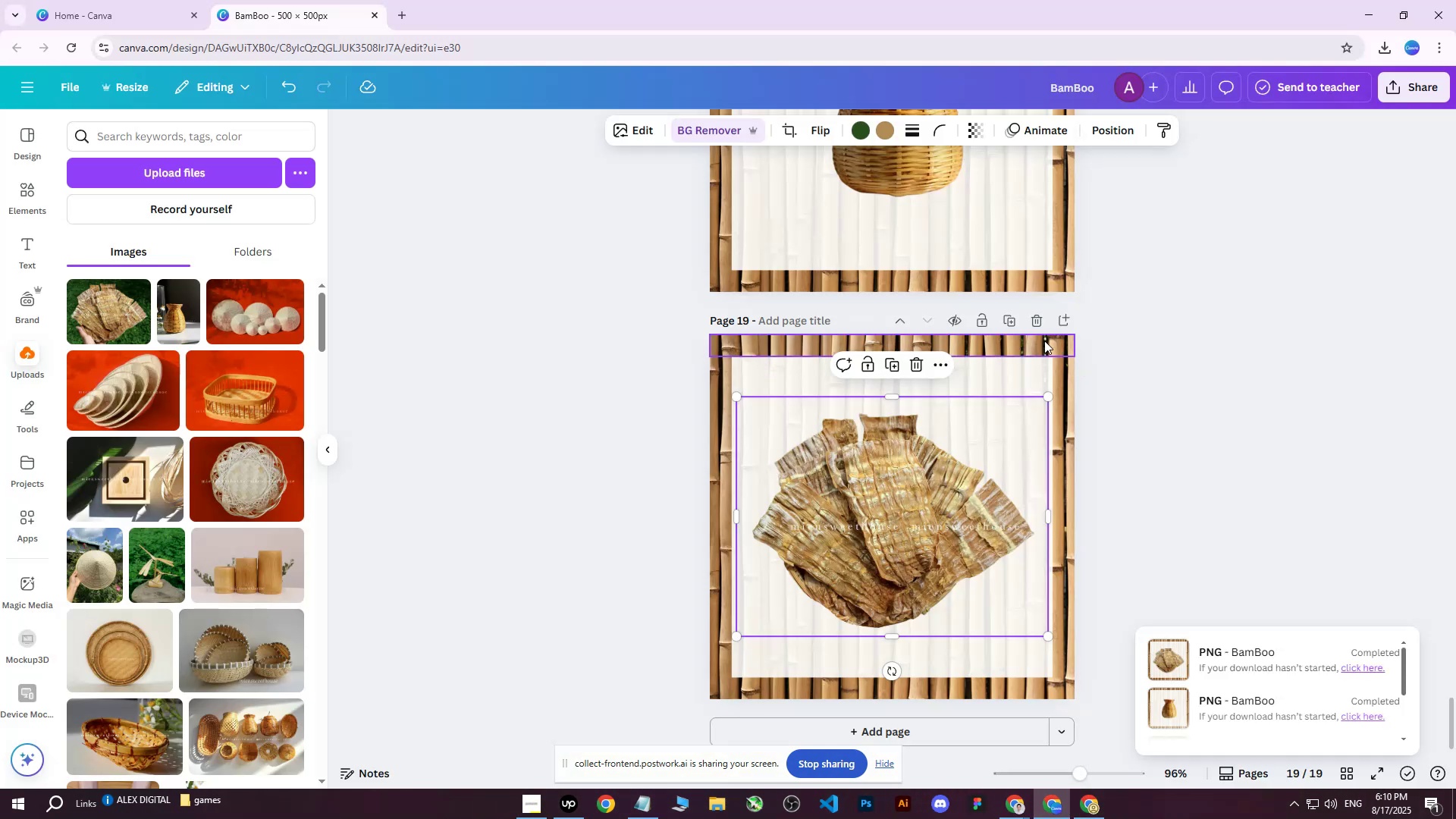 
left_click([1012, 325])
 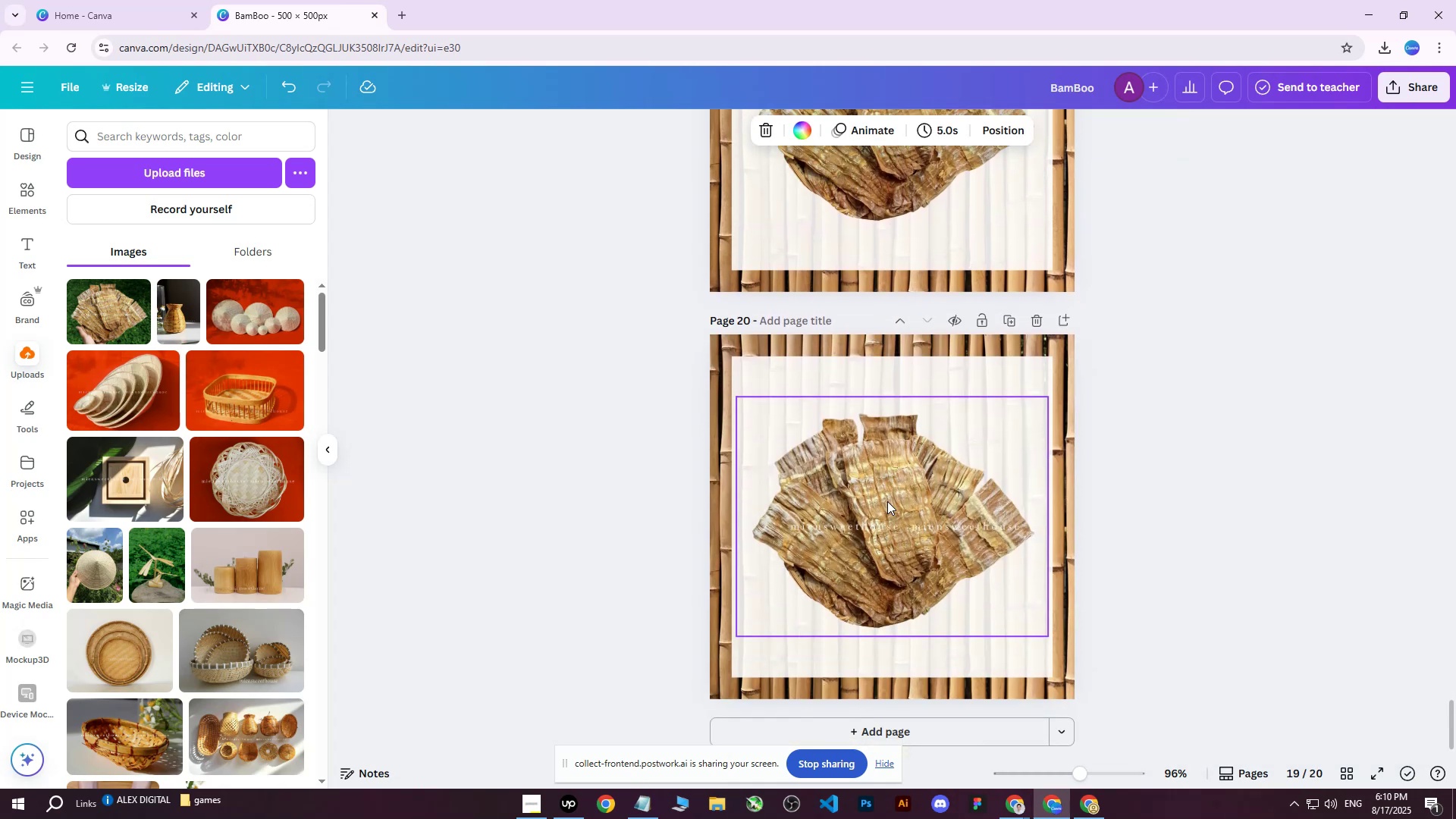 
left_click([887, 501])
 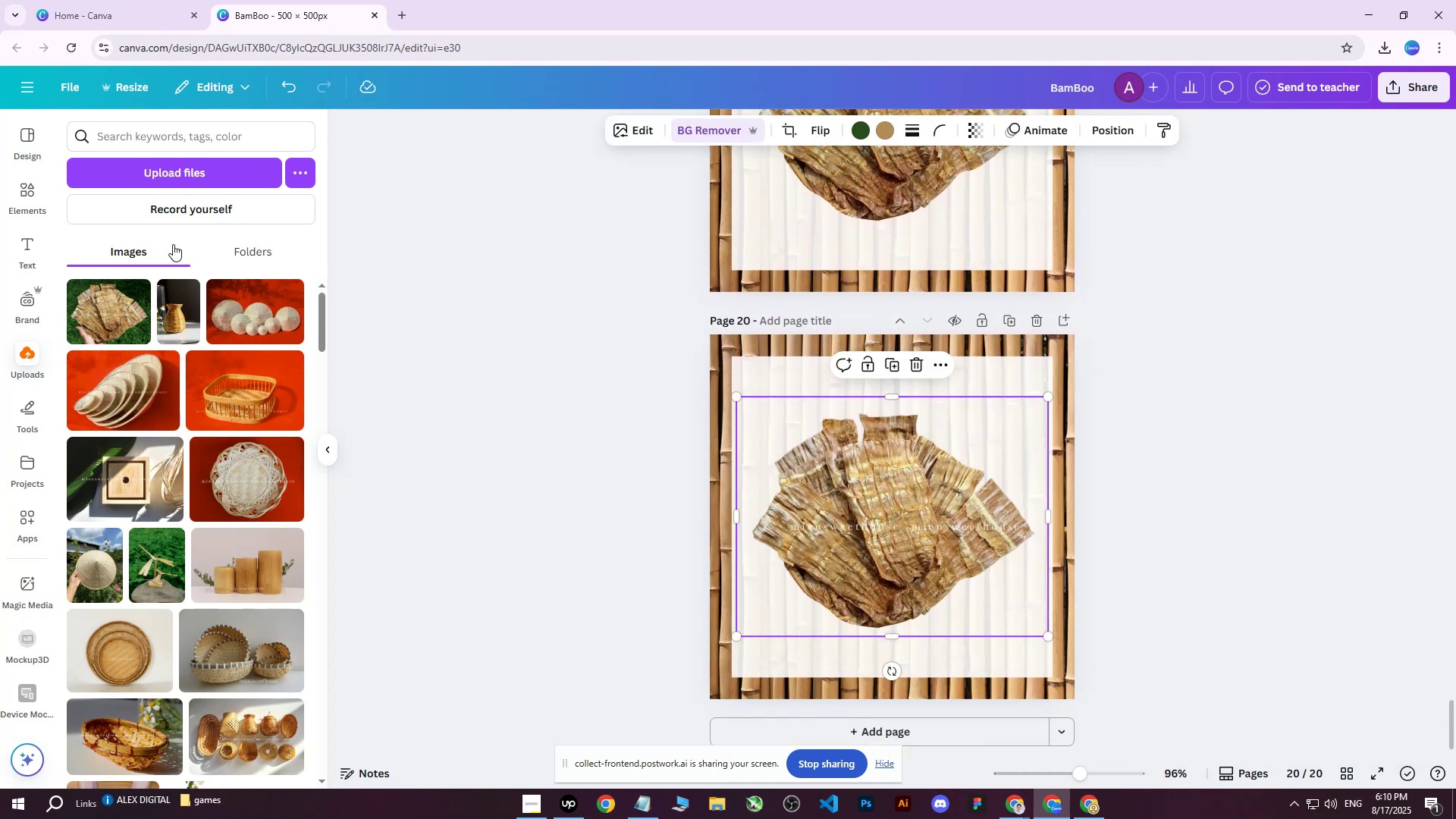 
key(Delete)
 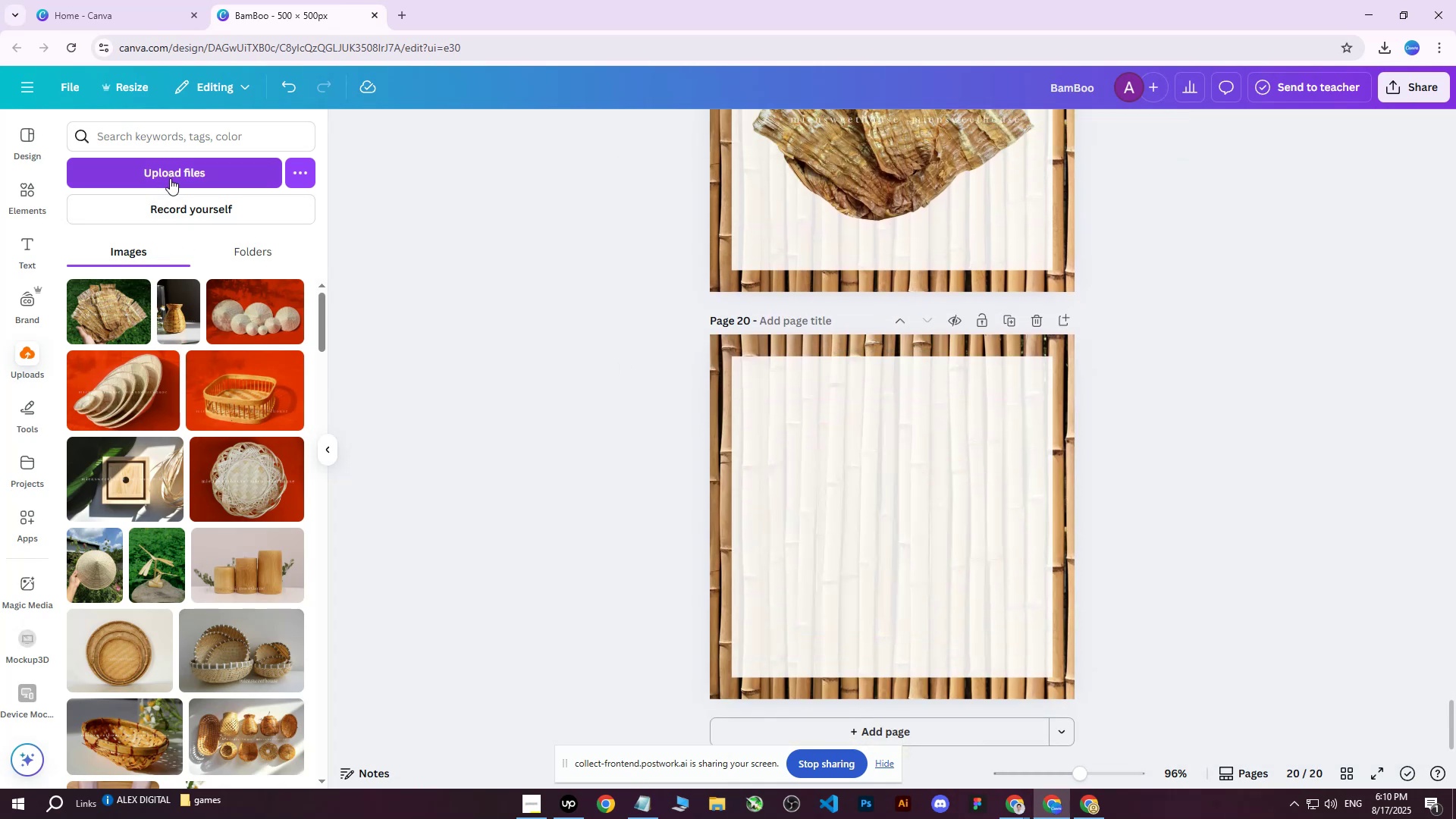 
left_click([170, 177])
 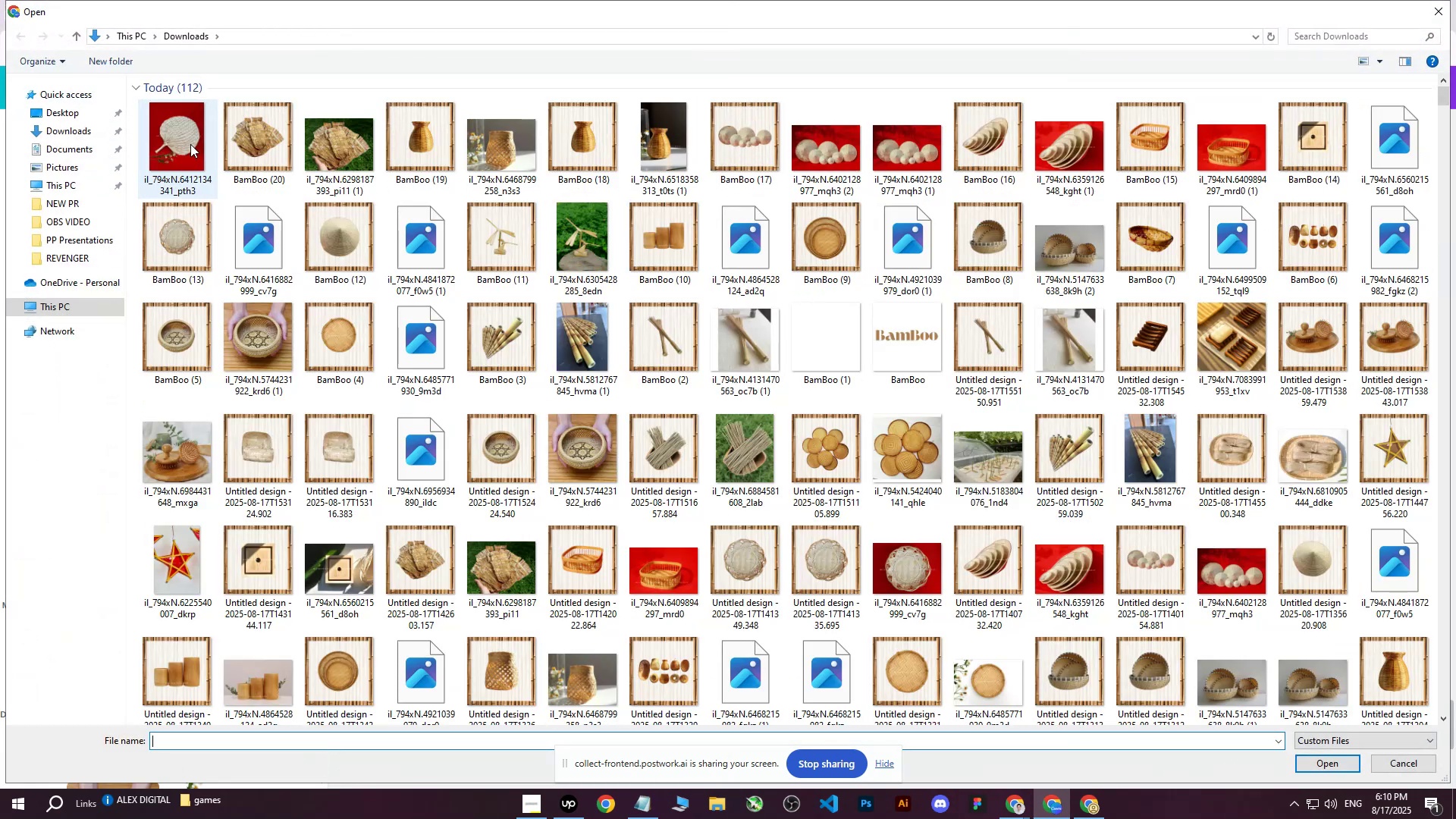 
left_click([181, 141])
 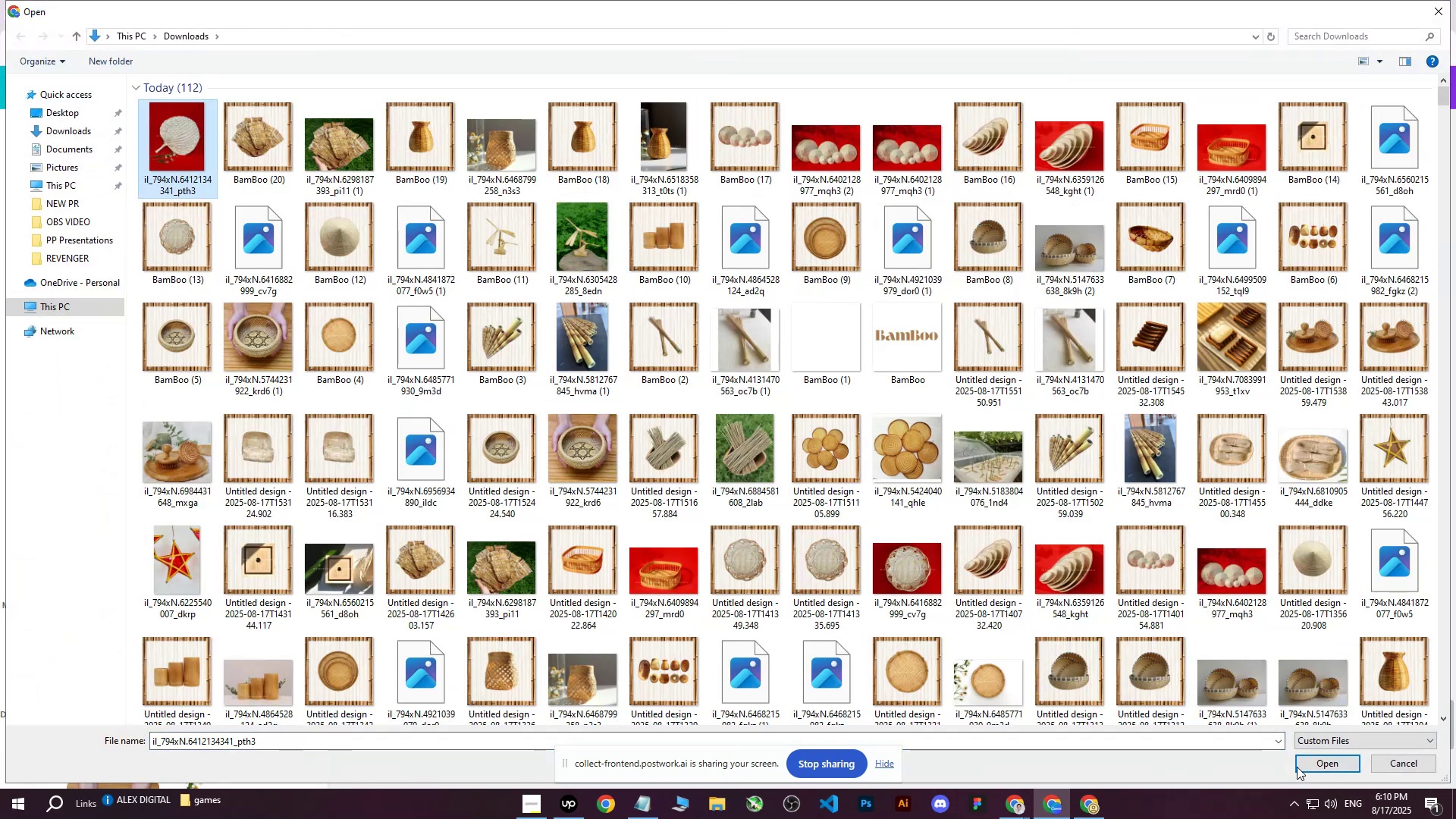 
left_click([1315, 767])
 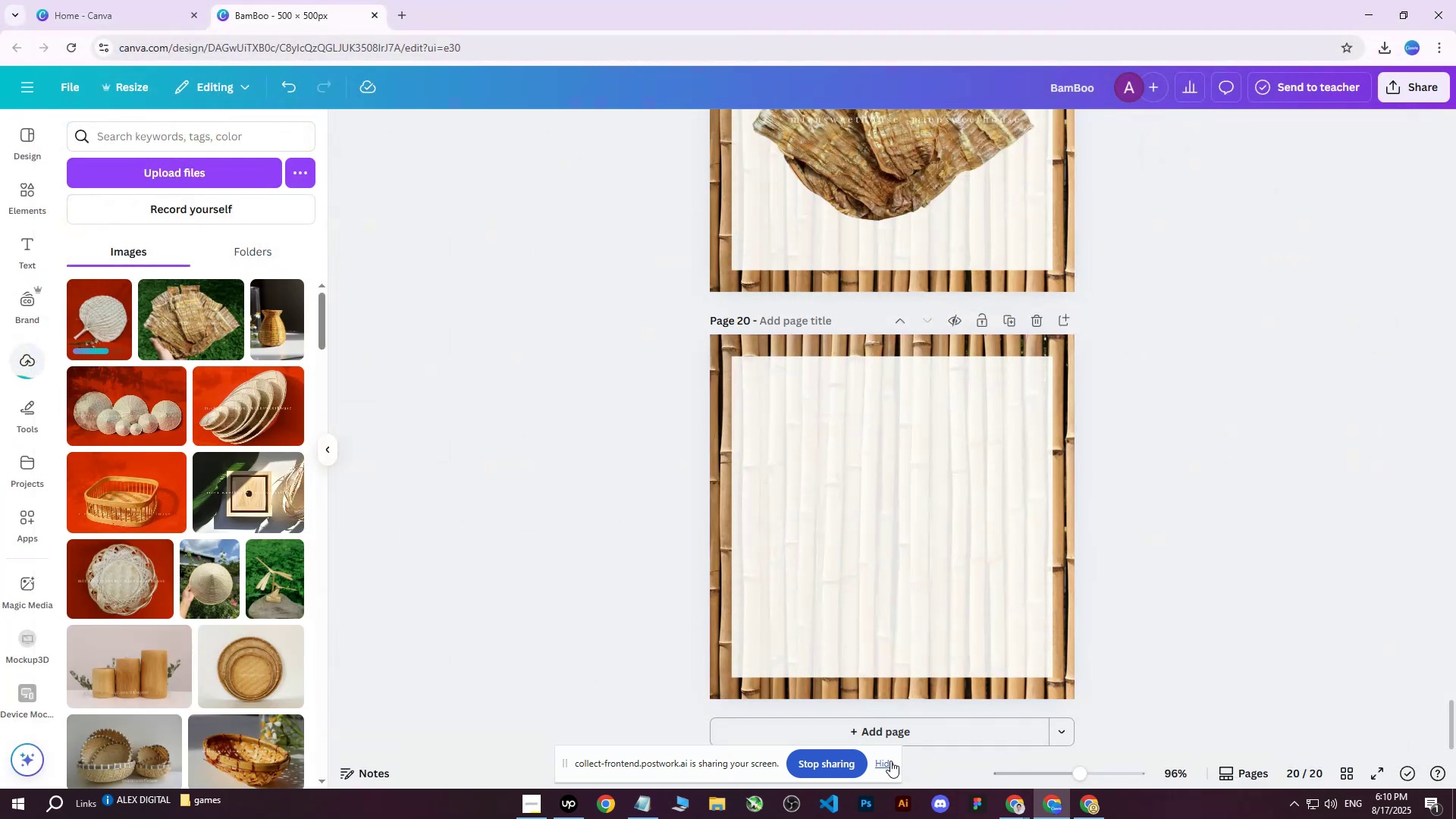 
left_click([890, 763])
 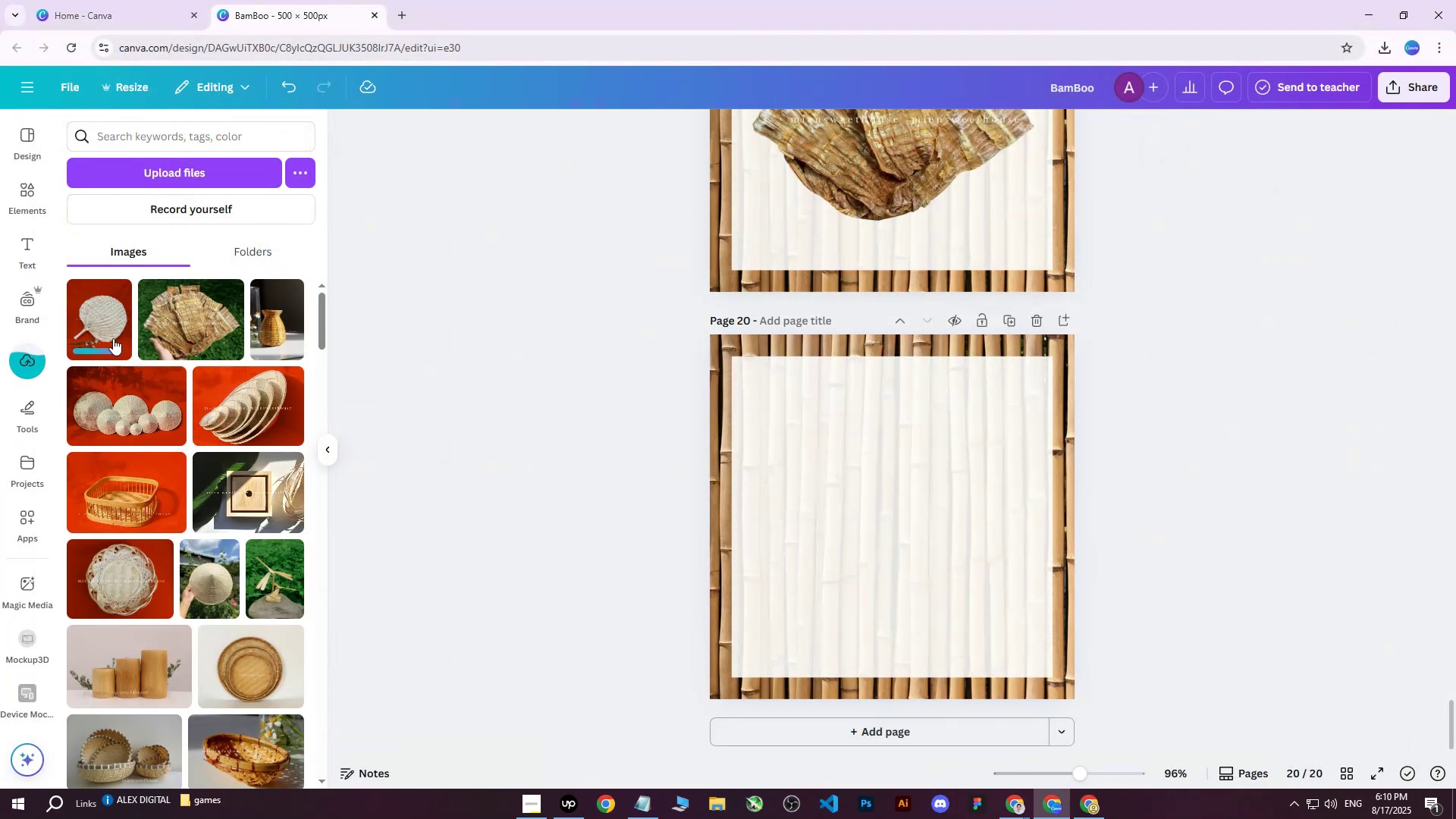 
left_click([105, 321])
 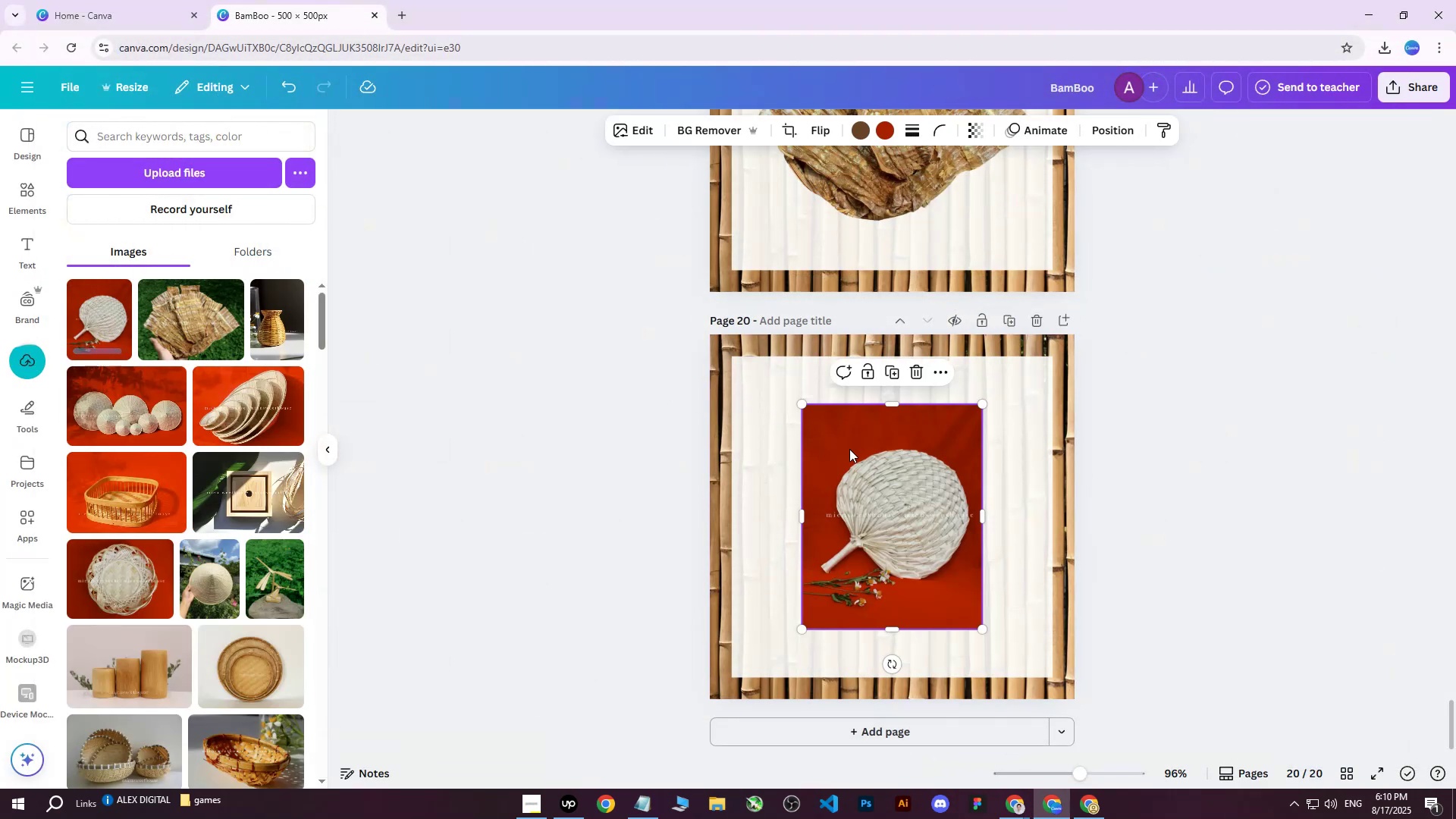 
left_click_drag(start_coordinate=[803, 403], to_coordinate=[673, 311])
 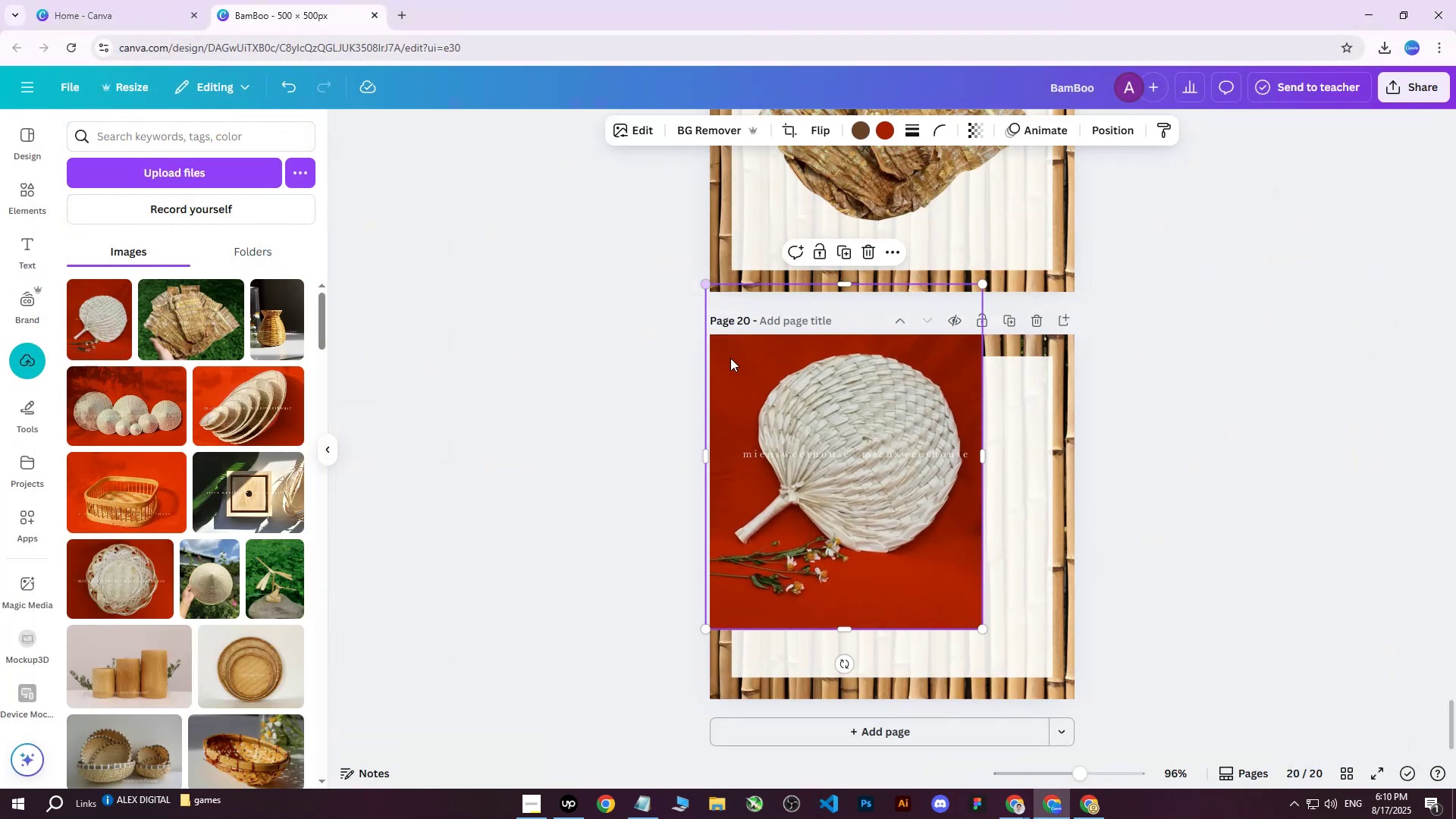 
left_click_drag(start_coordinate=[809, 416], to_coordinate=[858, 464])
 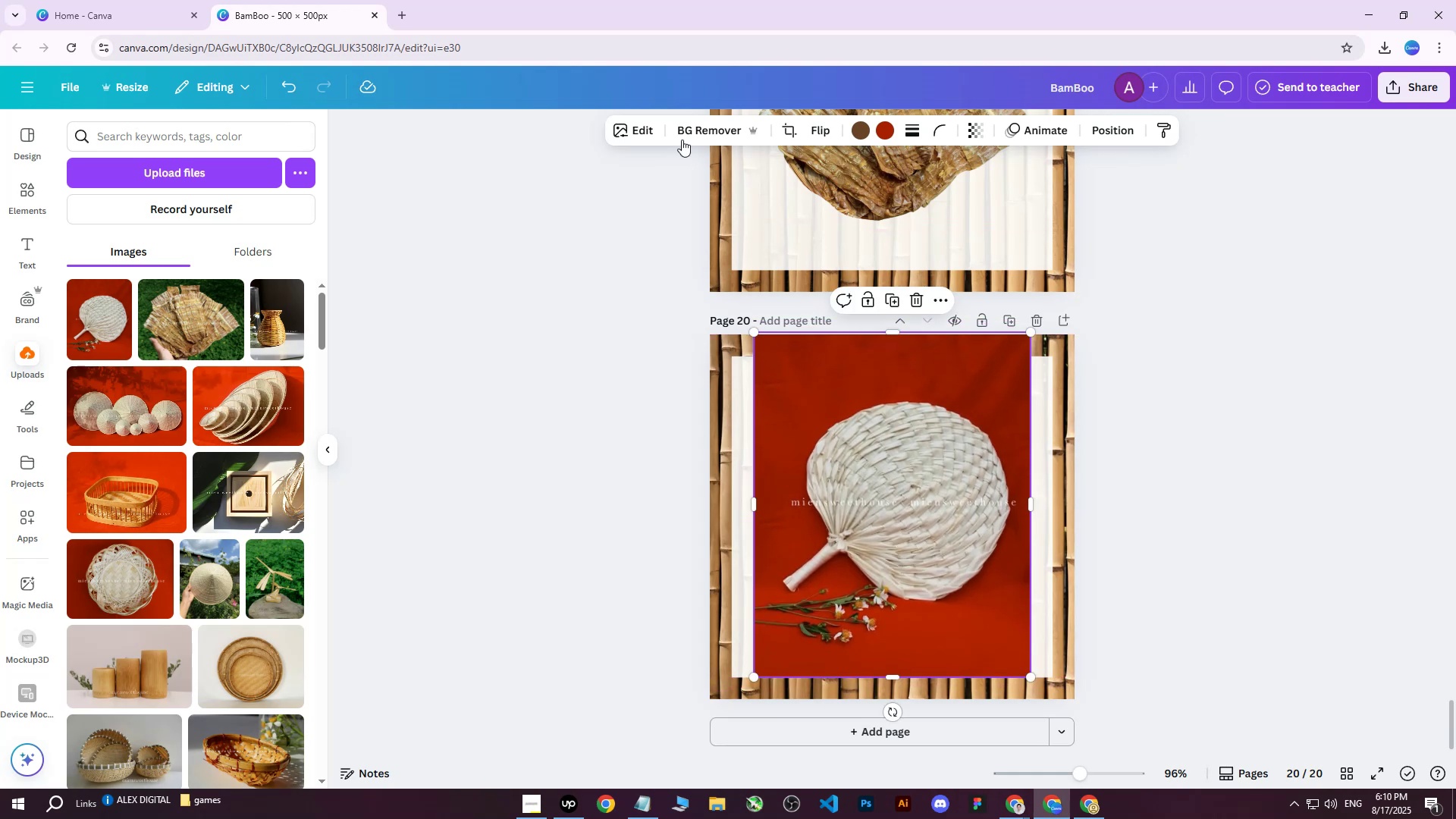 
left_click([698, 130])
 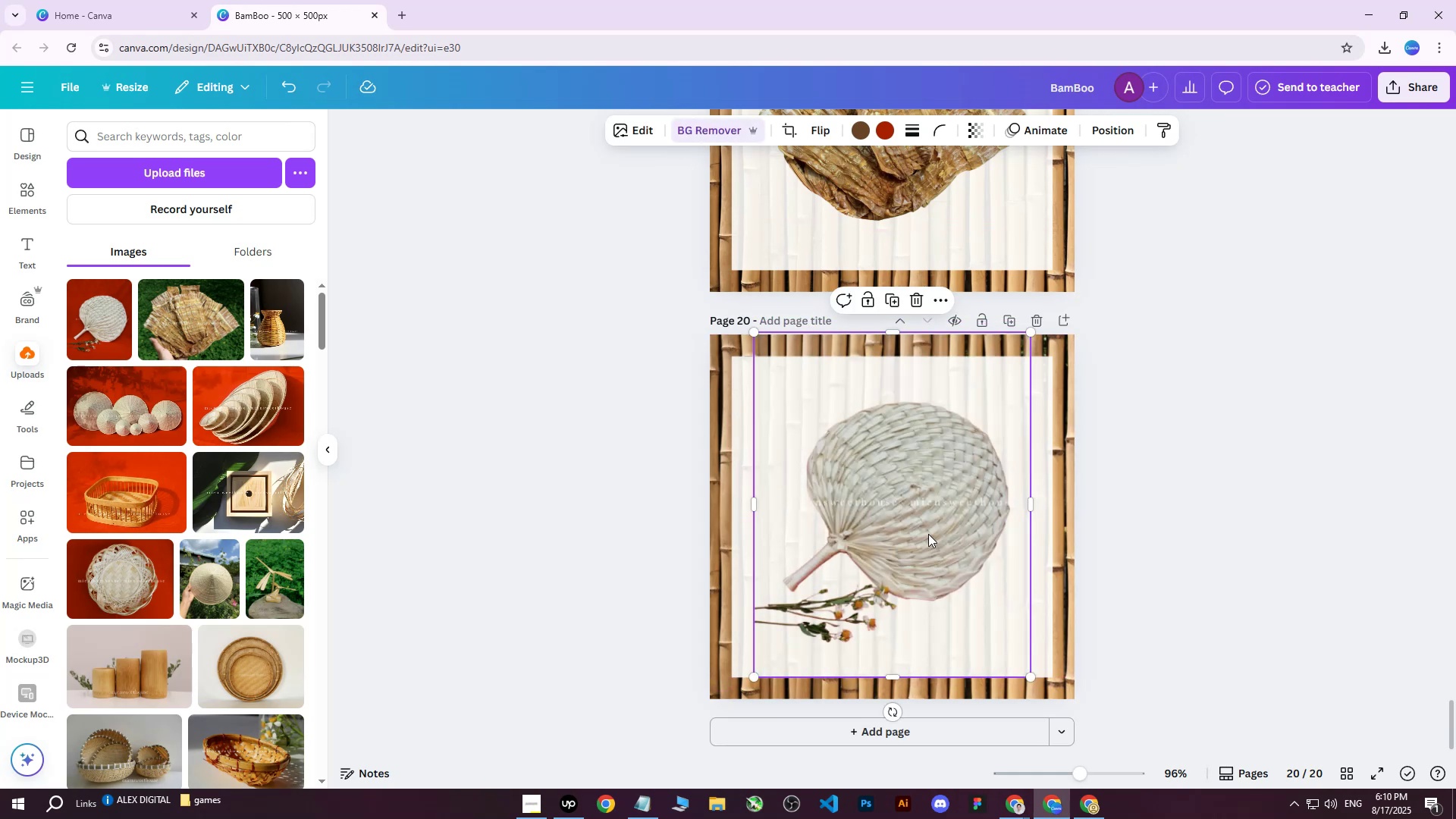 
wait(5.28)
 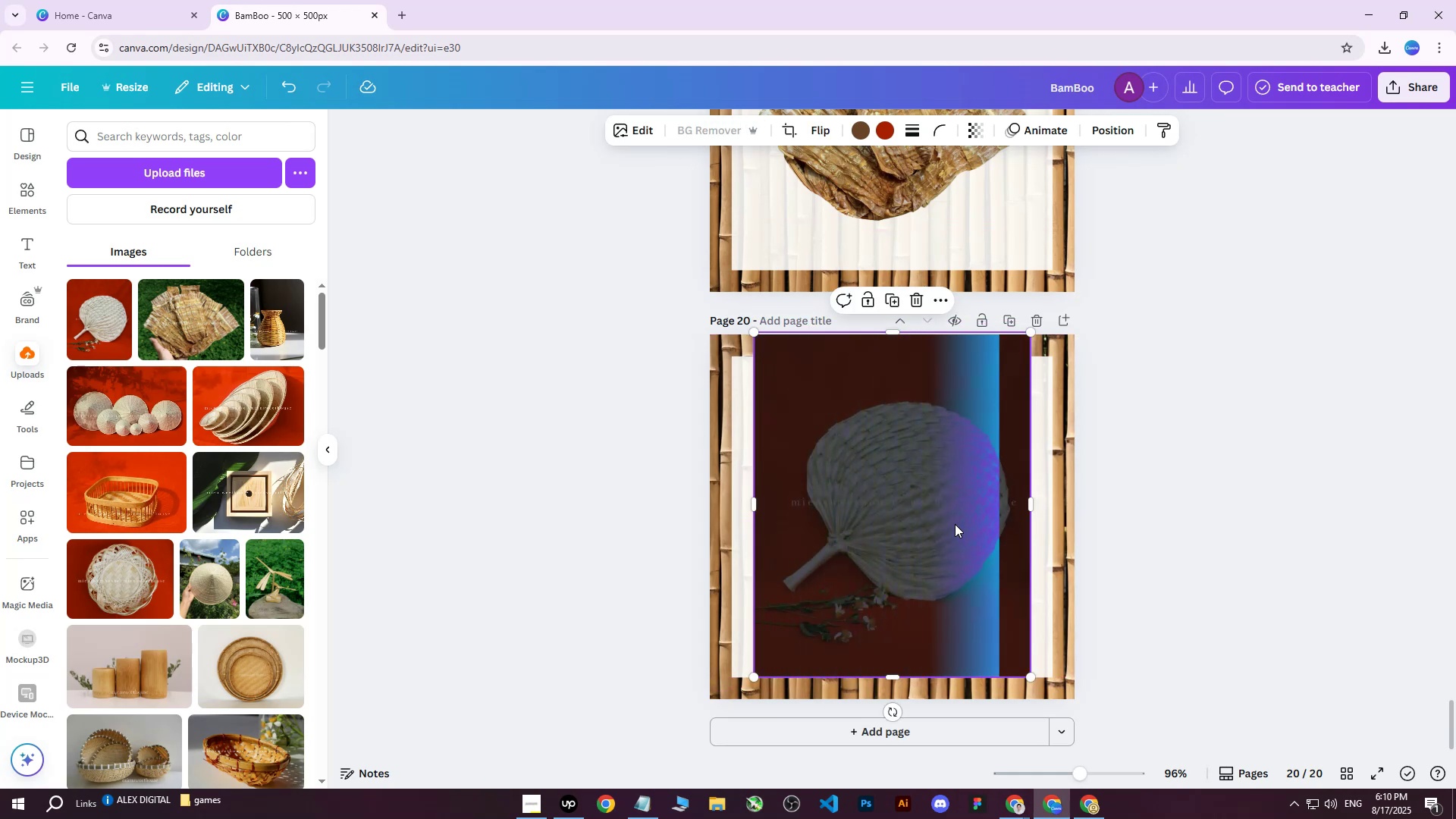 
double_click([899, 513])
 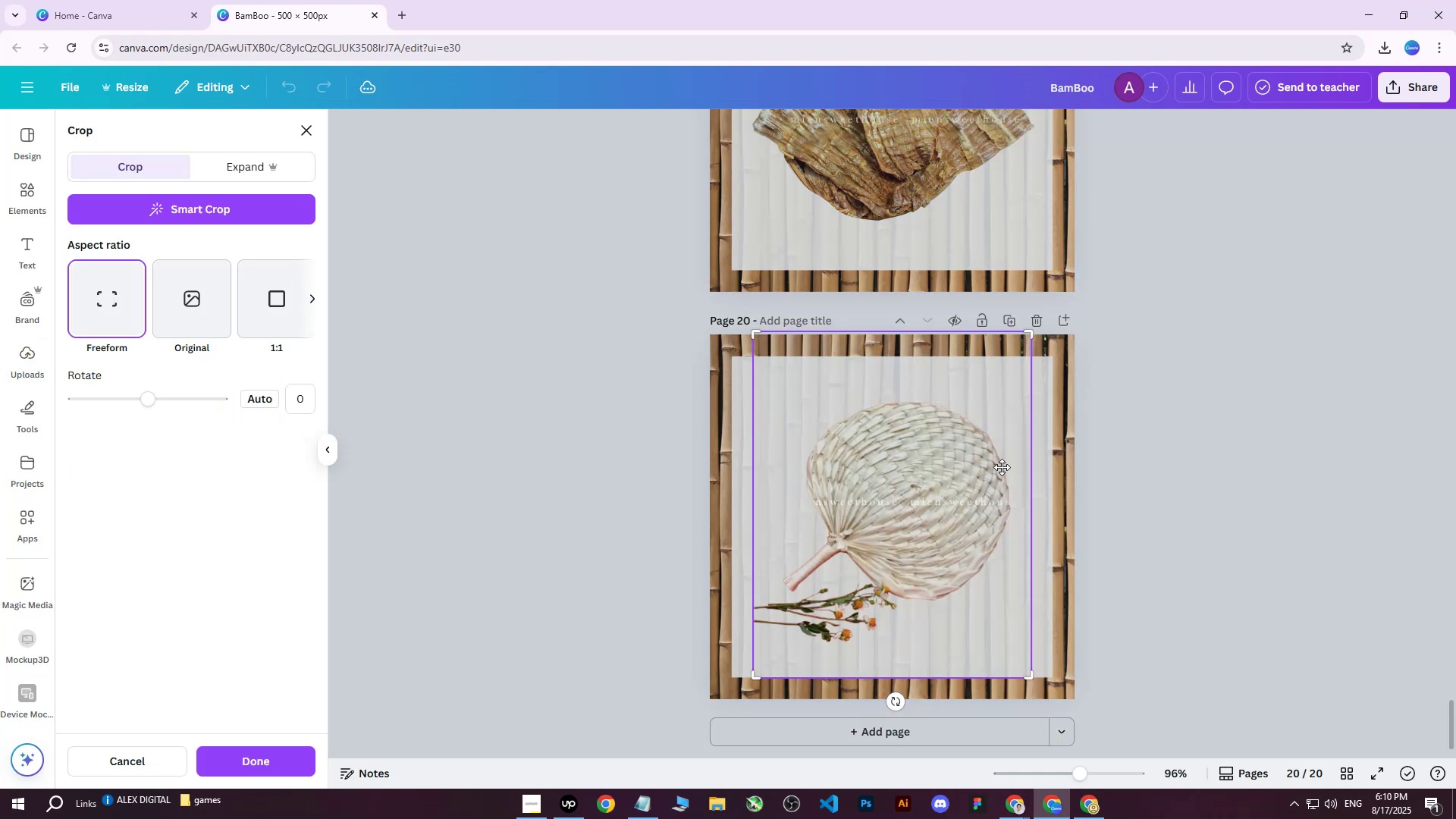 
left_click([1169, 383])
 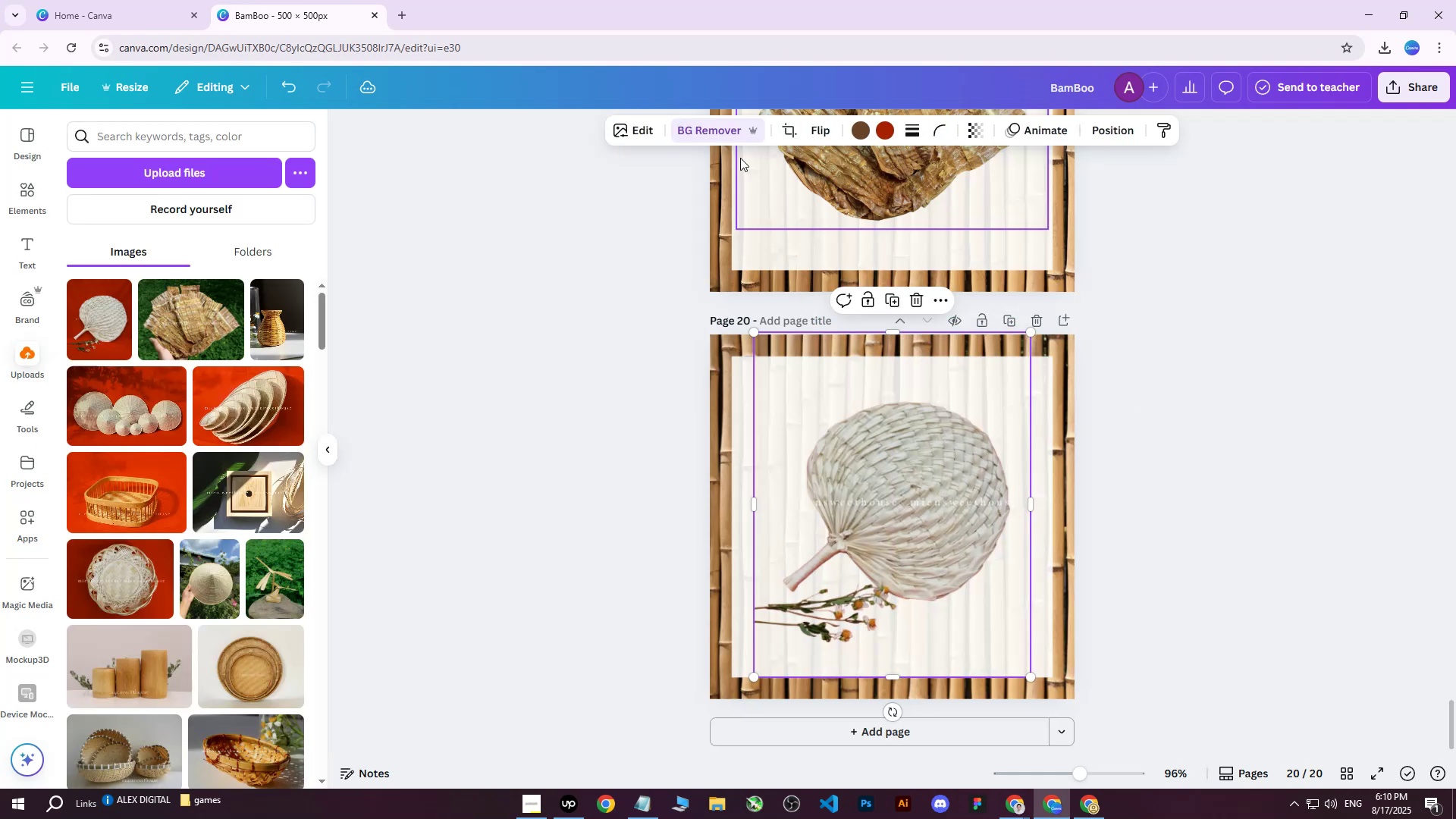 
left_click([730, 133])
 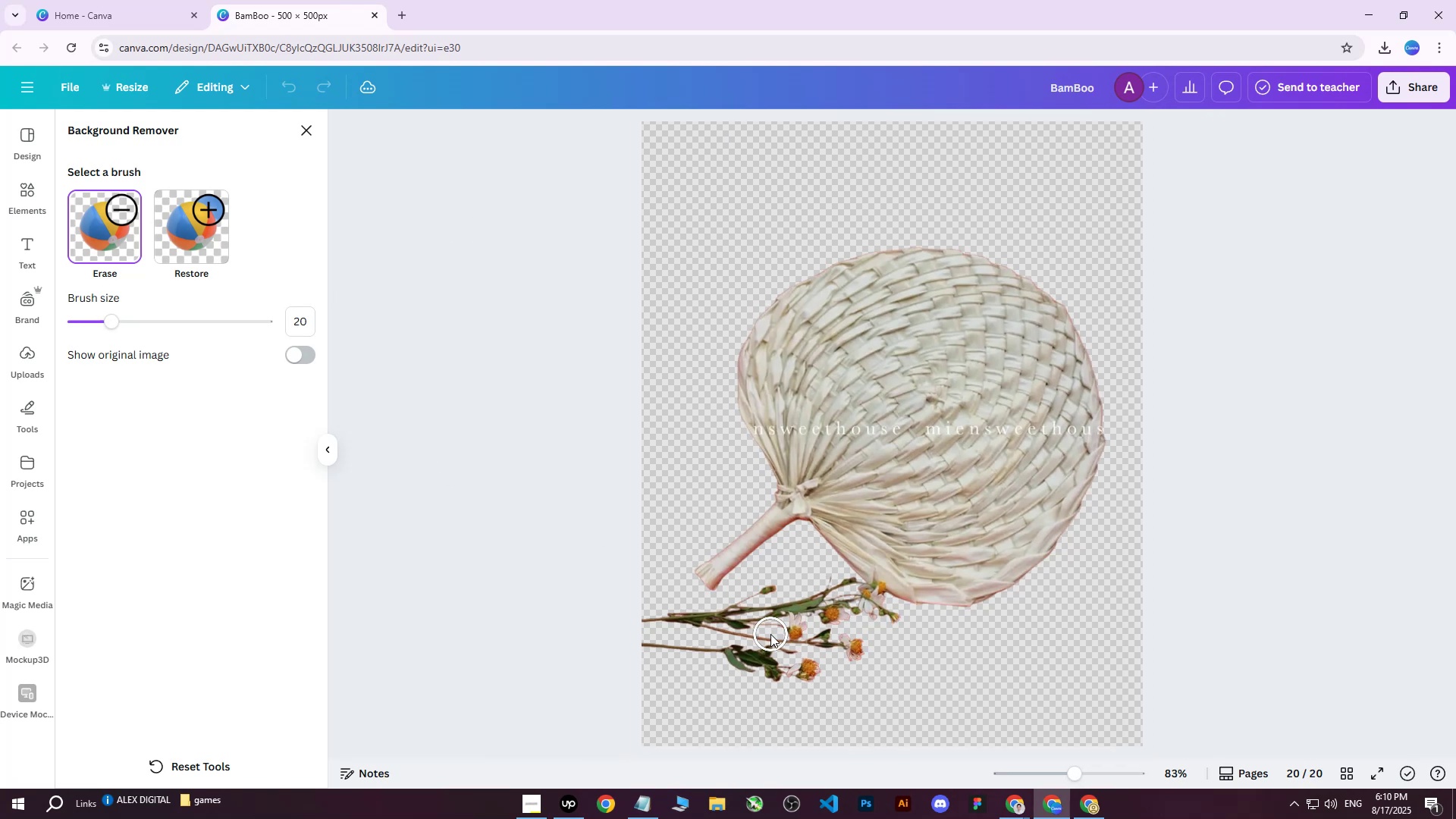 
left_click_drag(start_coordinate=[667, 623], to_coordinate=[664, 626])
 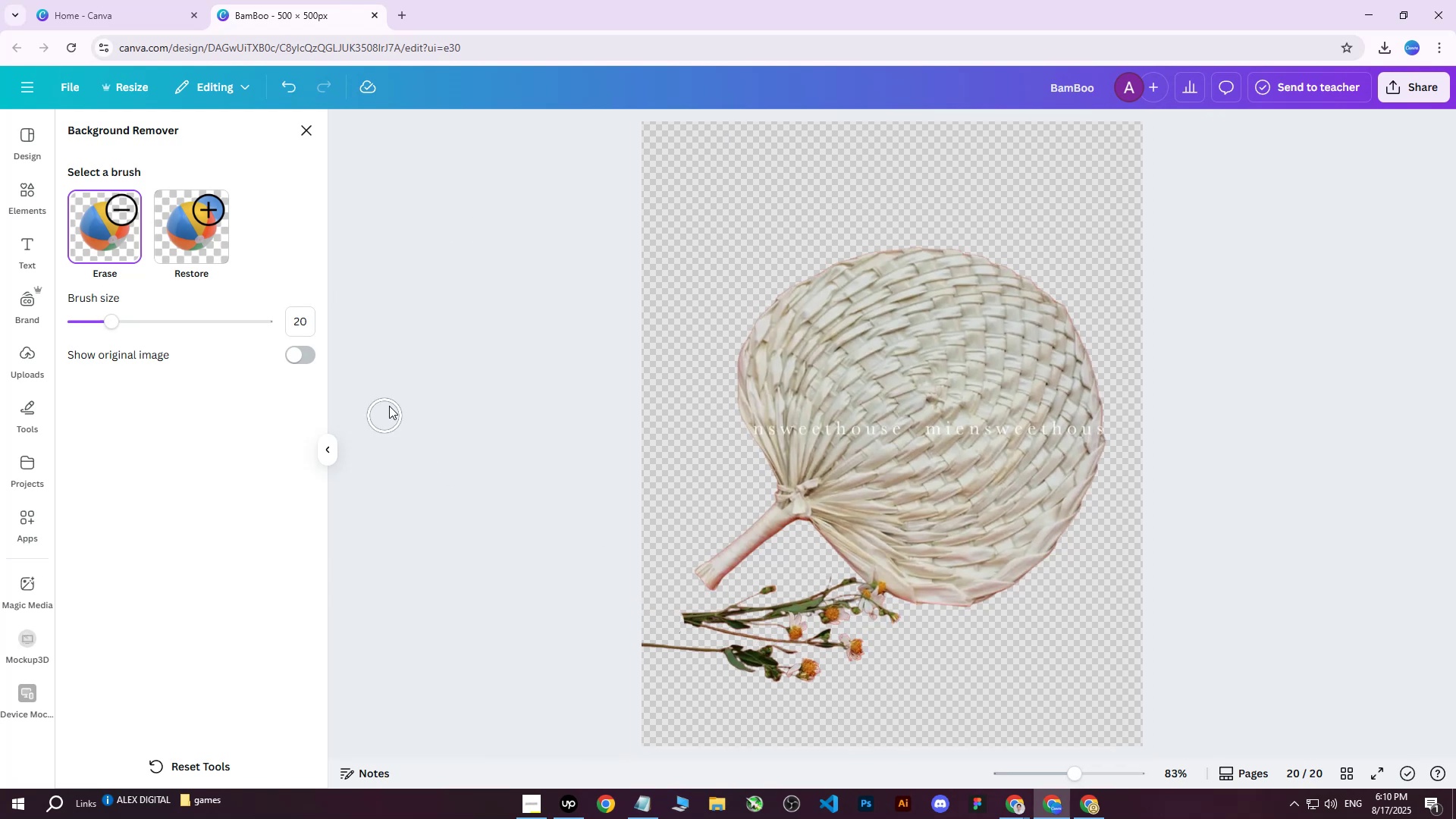 
left_click_drag(start_coordinate=[102, 320], to_coordinate=[97, 323])
 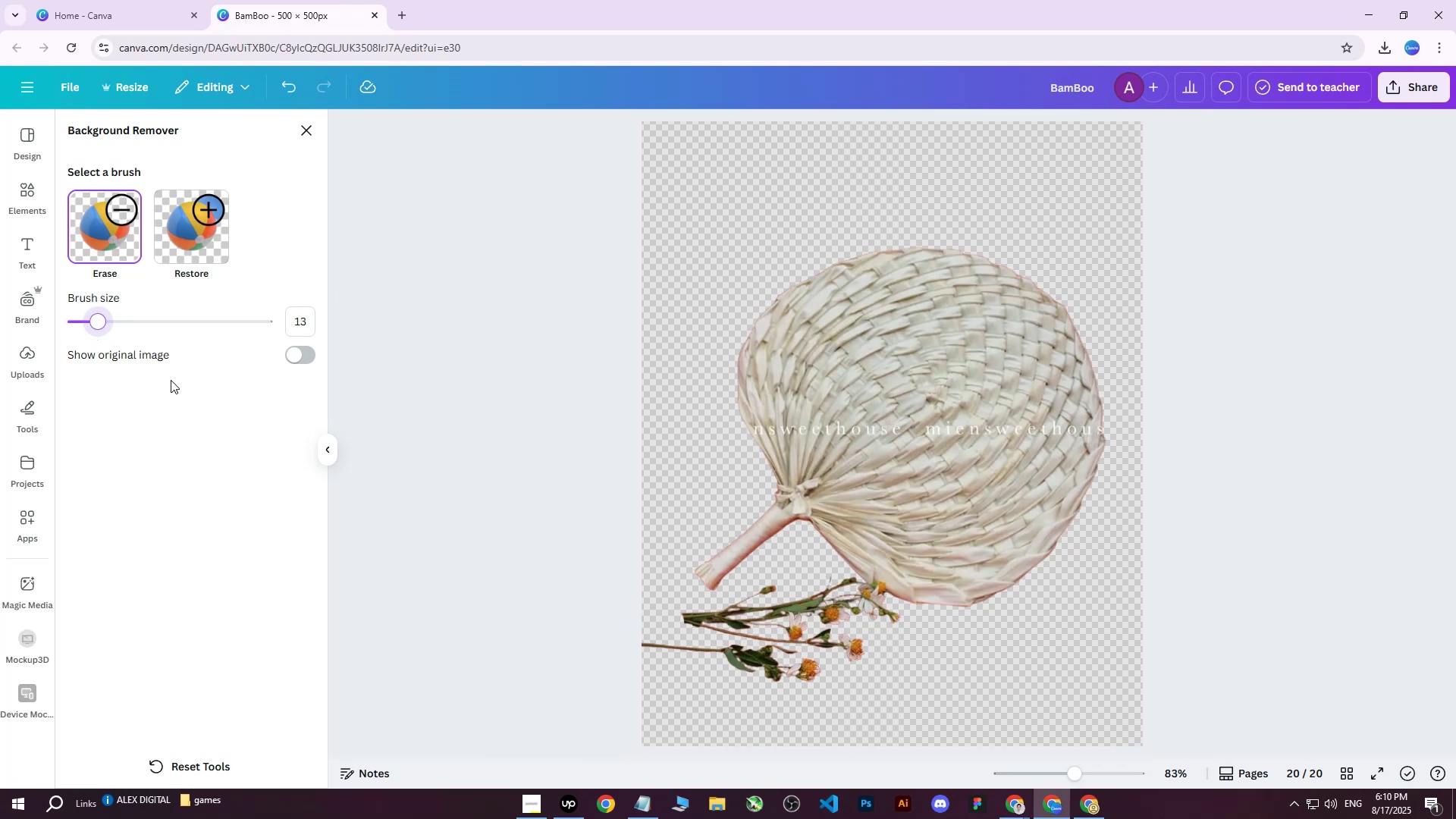 
wait(8.49)
 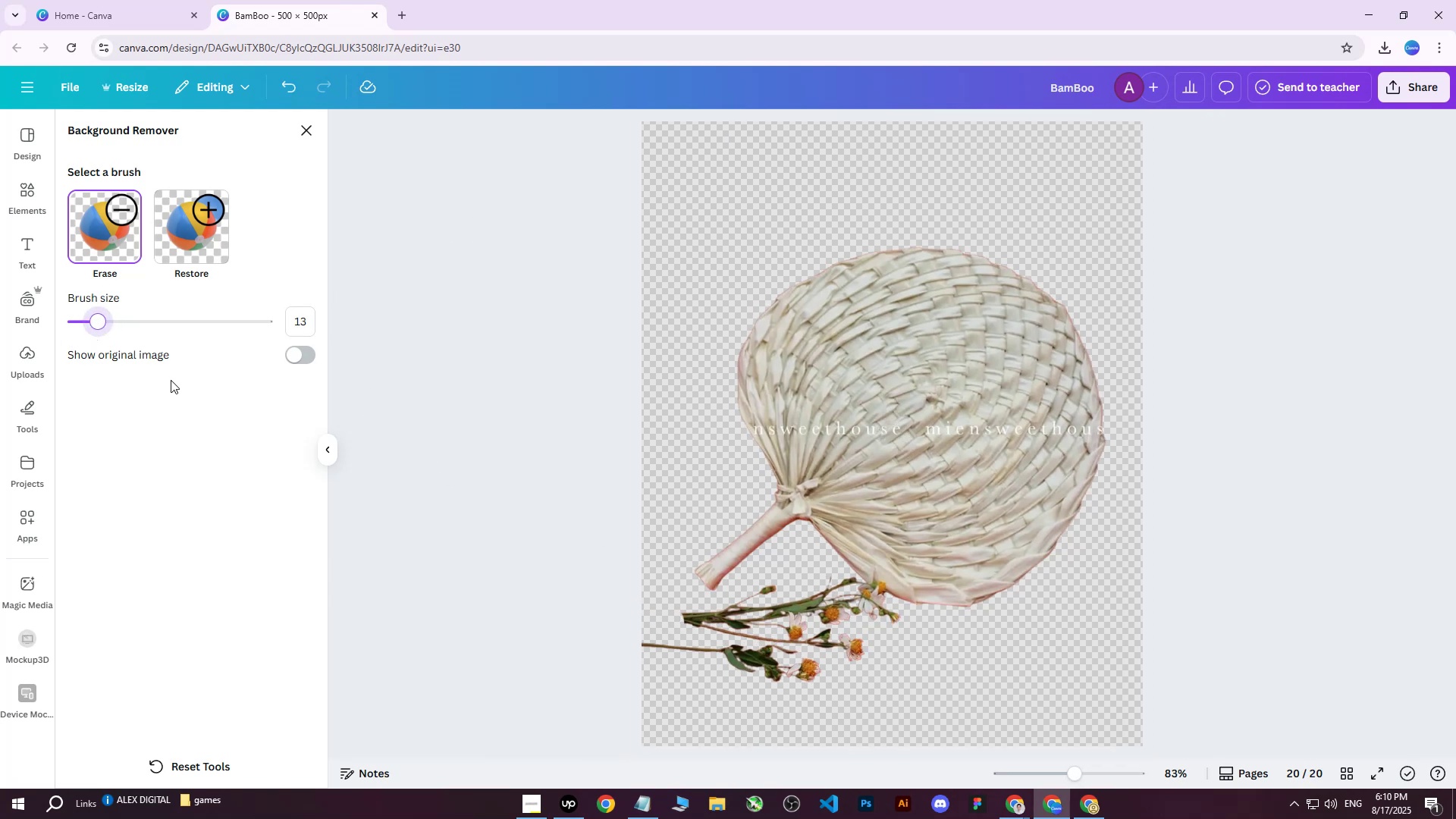 
left_click_drag(start_coordinate=[905, 626], to_coordinate=[753, 579])
 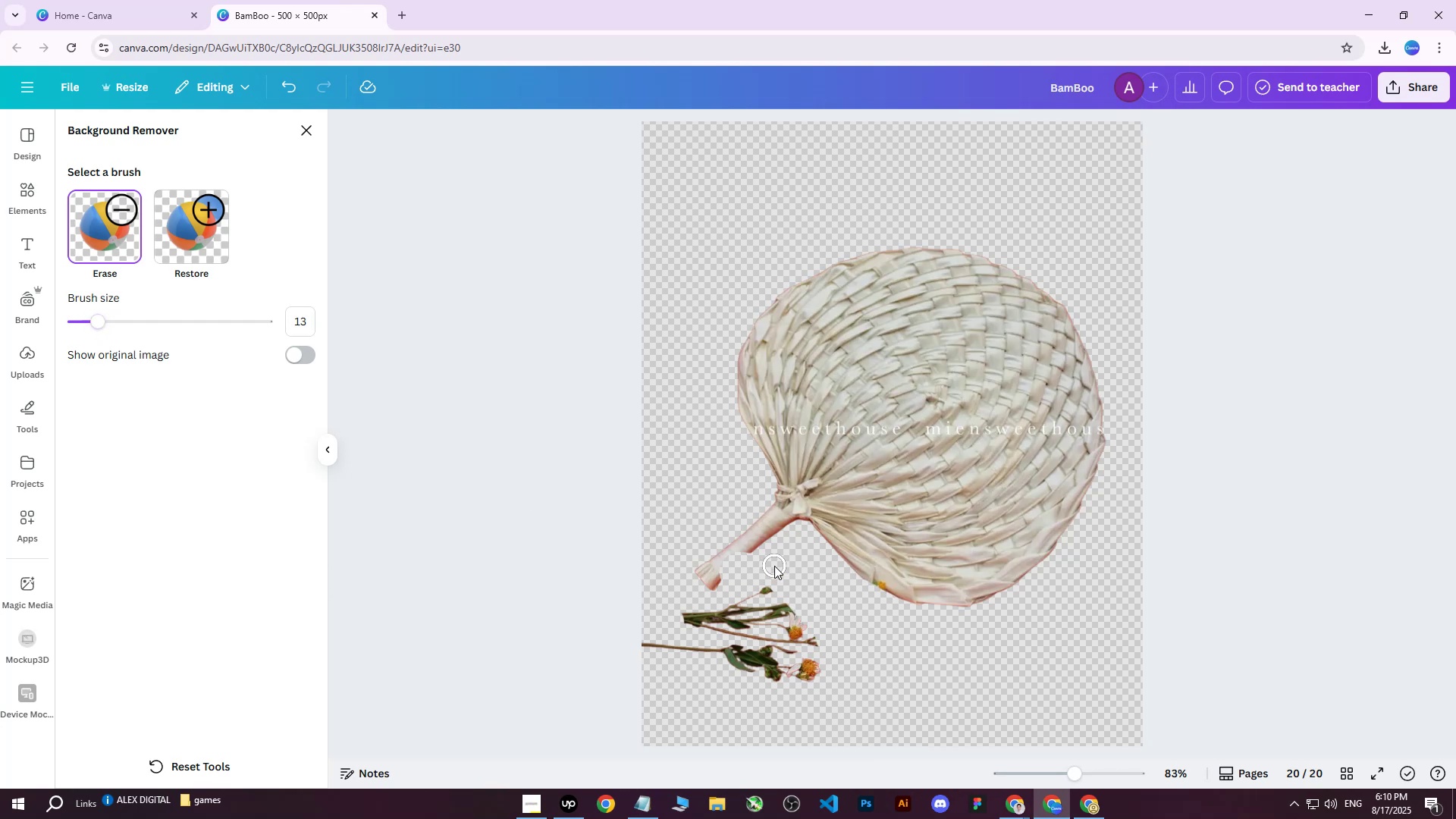 
key(Control+ControlLeft)
 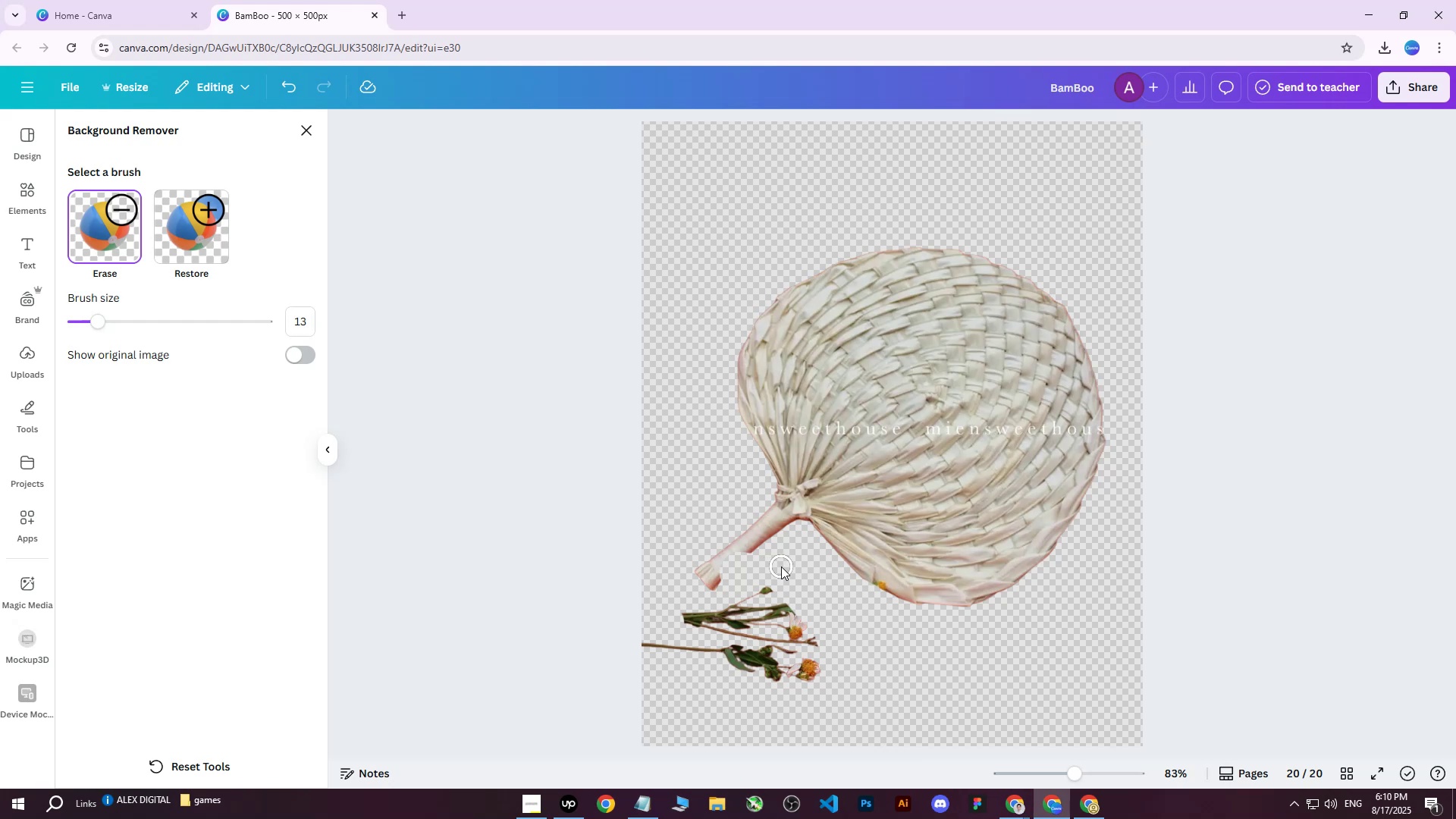 
key(Control+Z)
 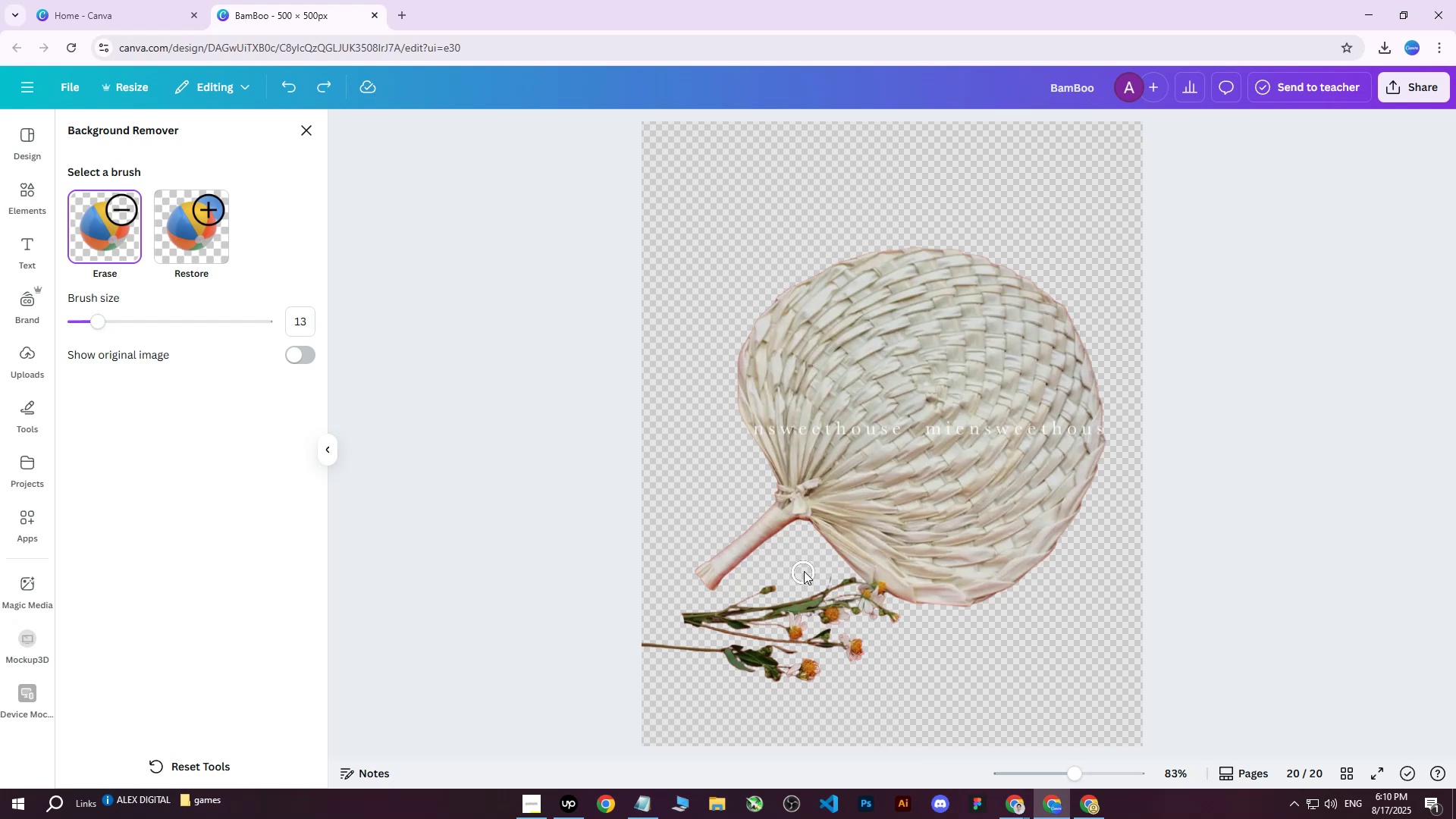 
left_click_drag(start_coordinate=[808, 551], to_coordinate=[830, 617])
 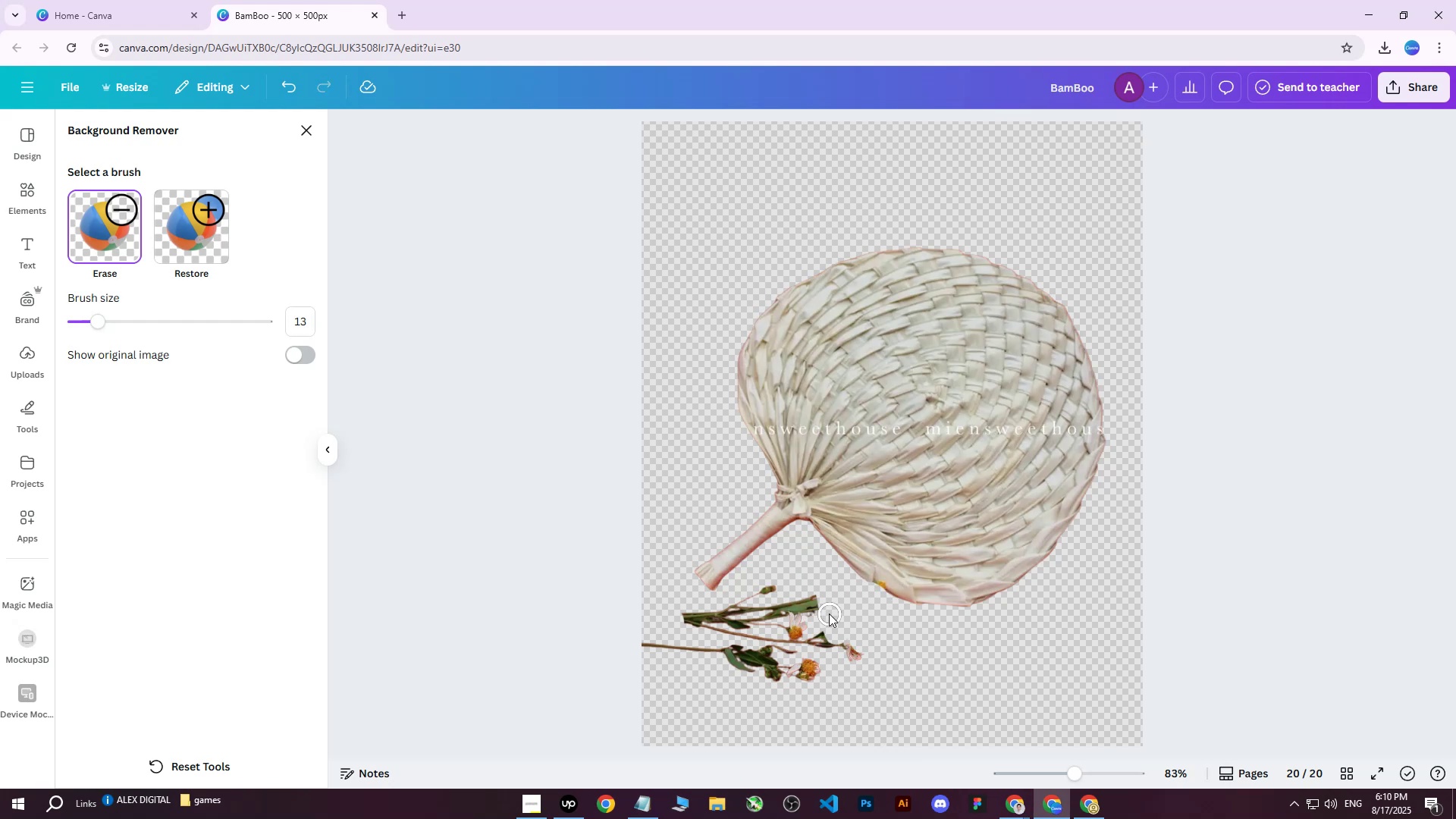 
left_click_drag(start_coordinate=[823, 594], to_coordinate=[784, 630])
 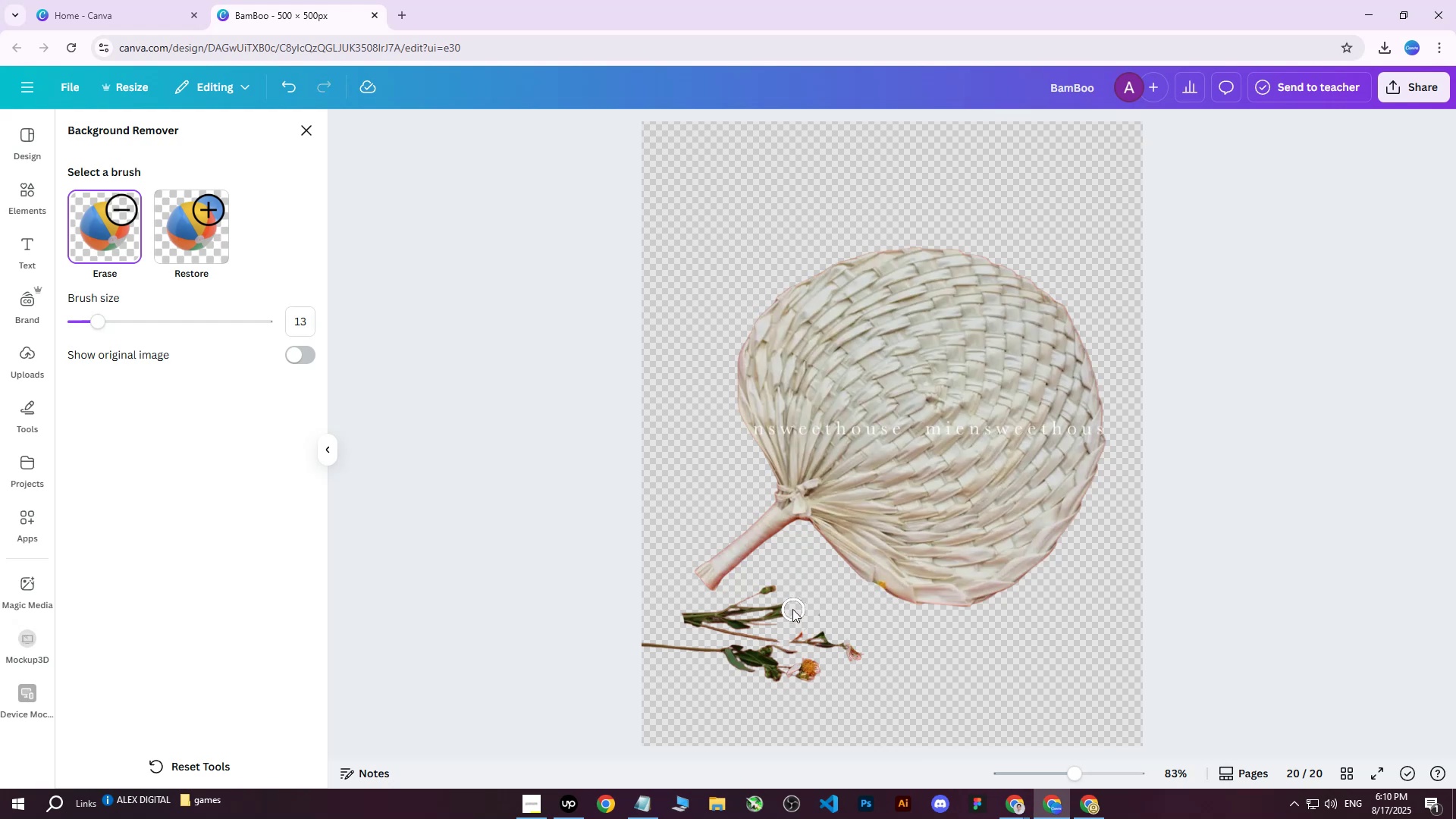 
left_click_drag(start_coordinate=[772, 610], to_coordinate=[767, 607])
 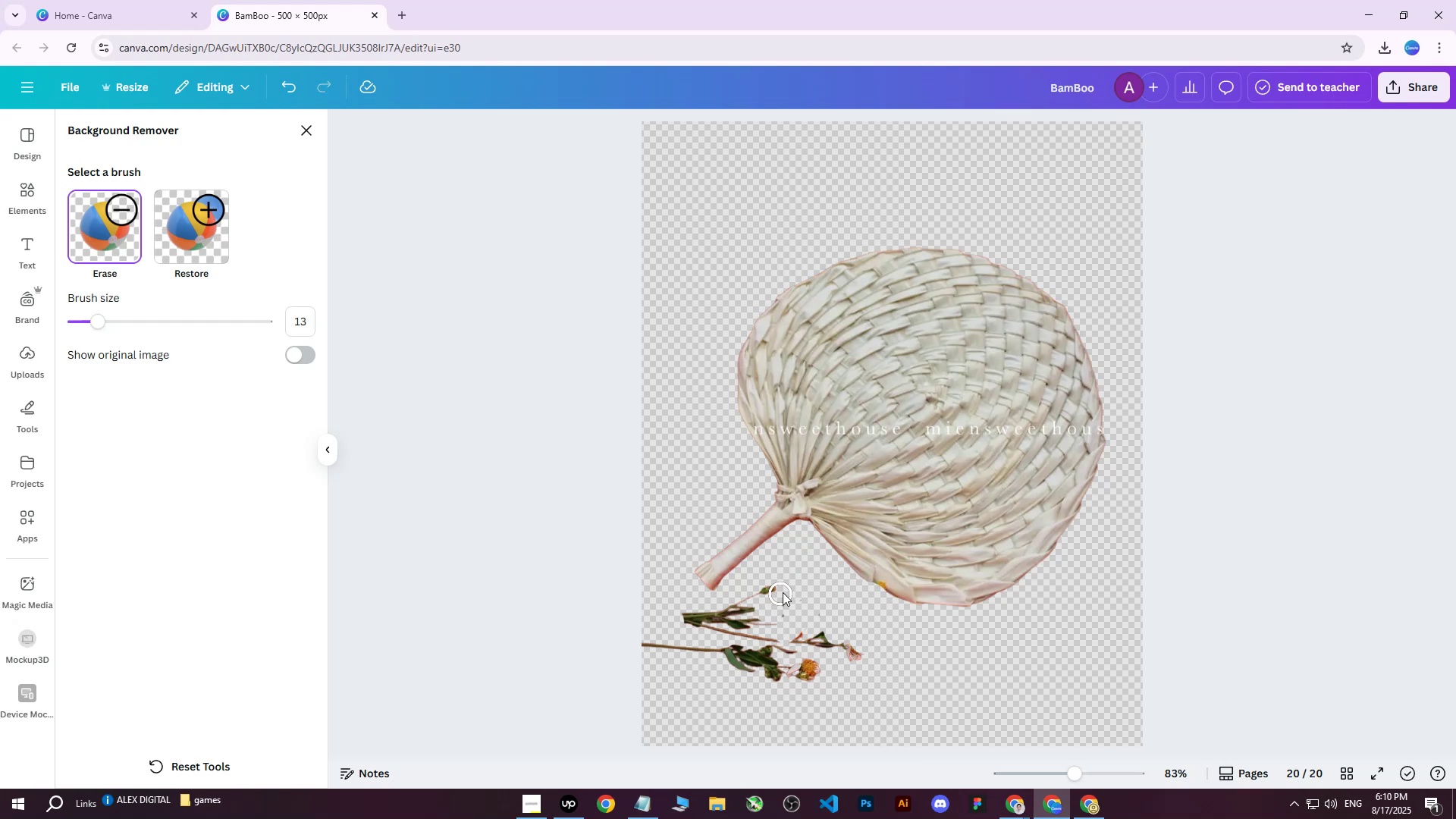 
left_click_drag(start_coordinate=[786, 588], to_coordinate=[746, 607])
 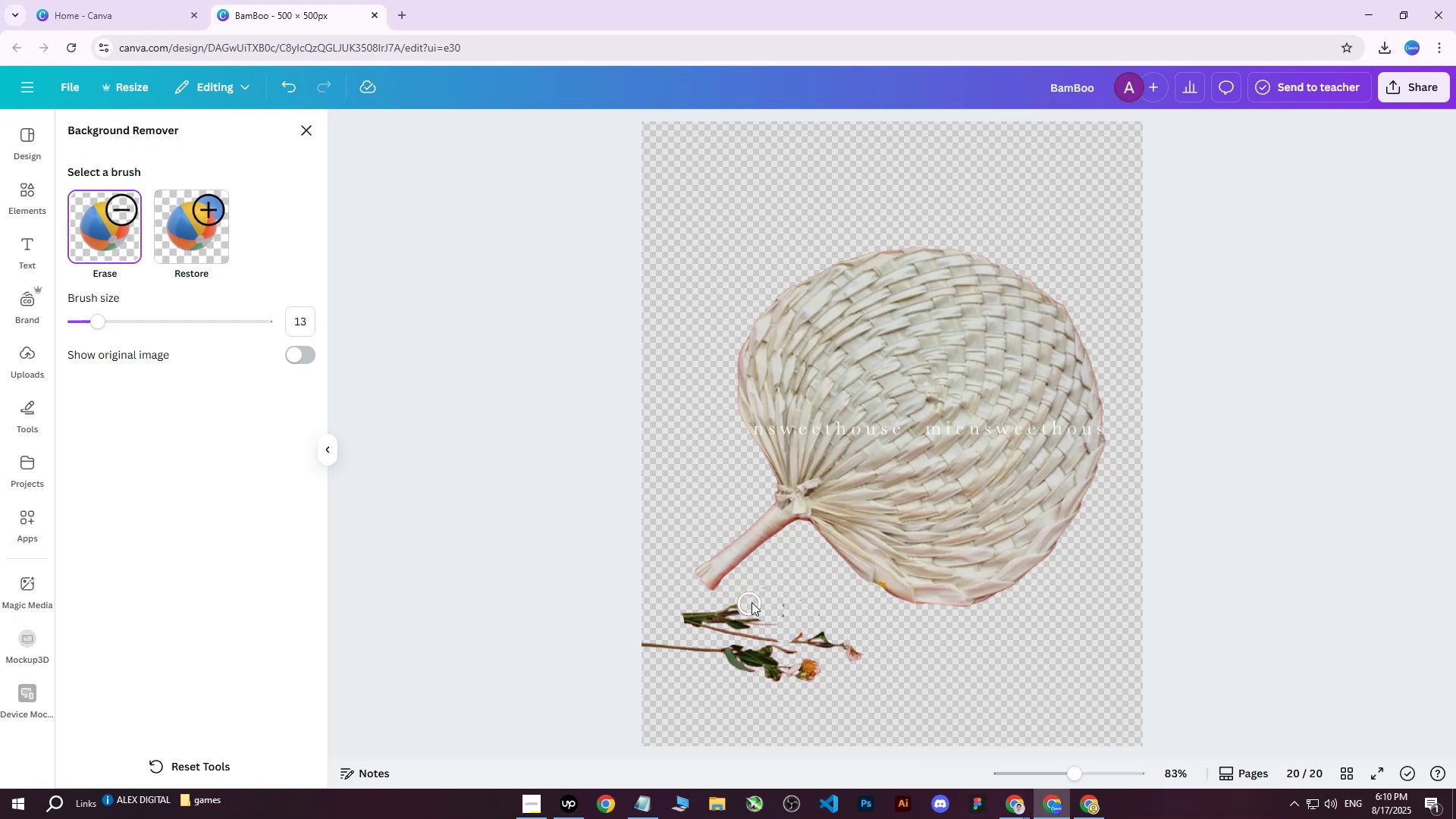 
left_click_drag(start_coordinate=[764, 595], to_coordinate=[830, 624])
 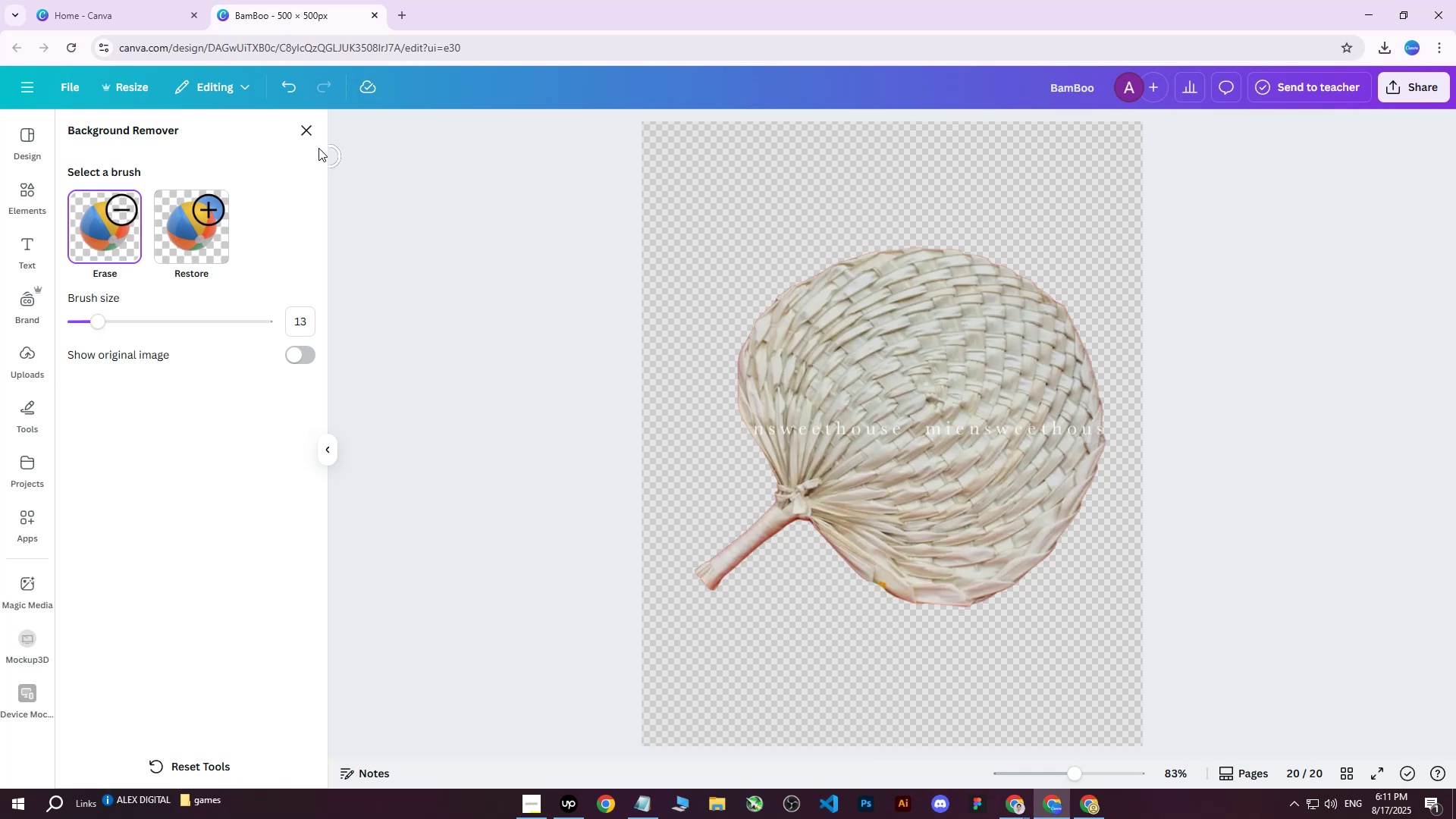 
left_click([309, 135])
 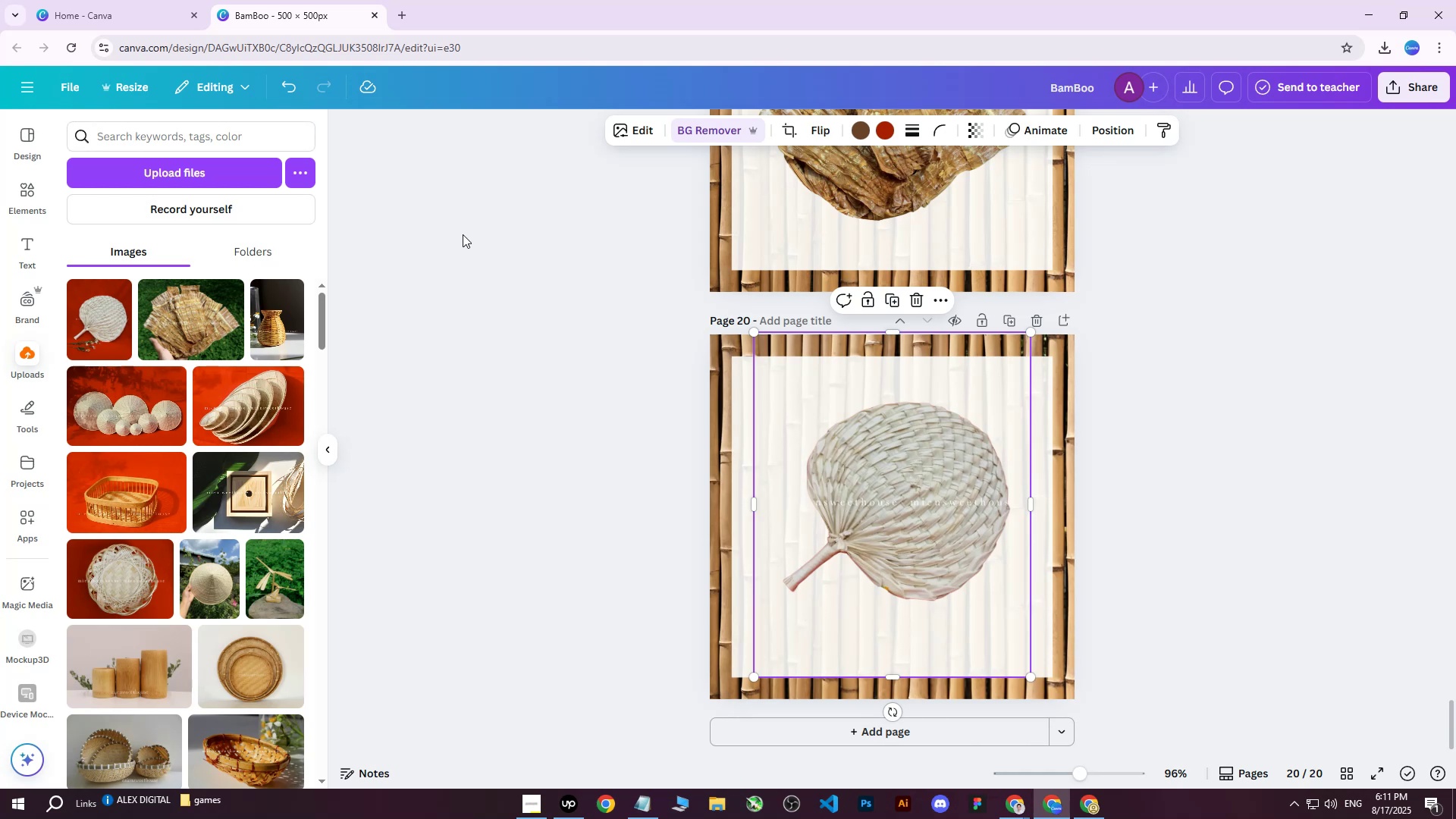 
wait(18.06)
 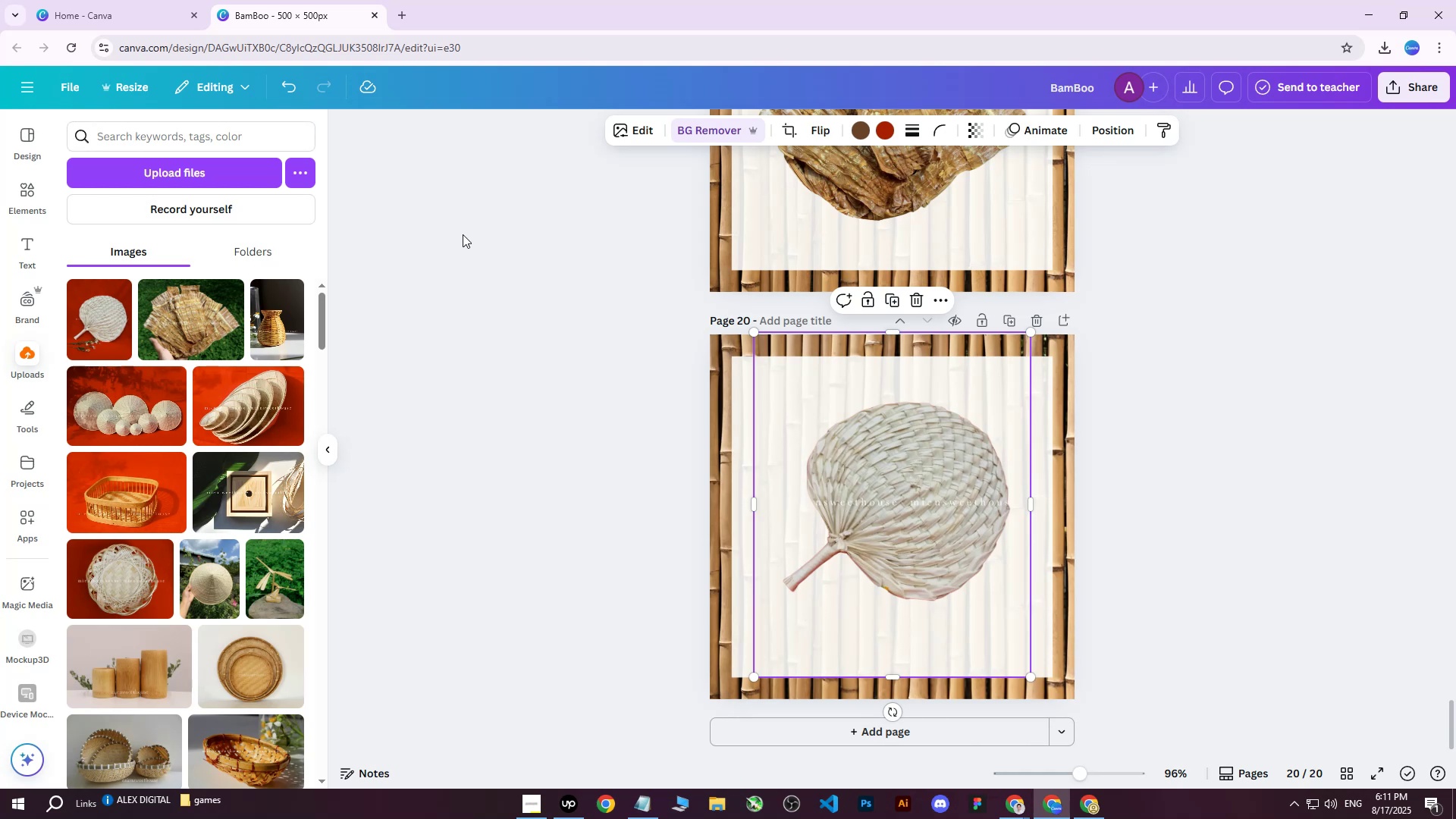 
left_click([1396, 93])
 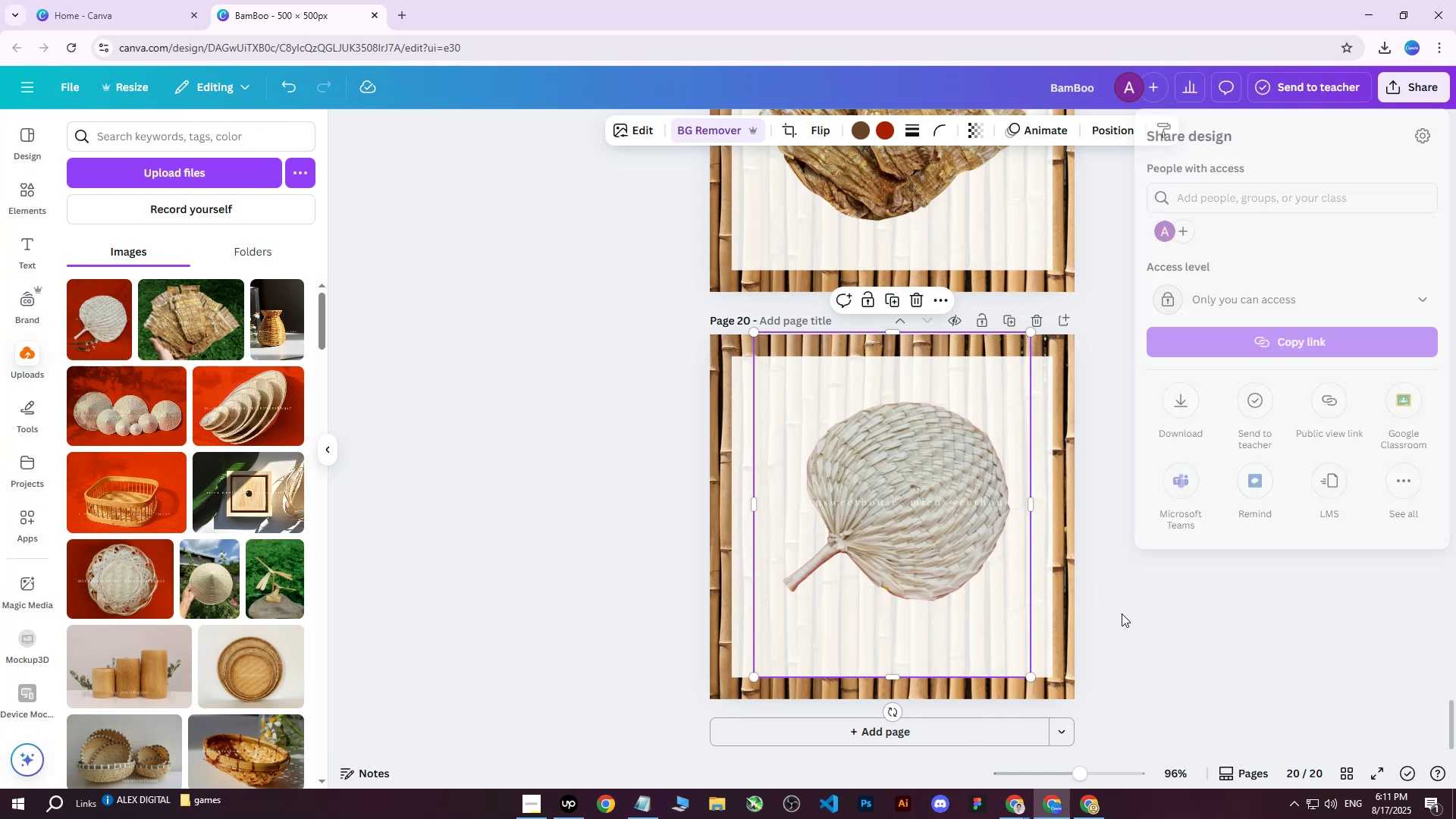 
double_click([944, 497])
 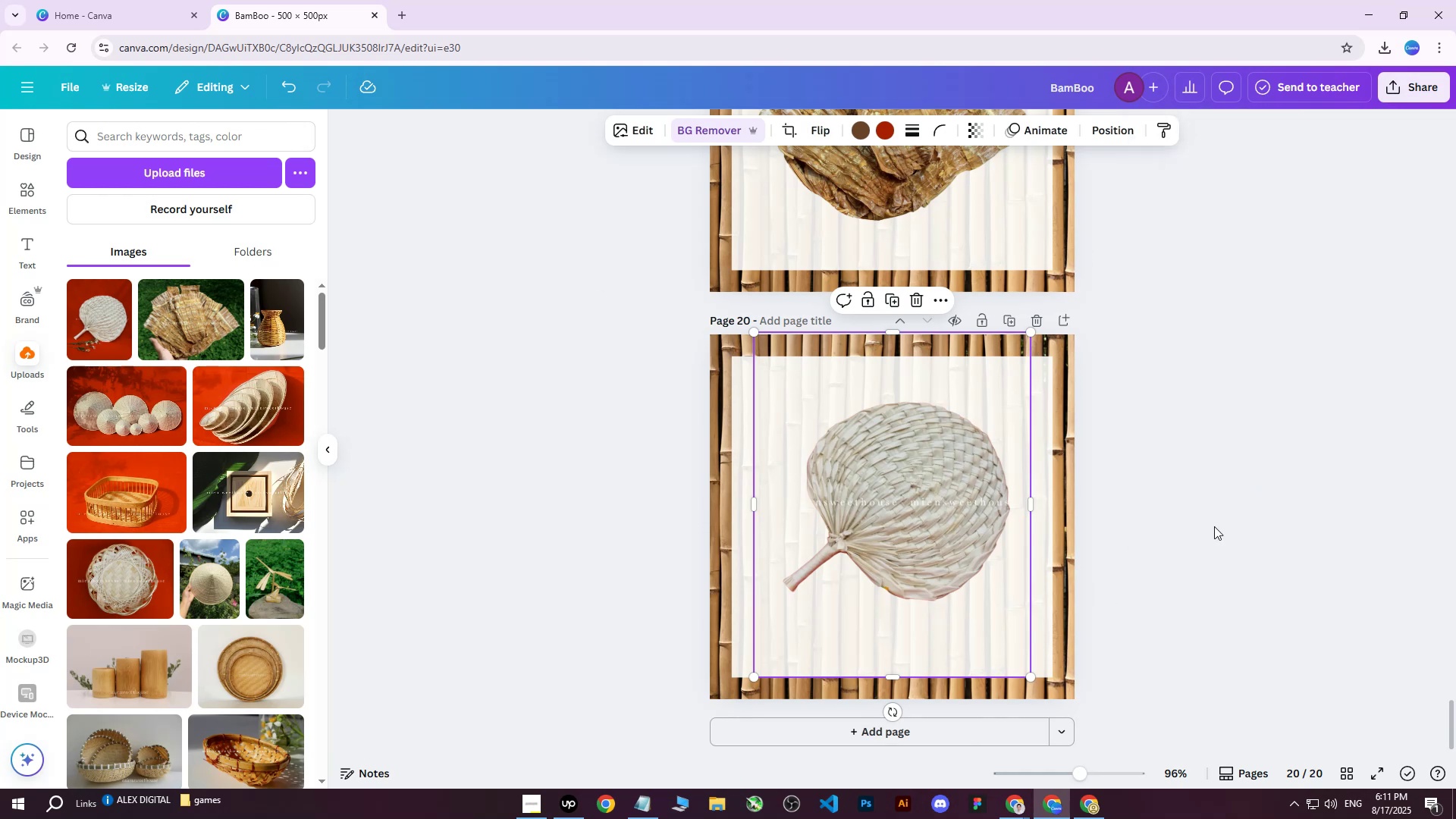 
triple_click([1216, 526])
 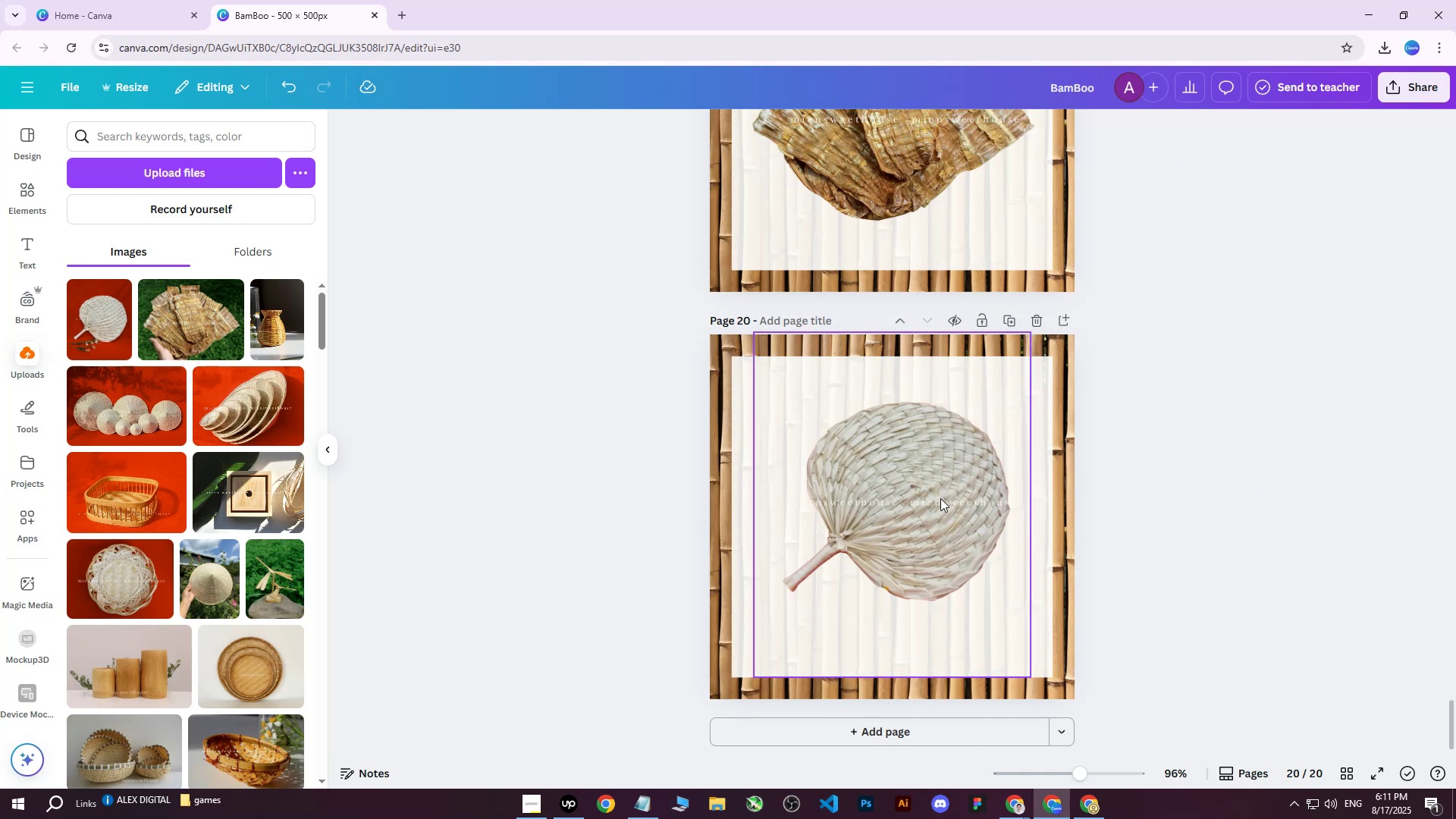 
triple_click([934, 497])
 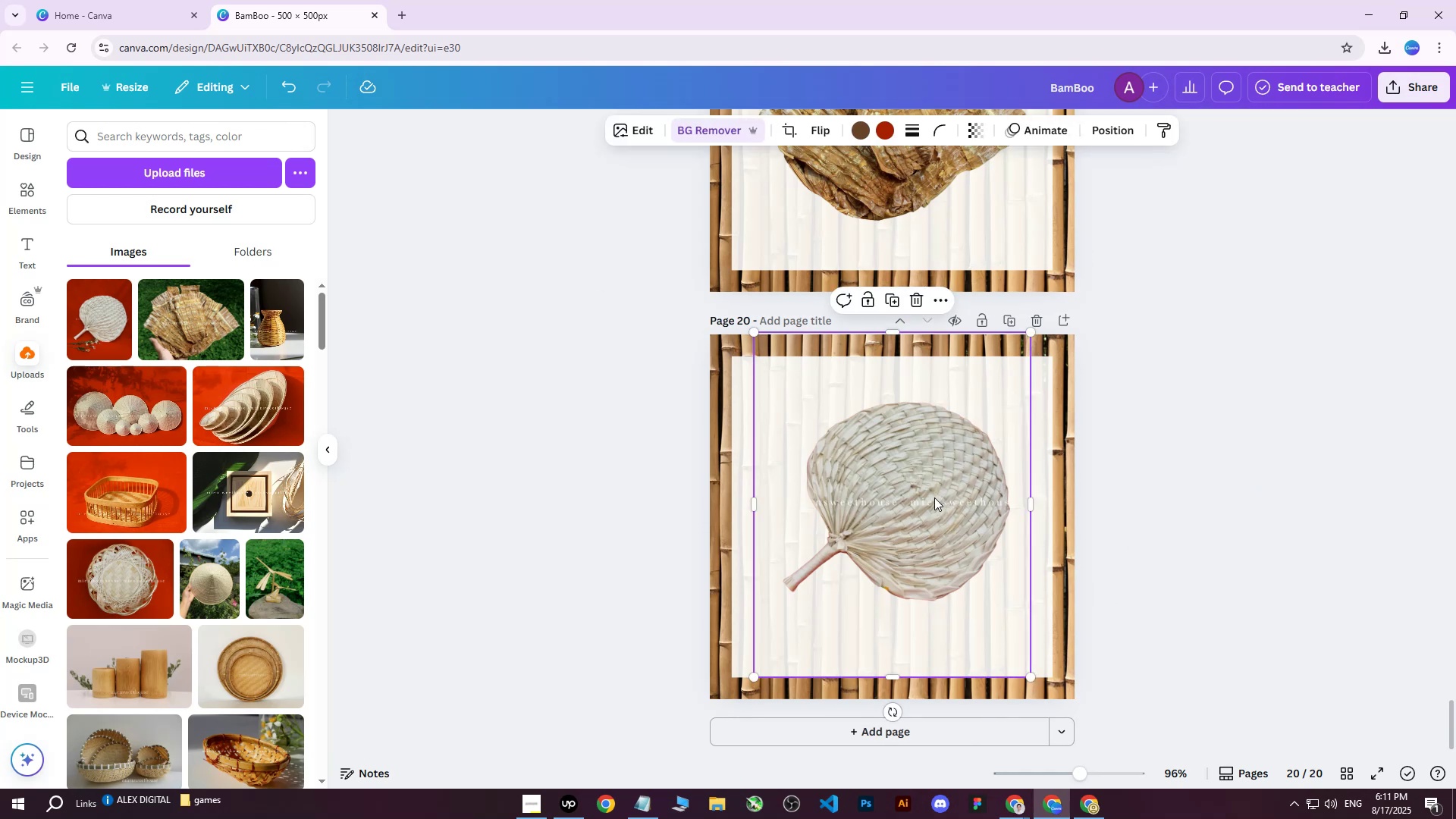 
key(ArrowDown)
 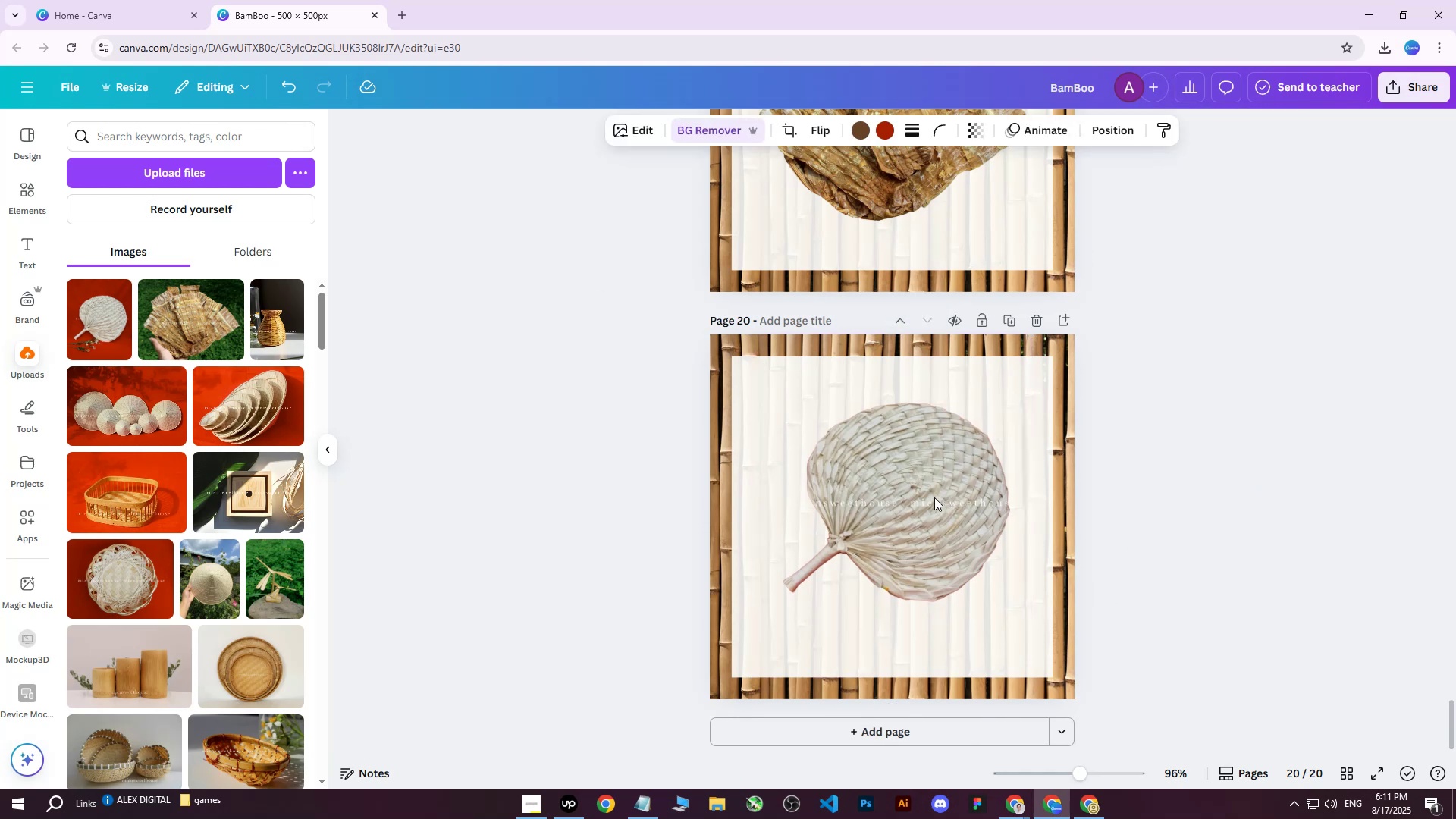 
key(ArrowDown)
 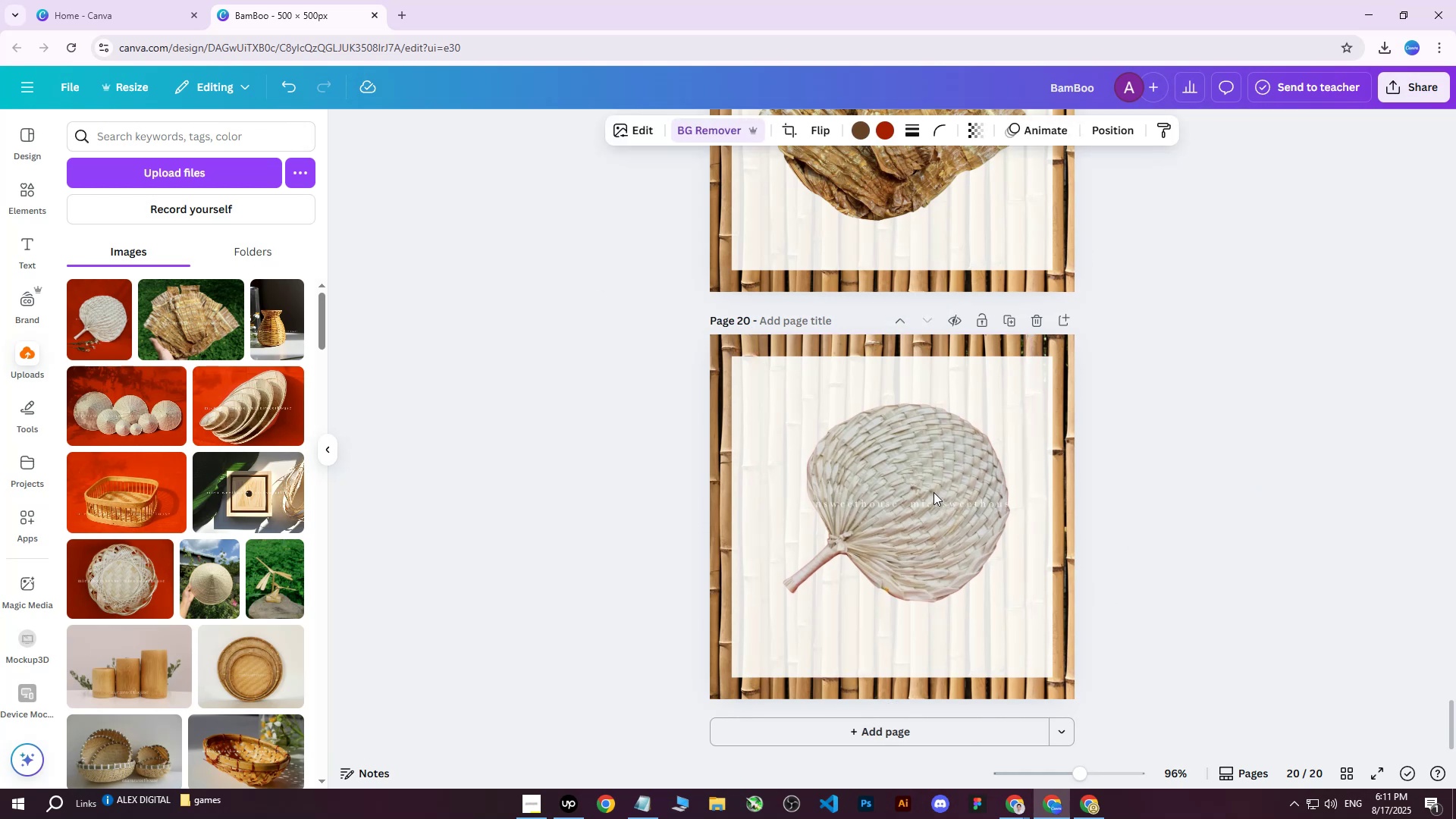 
key(ArrowDown)
 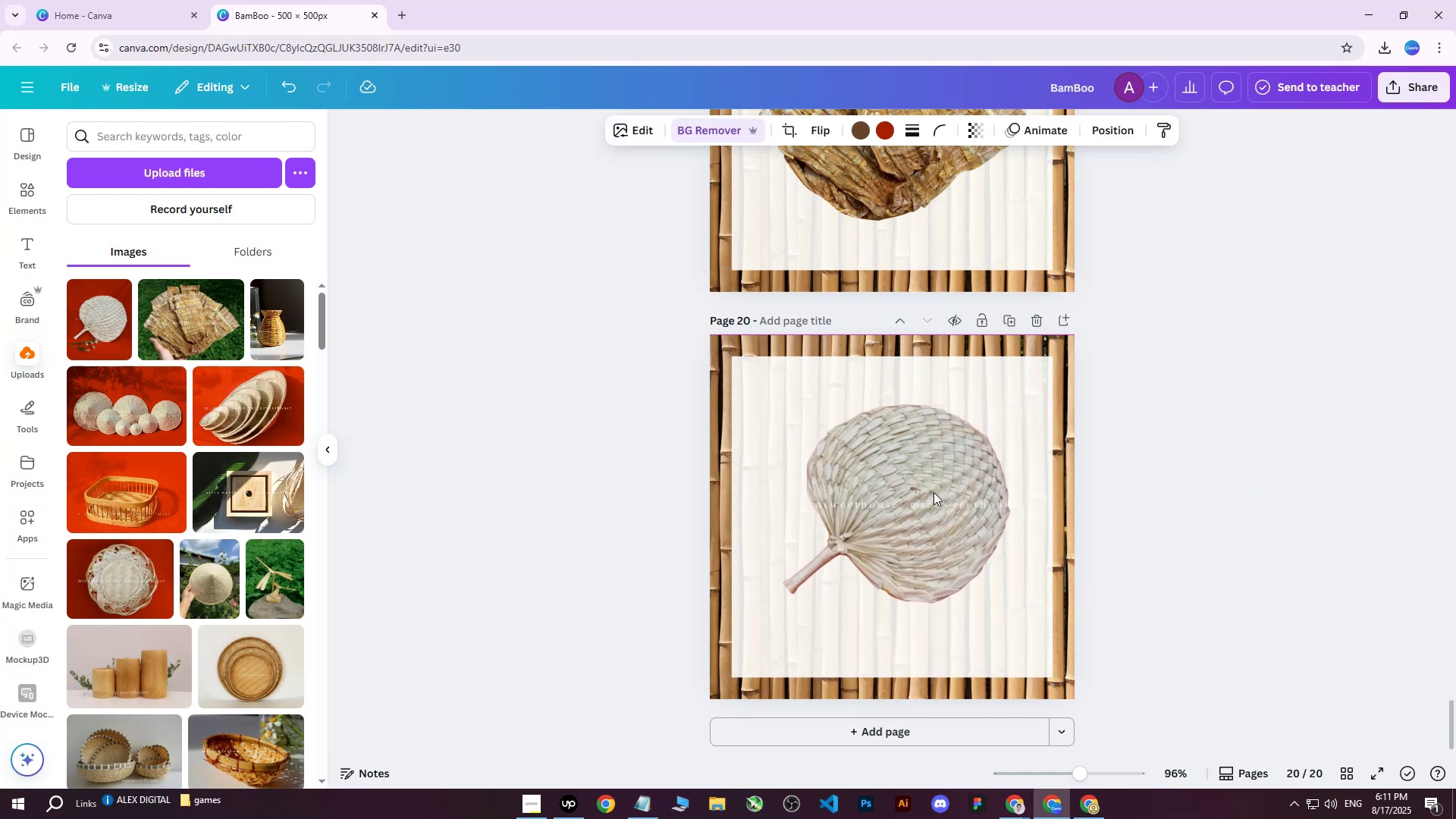 
key(ArrowDown)
 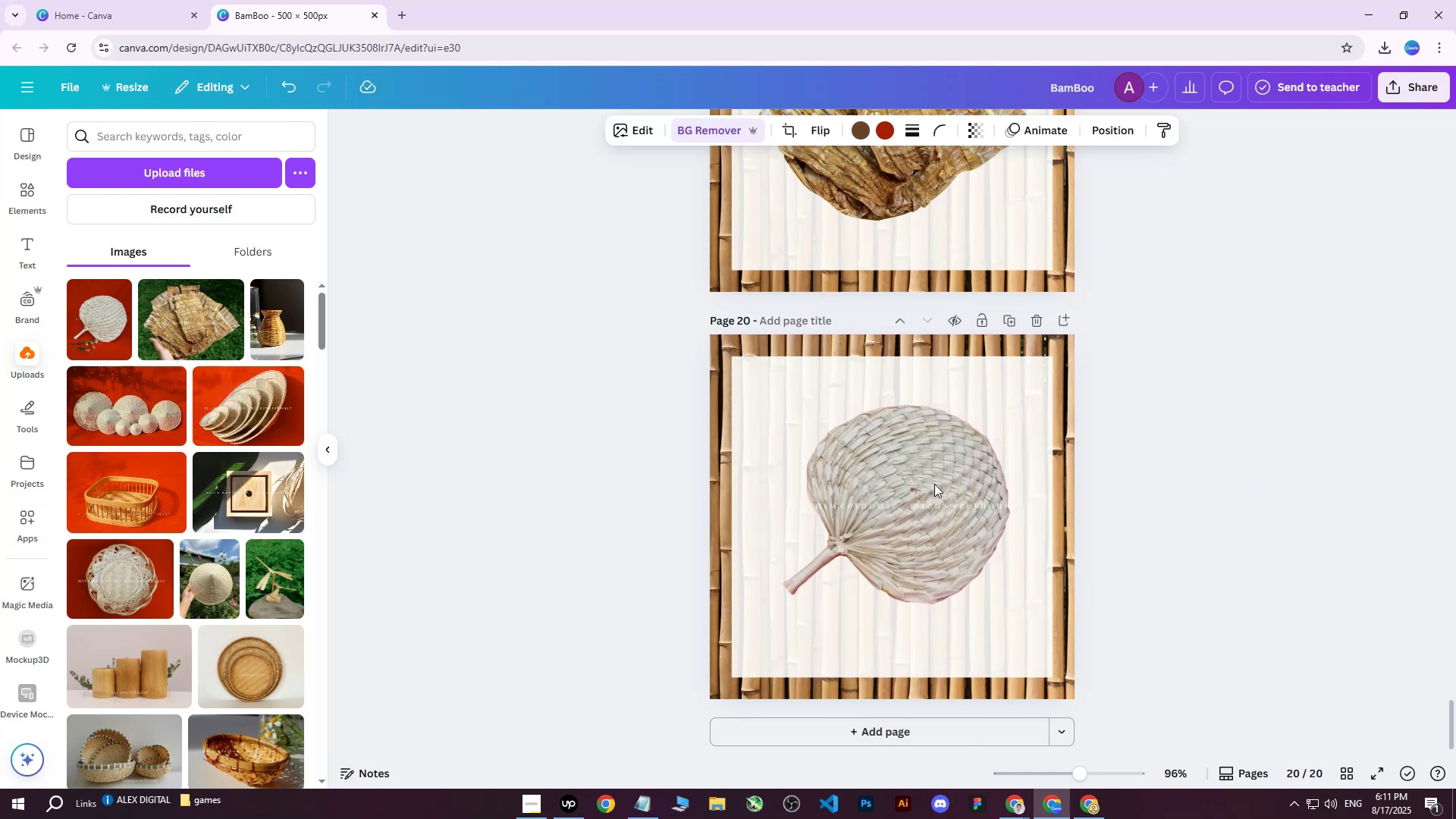 
key(ArrowDown)
 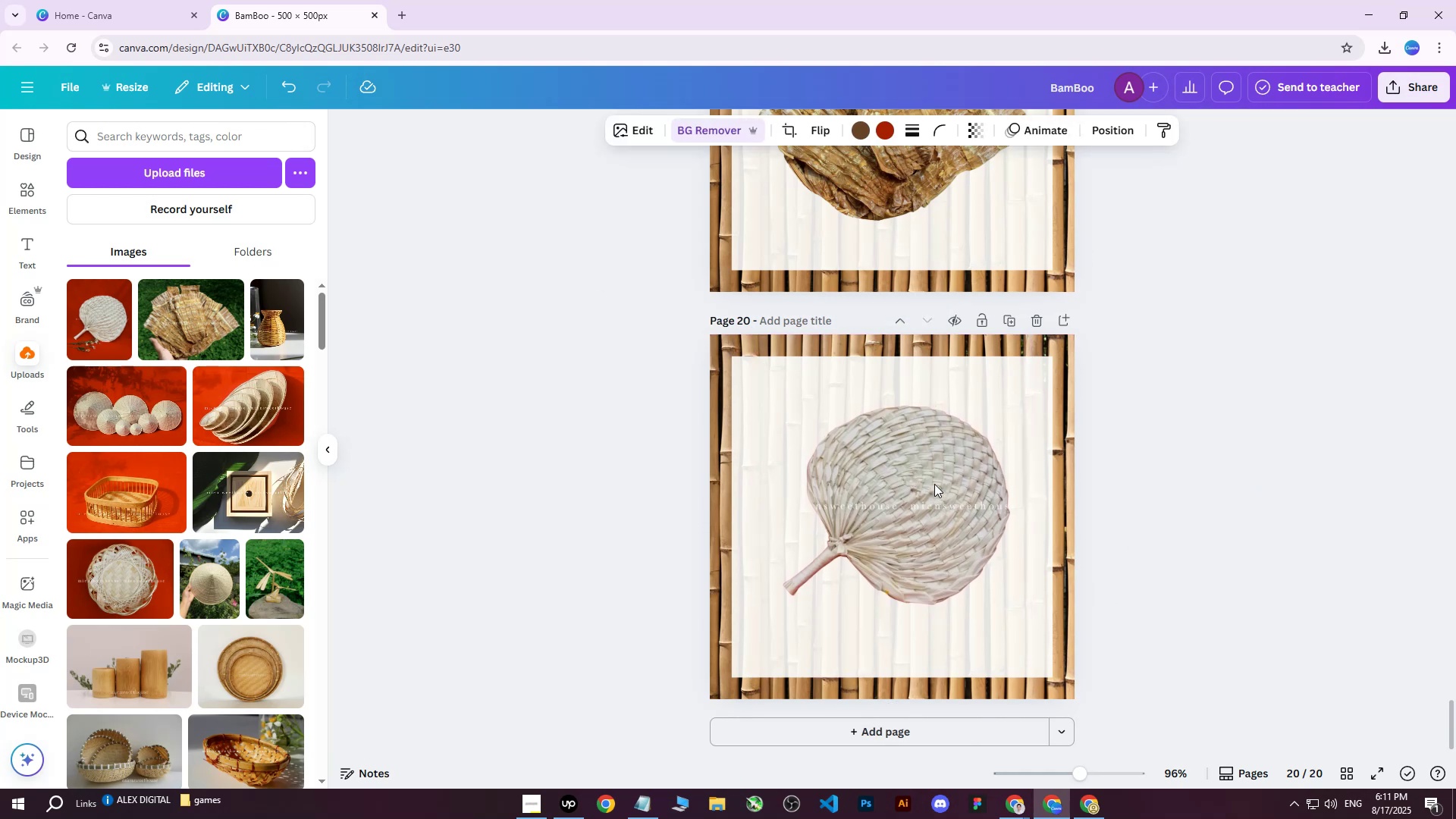 
key(ArrowDown)
 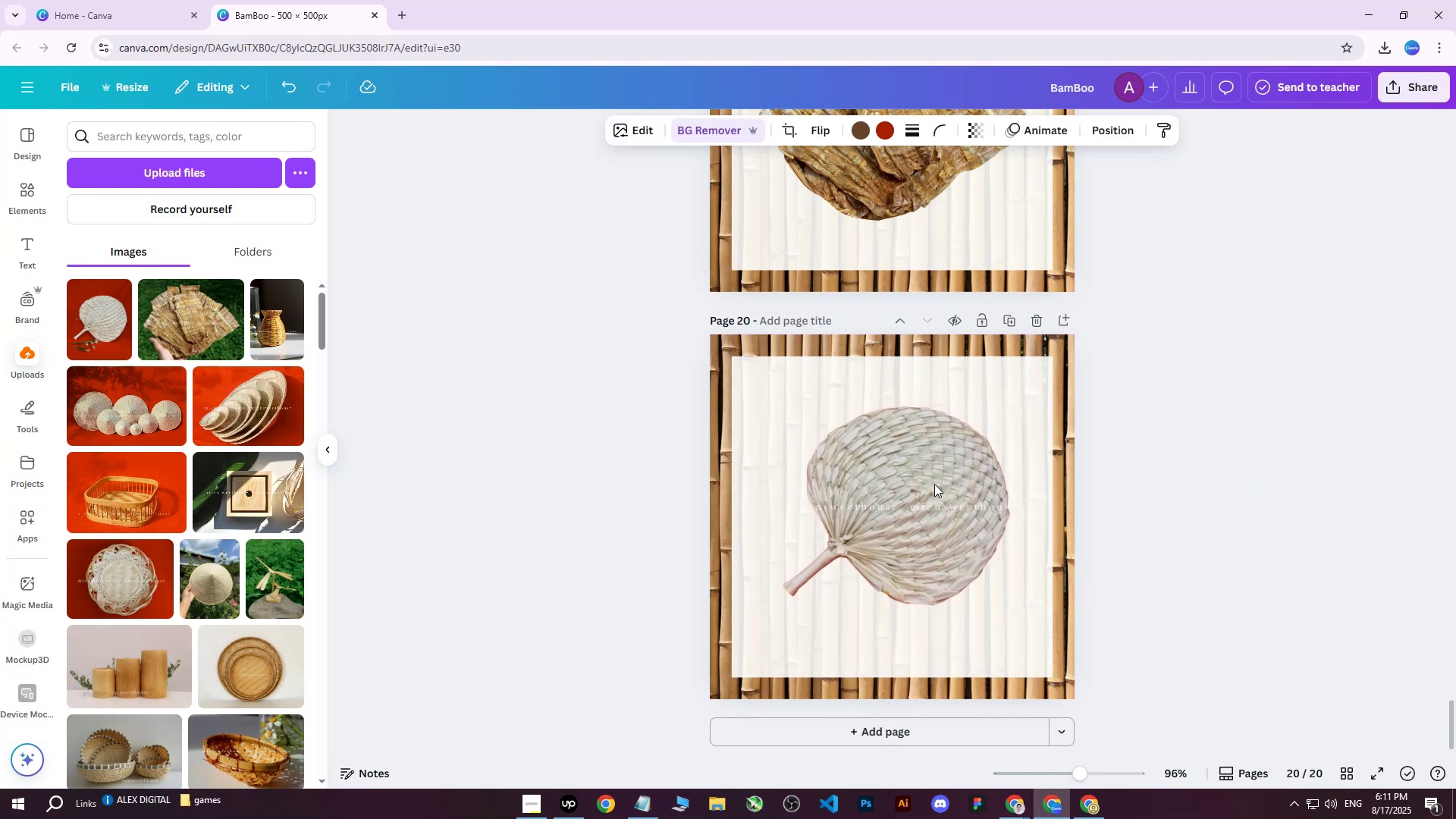 
key(ArrowDown)
 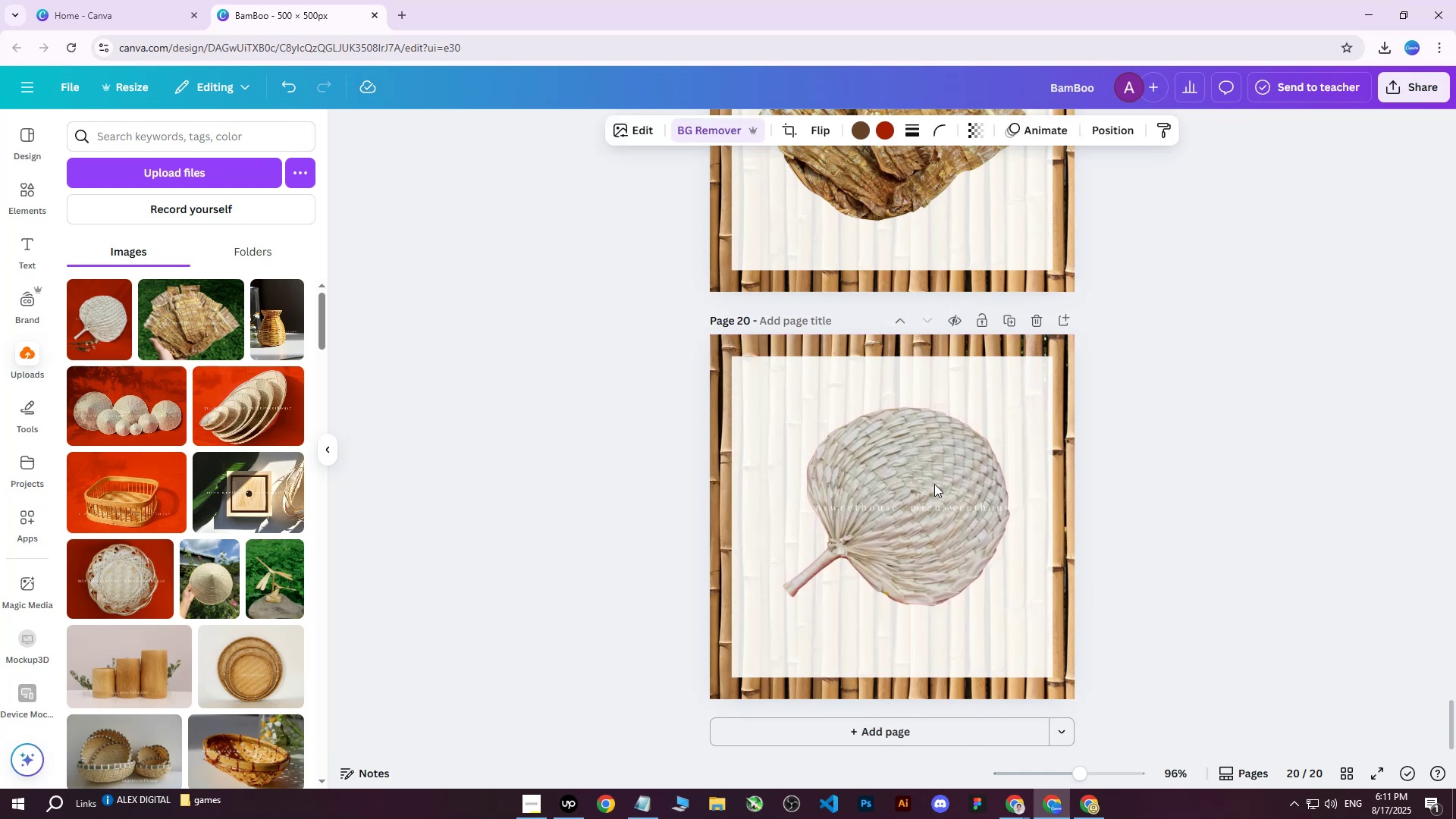 
key(ArrowDown)
 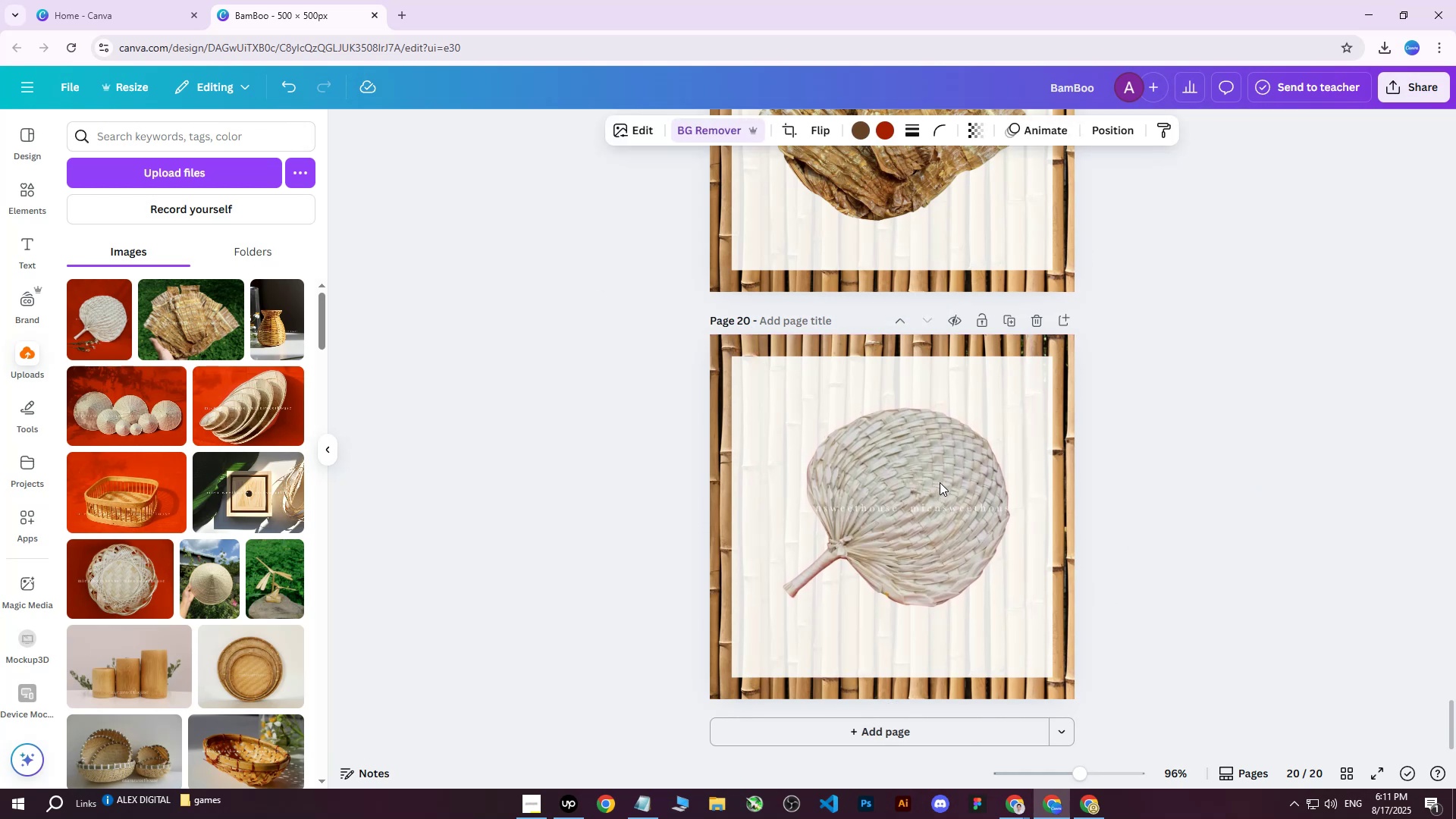 
key(ArrowDown)
 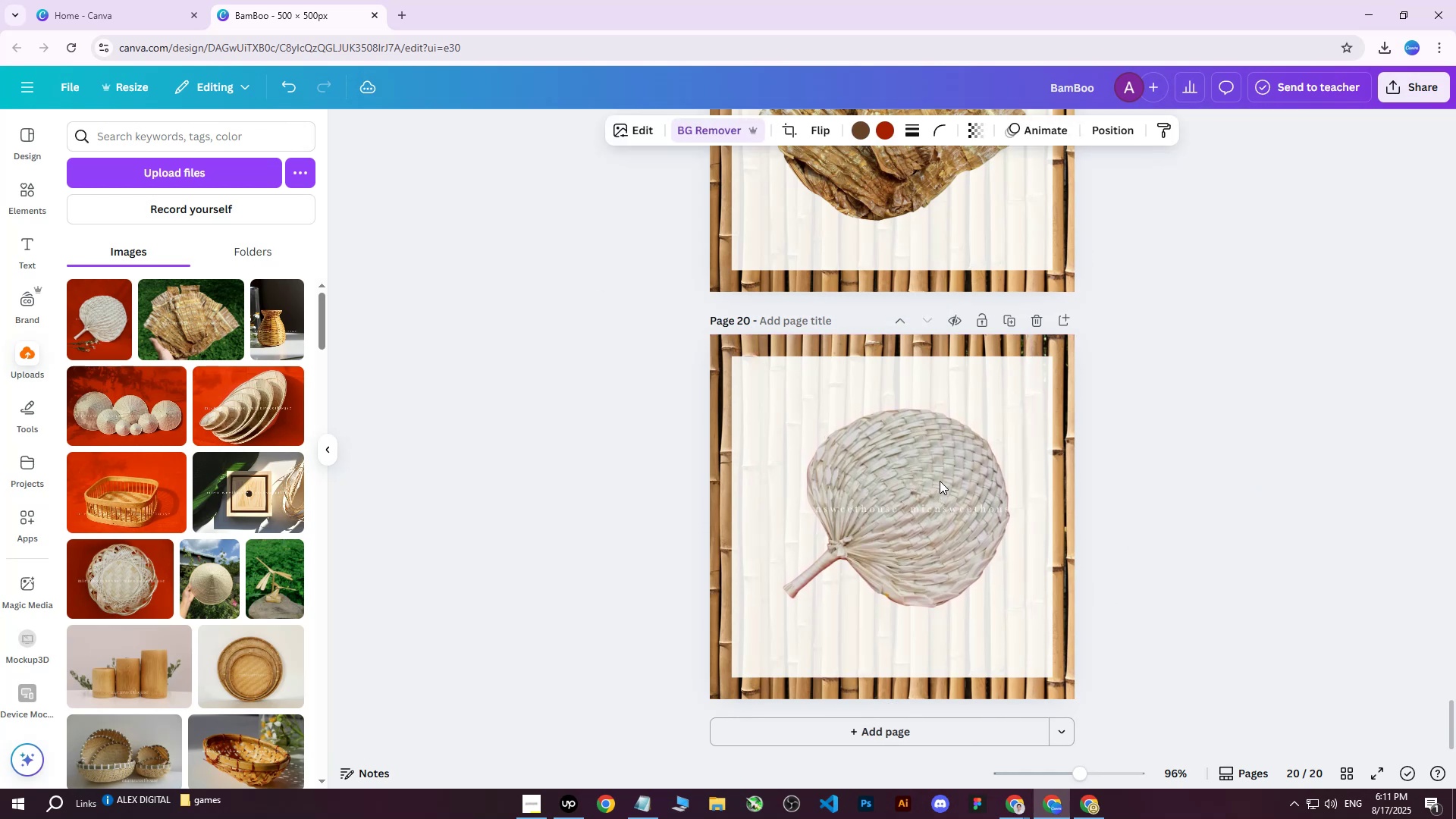 
key(ArrowDown)
 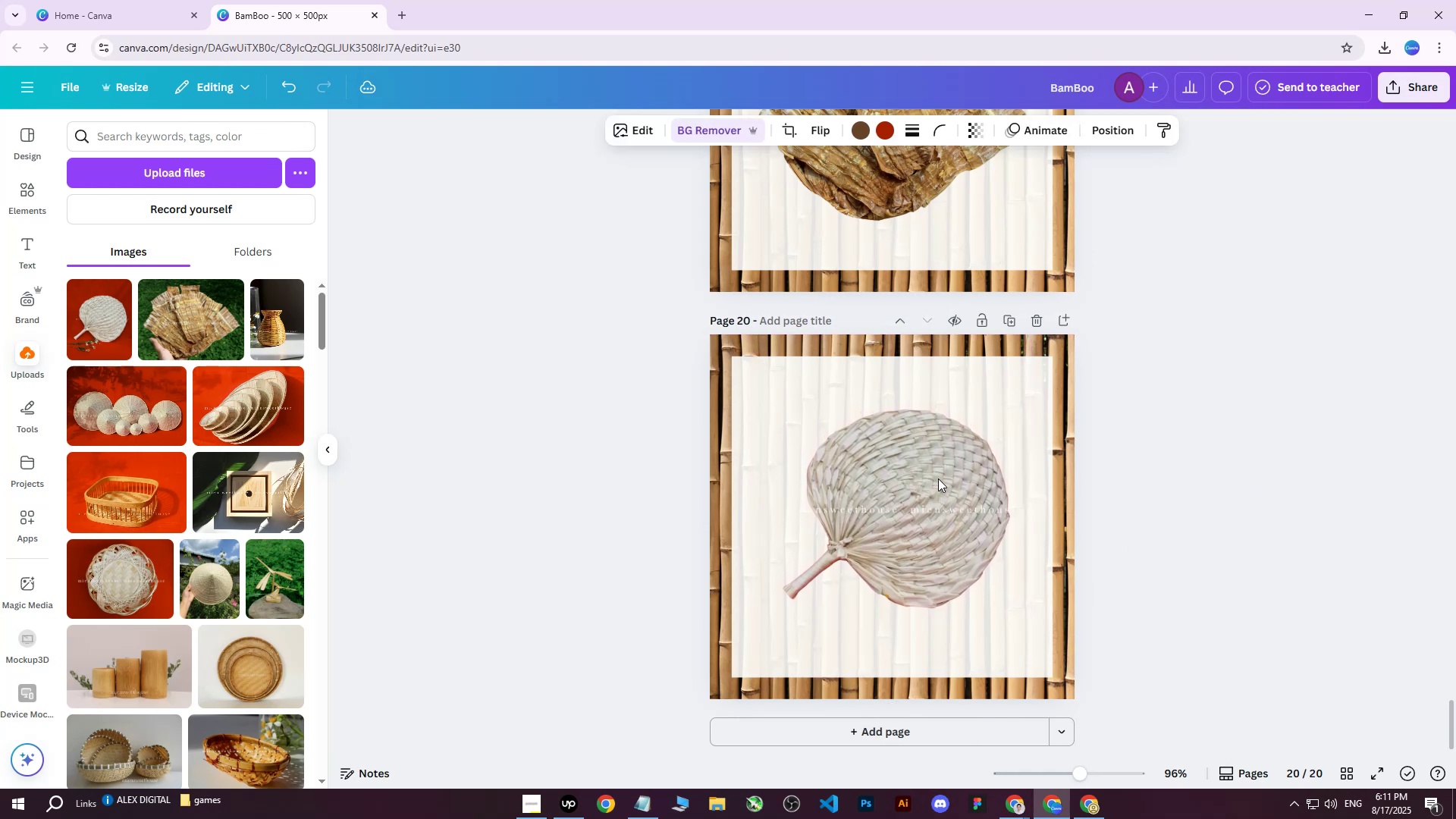 
key(ArrowDown)
 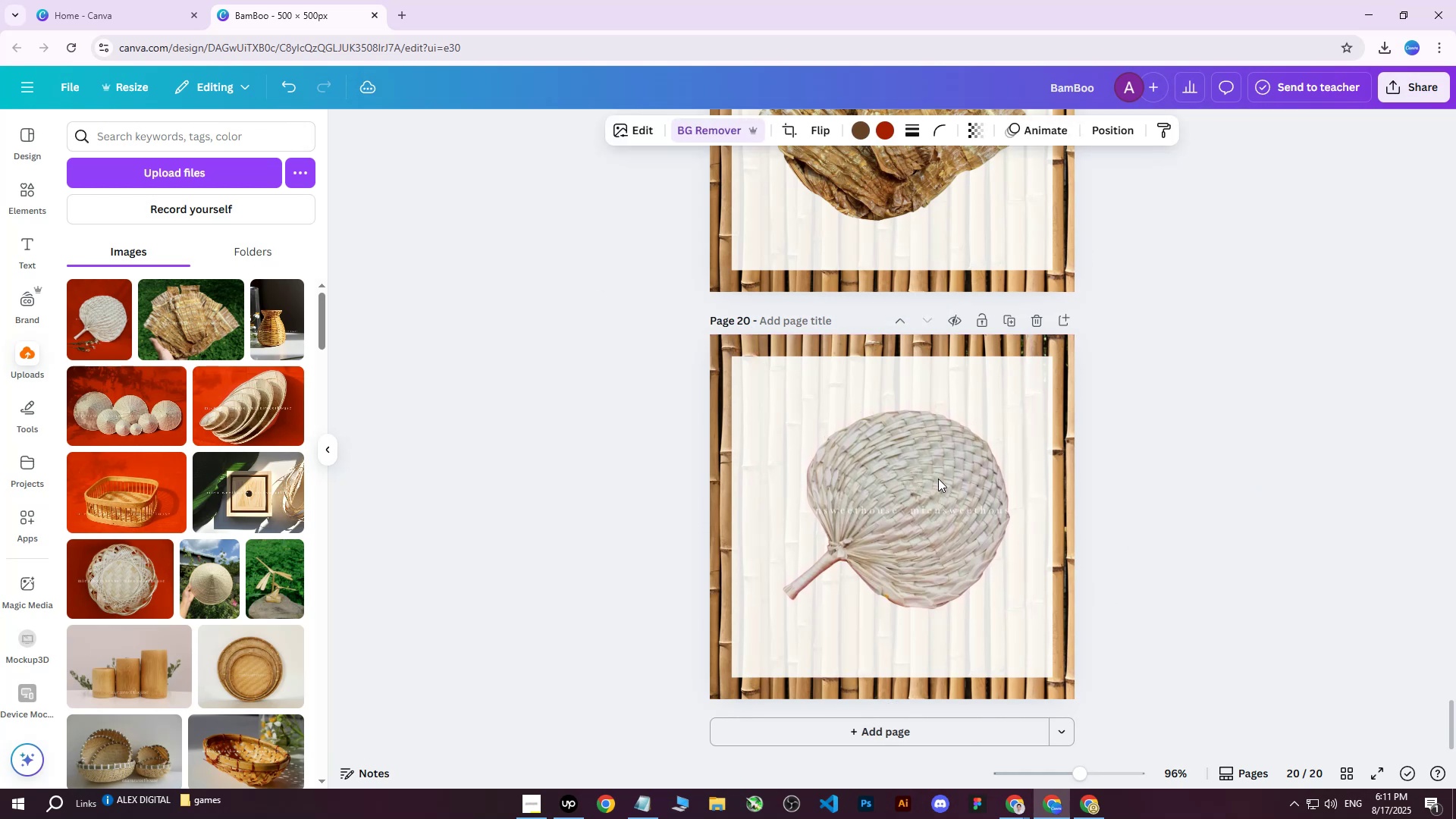 
key(ArrowDown)
 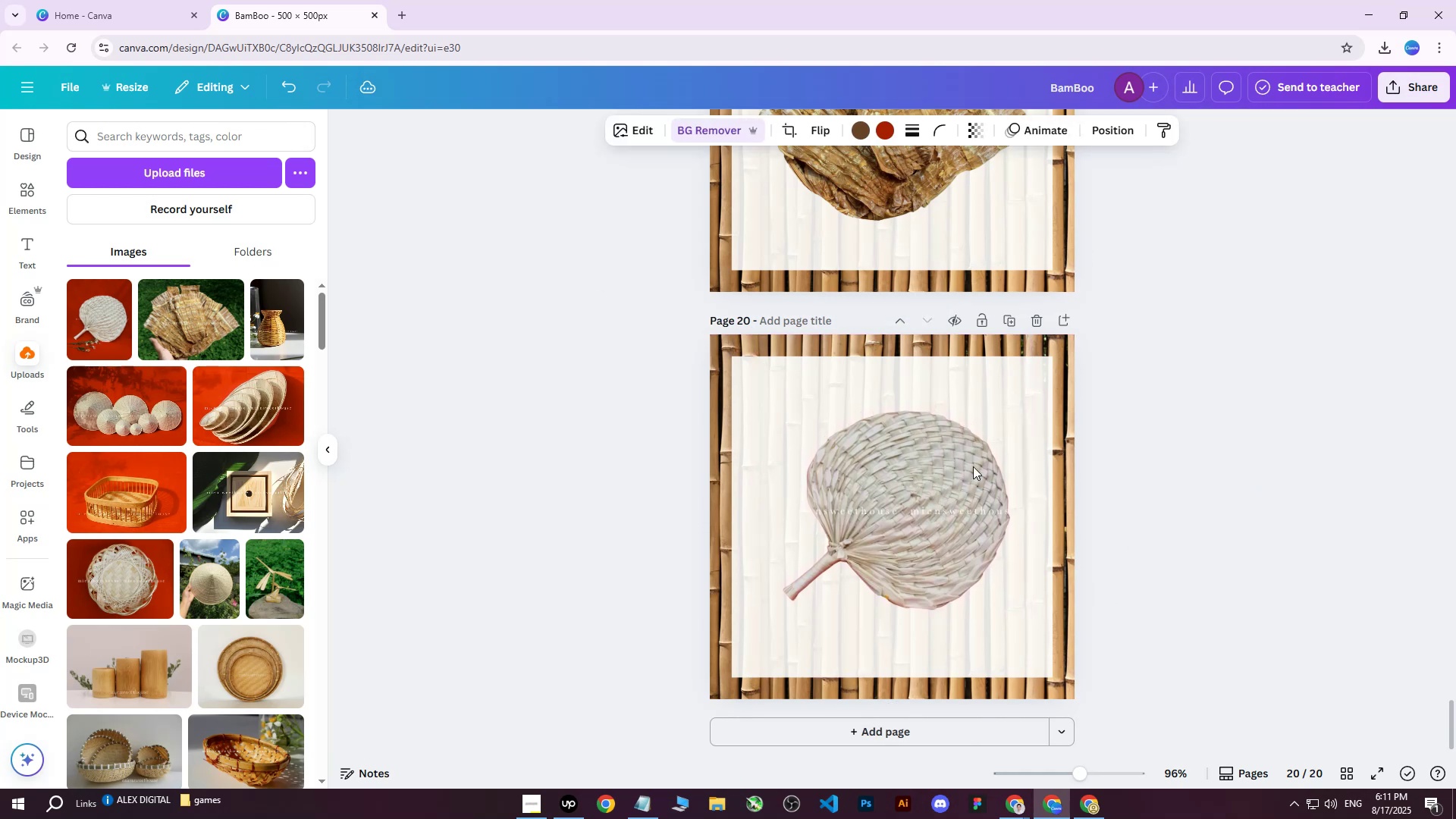 
key(ArrowDown)
 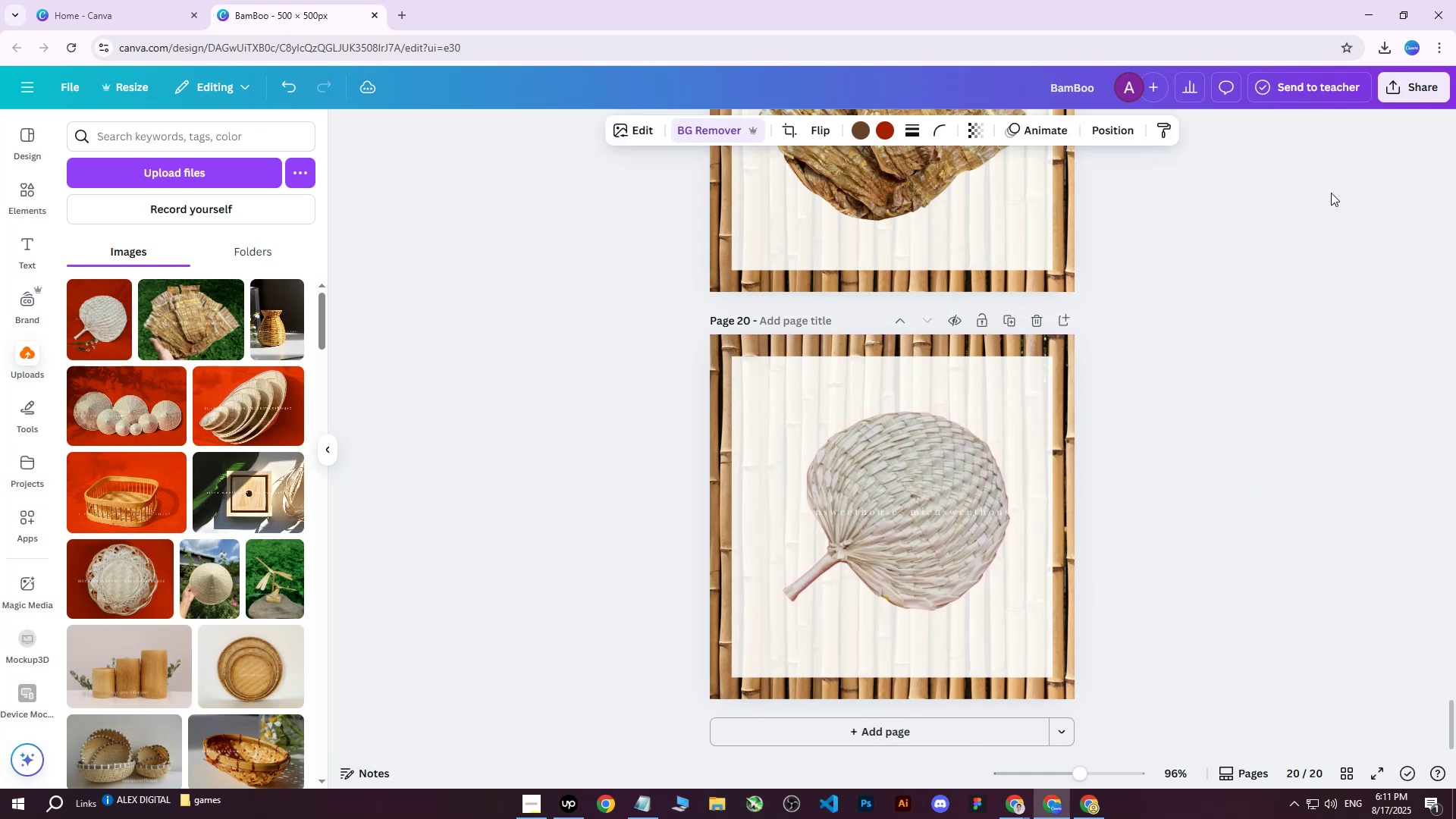 
key(ArrowDown)
 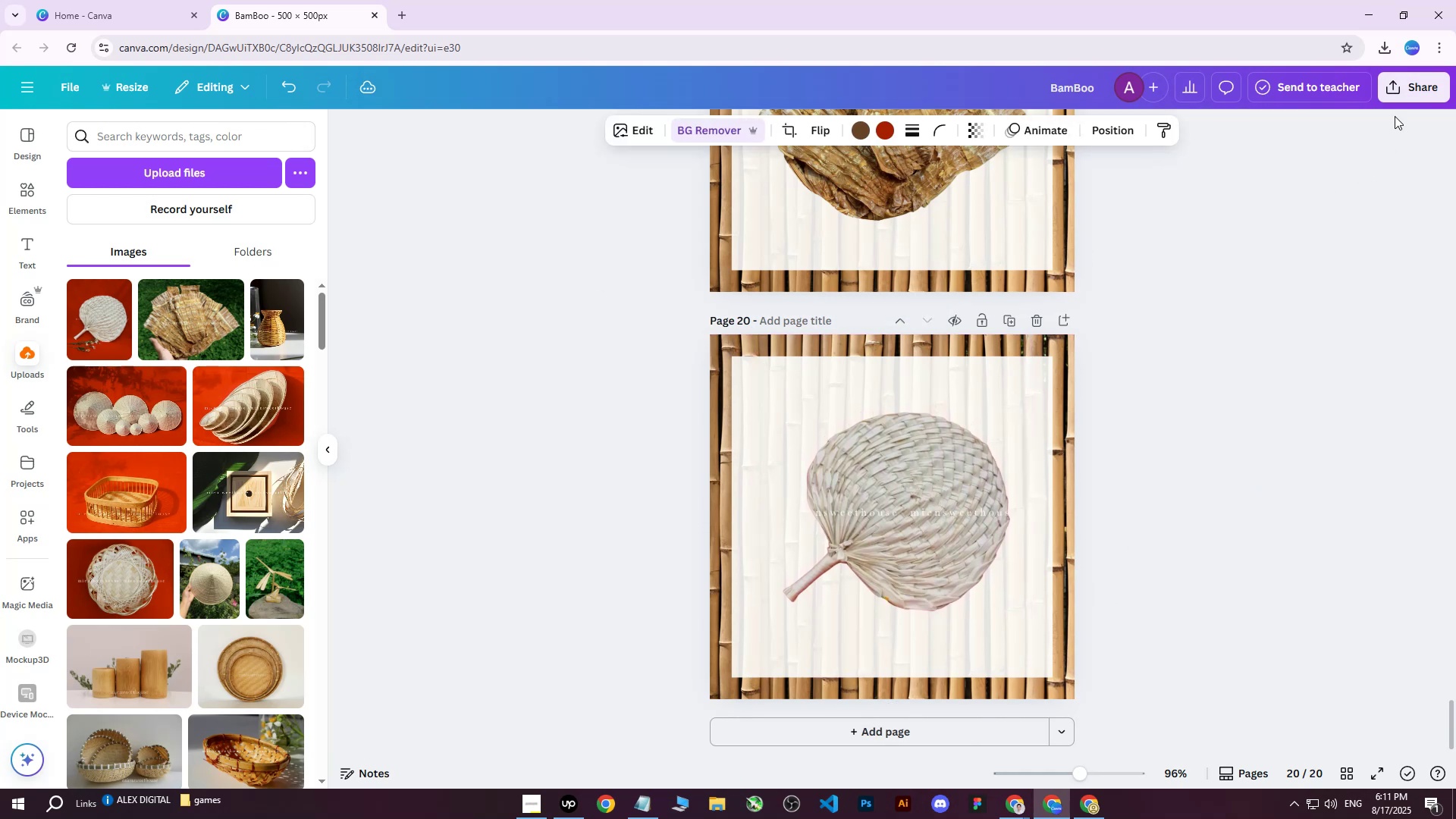 
key(ArrowDown)
 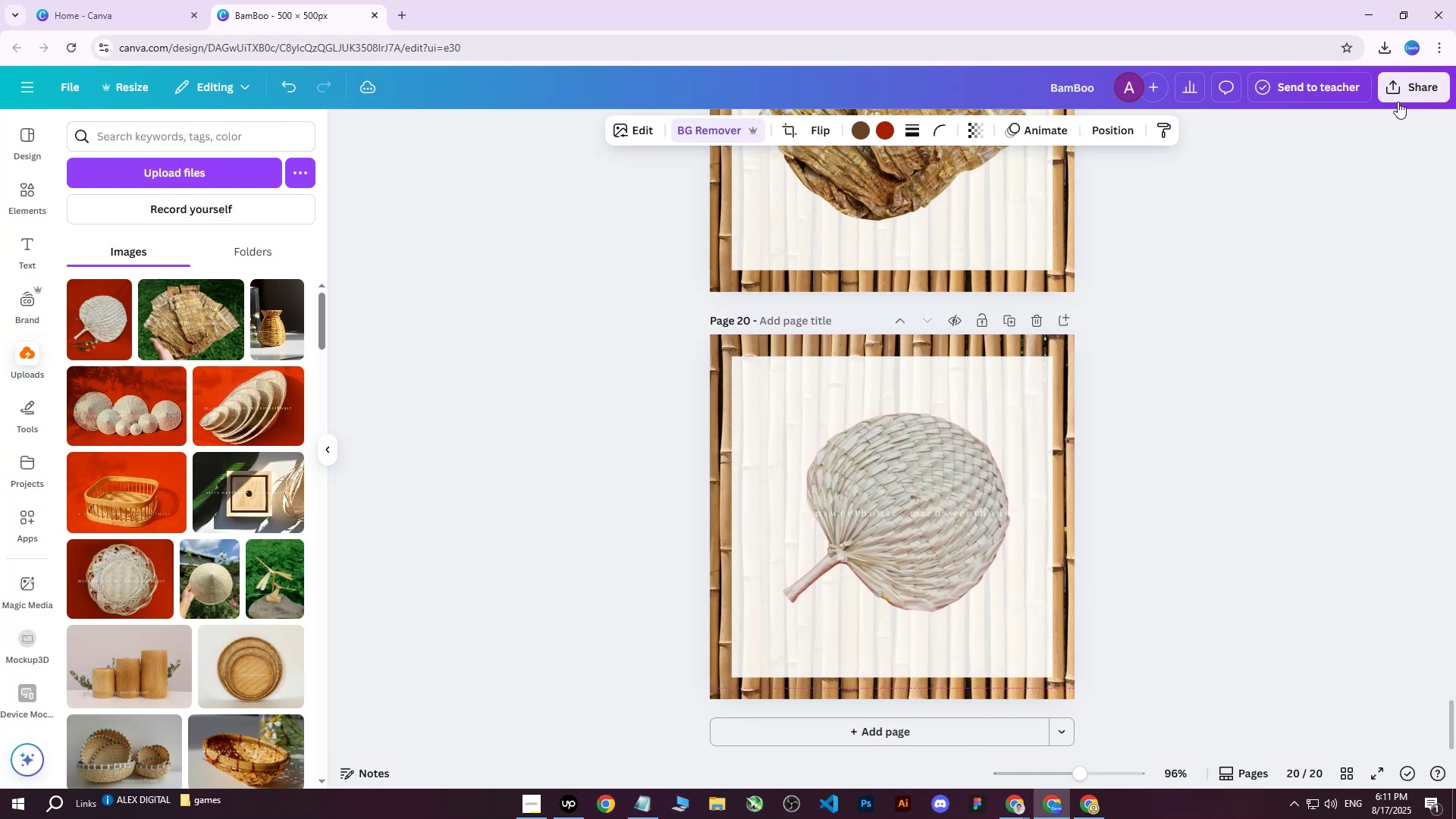 
key(ArrowDown)
 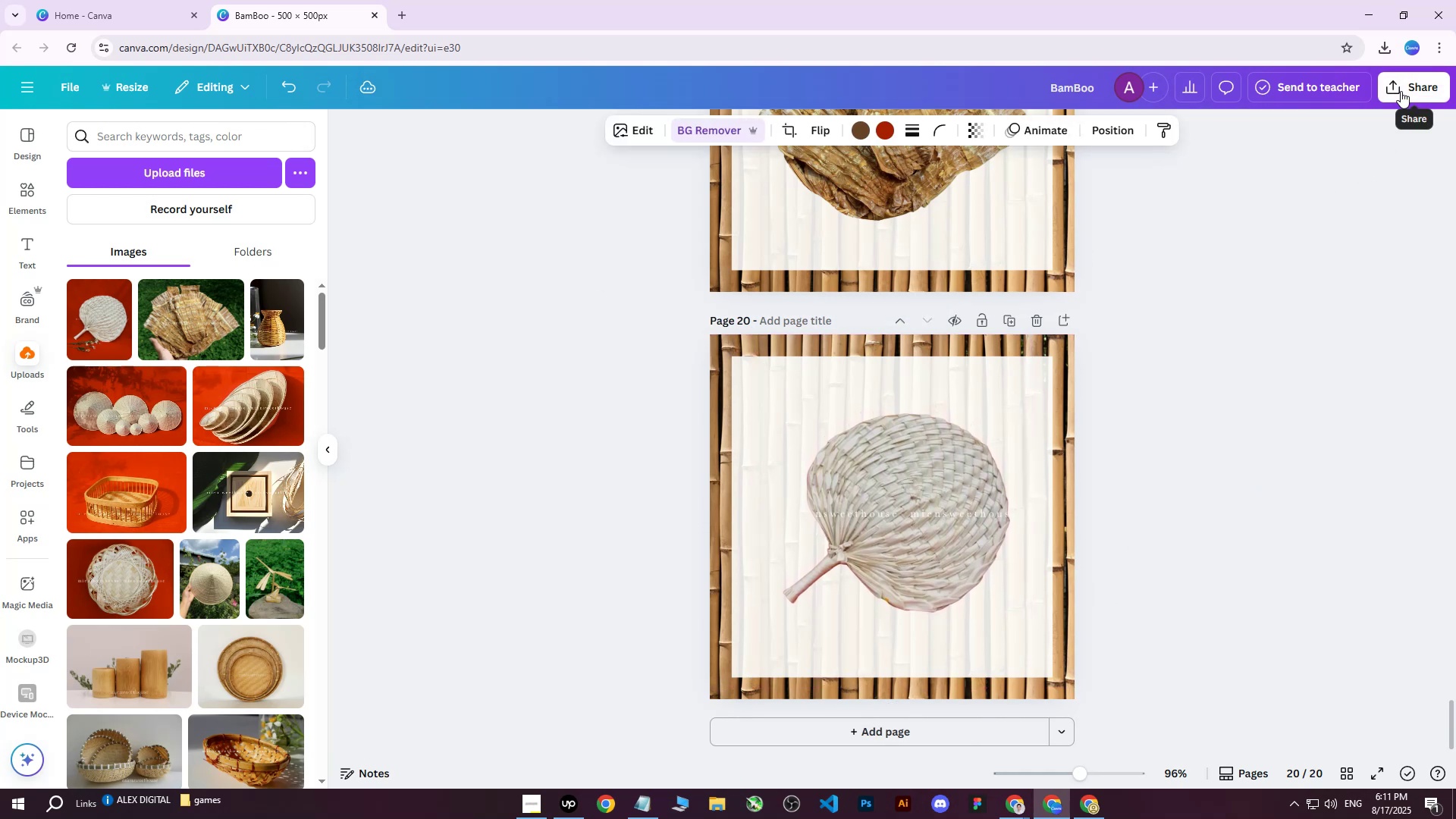 
key(ArrowDown)
 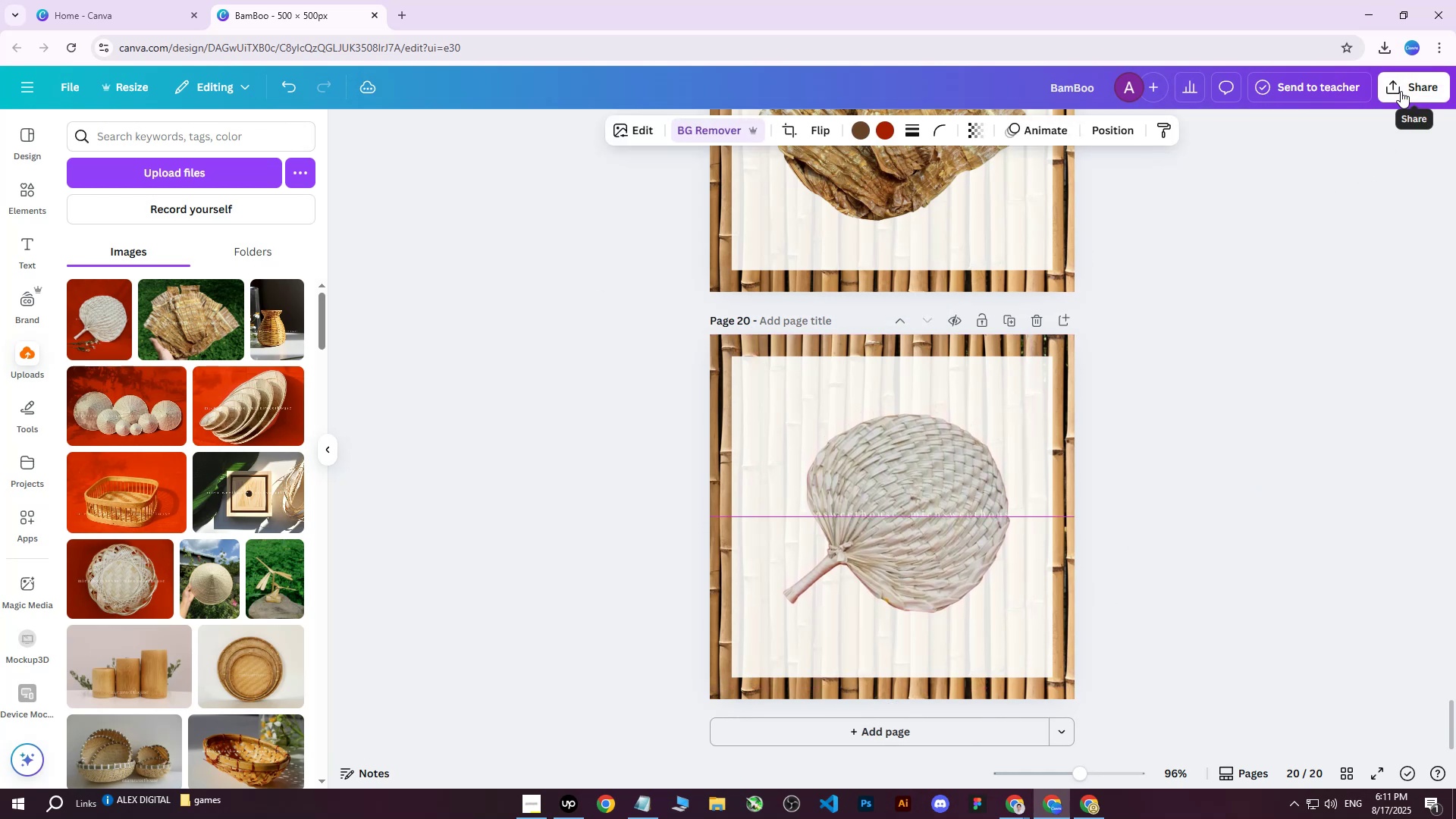 
key(ArrowDown)
 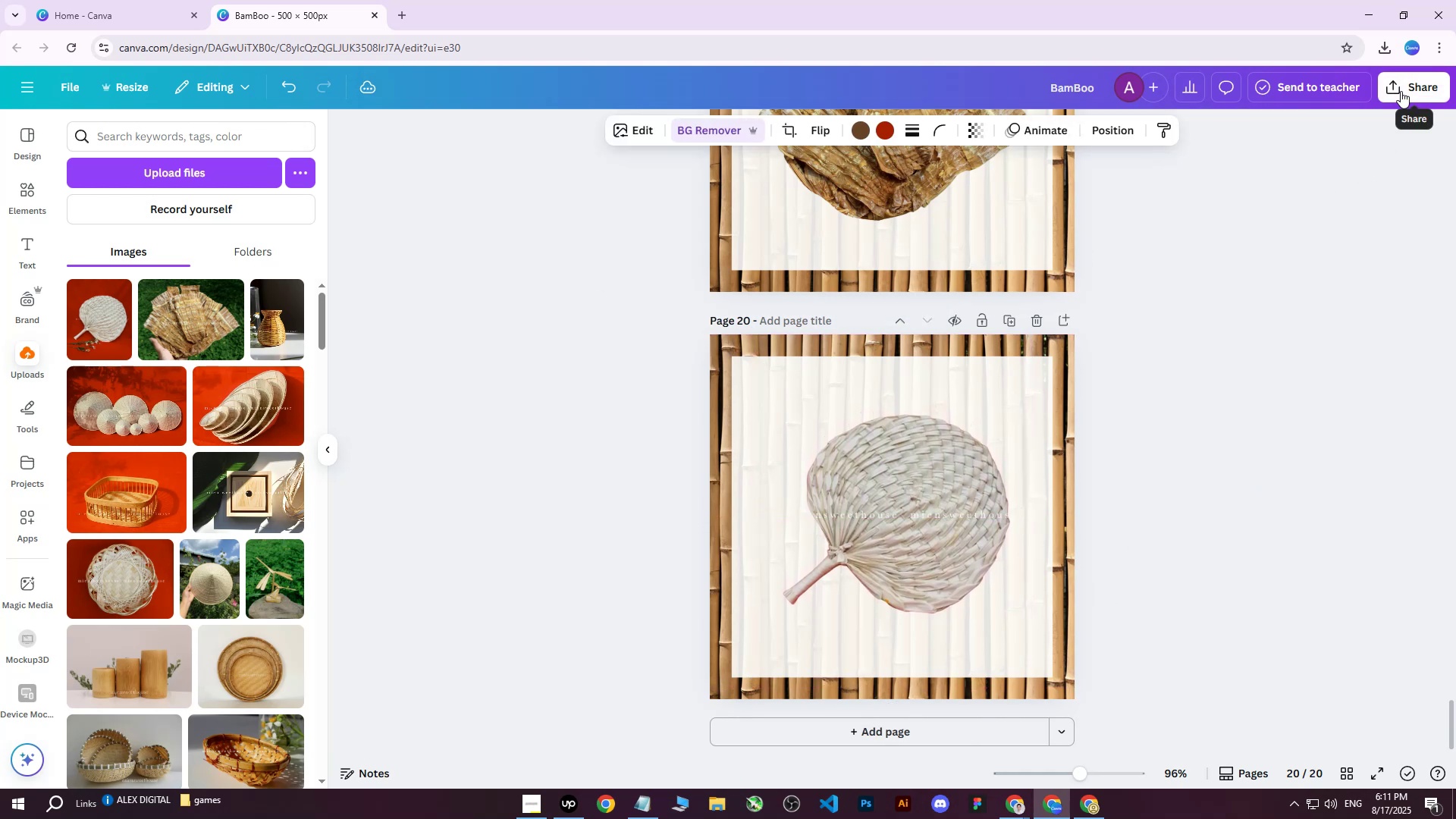 
key(ArrowDown)
 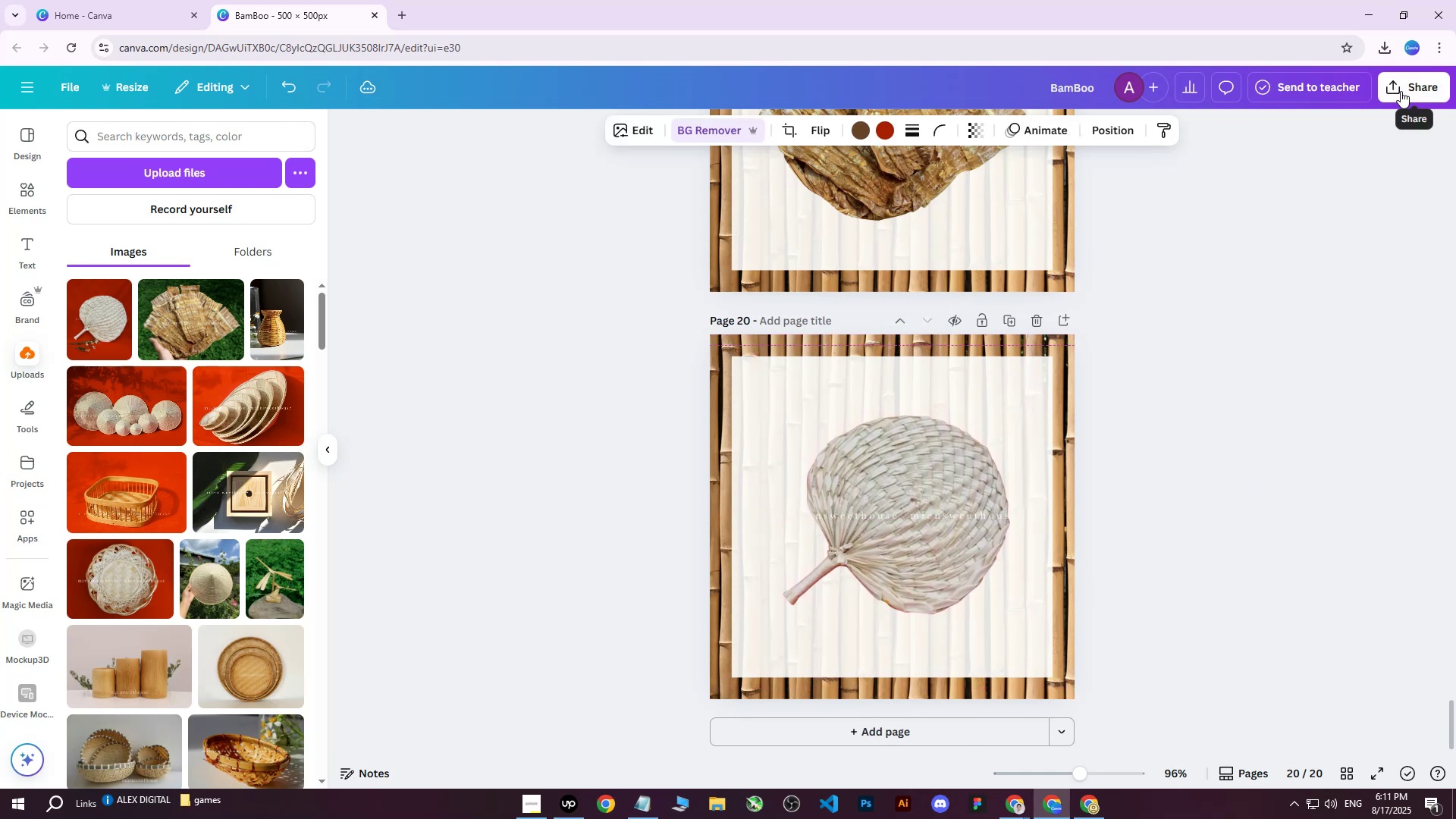 
key(ArrowDown)
 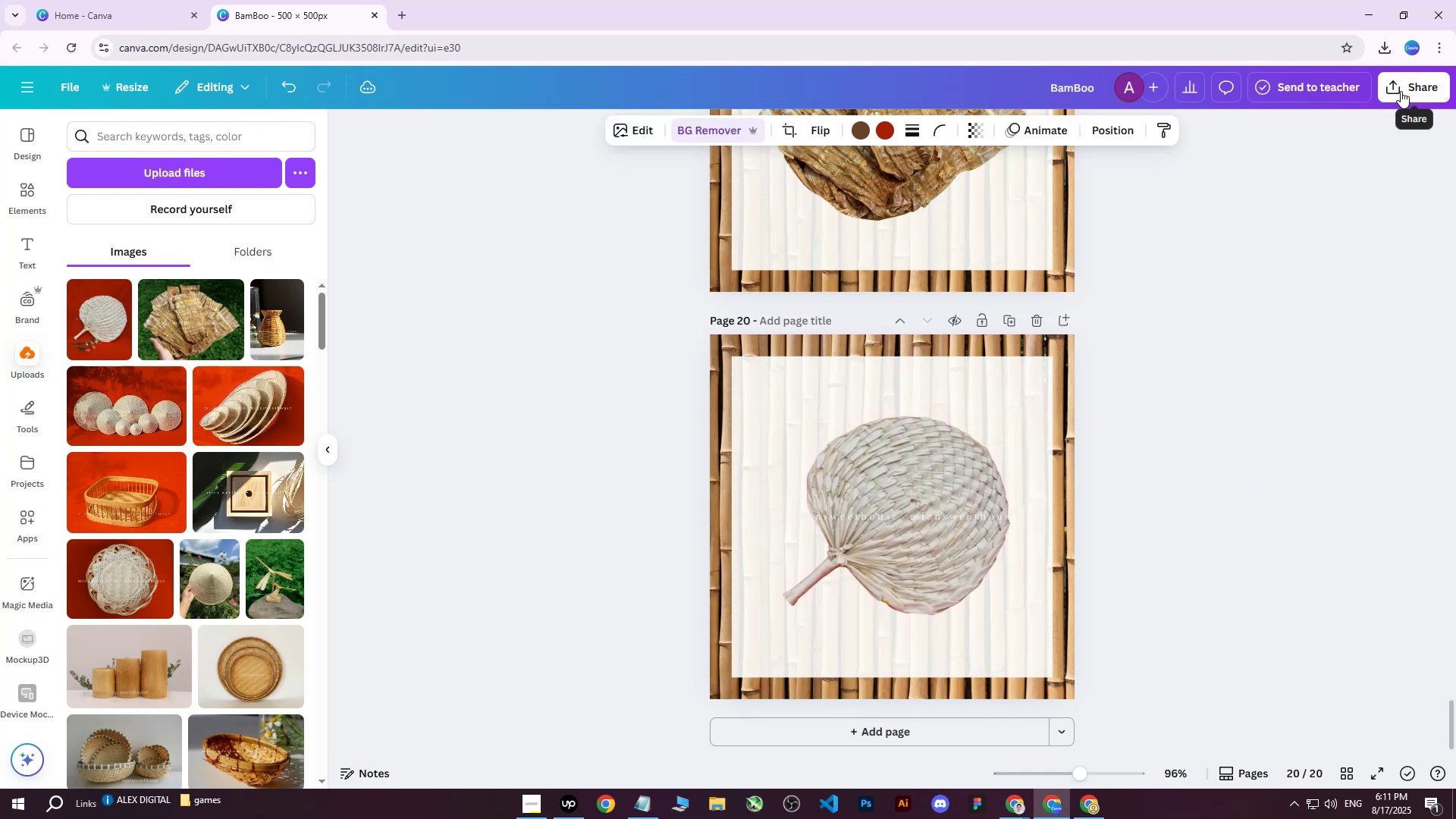 
key(ArrowDown)
 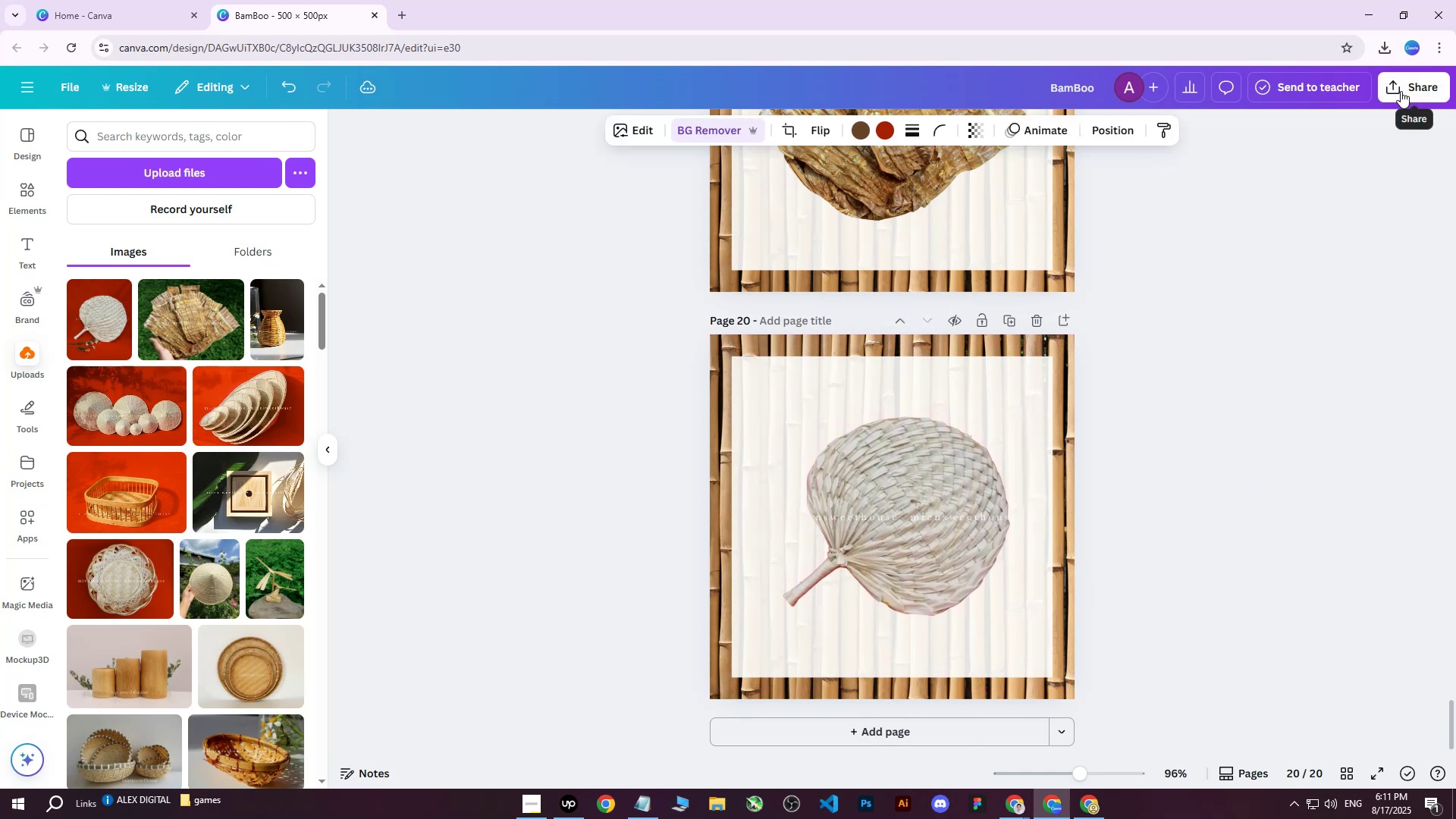 
key(ArrowDown)
 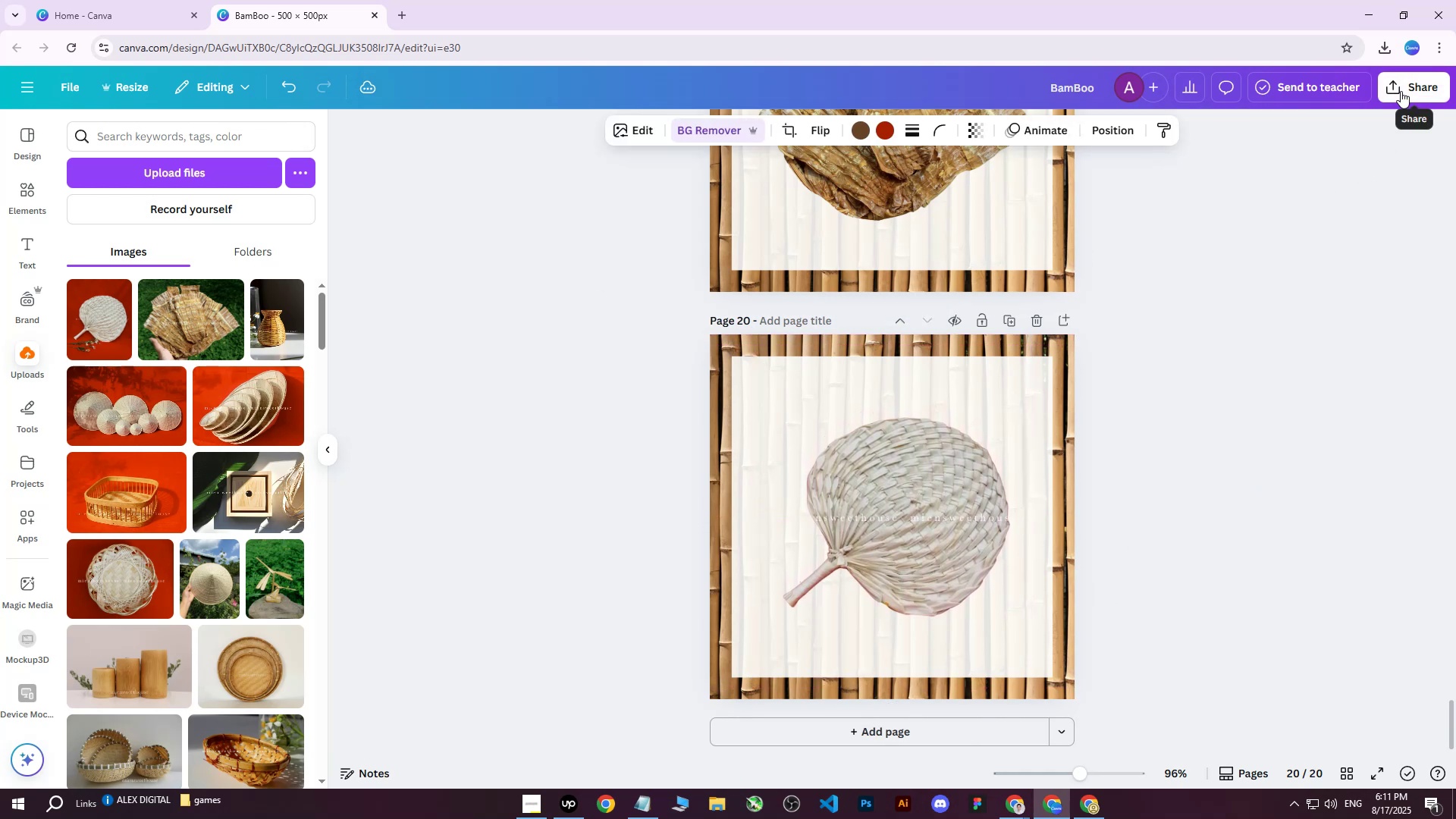 
left_click([1401, 91])
 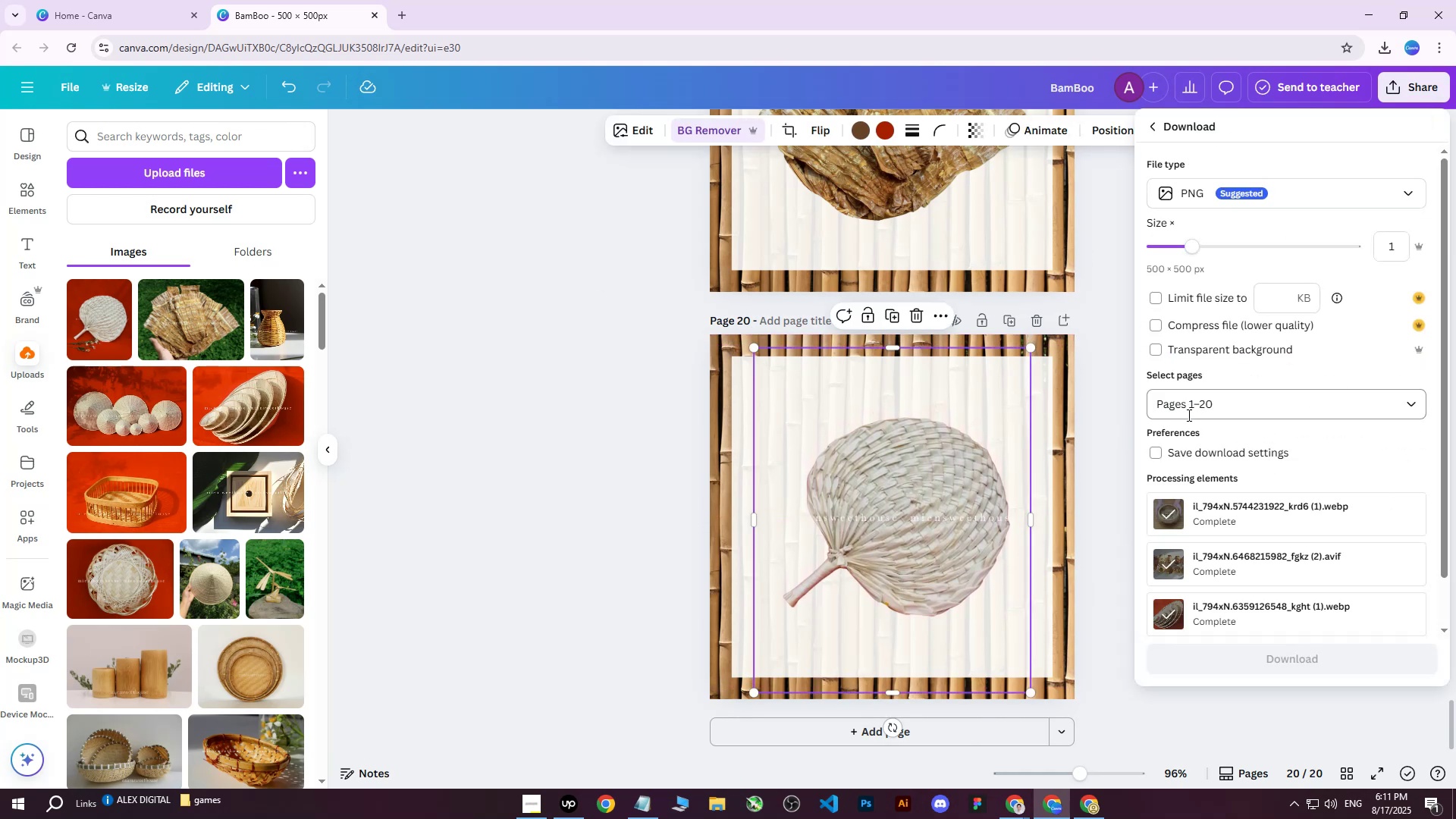 
double_click([1215, 396])
 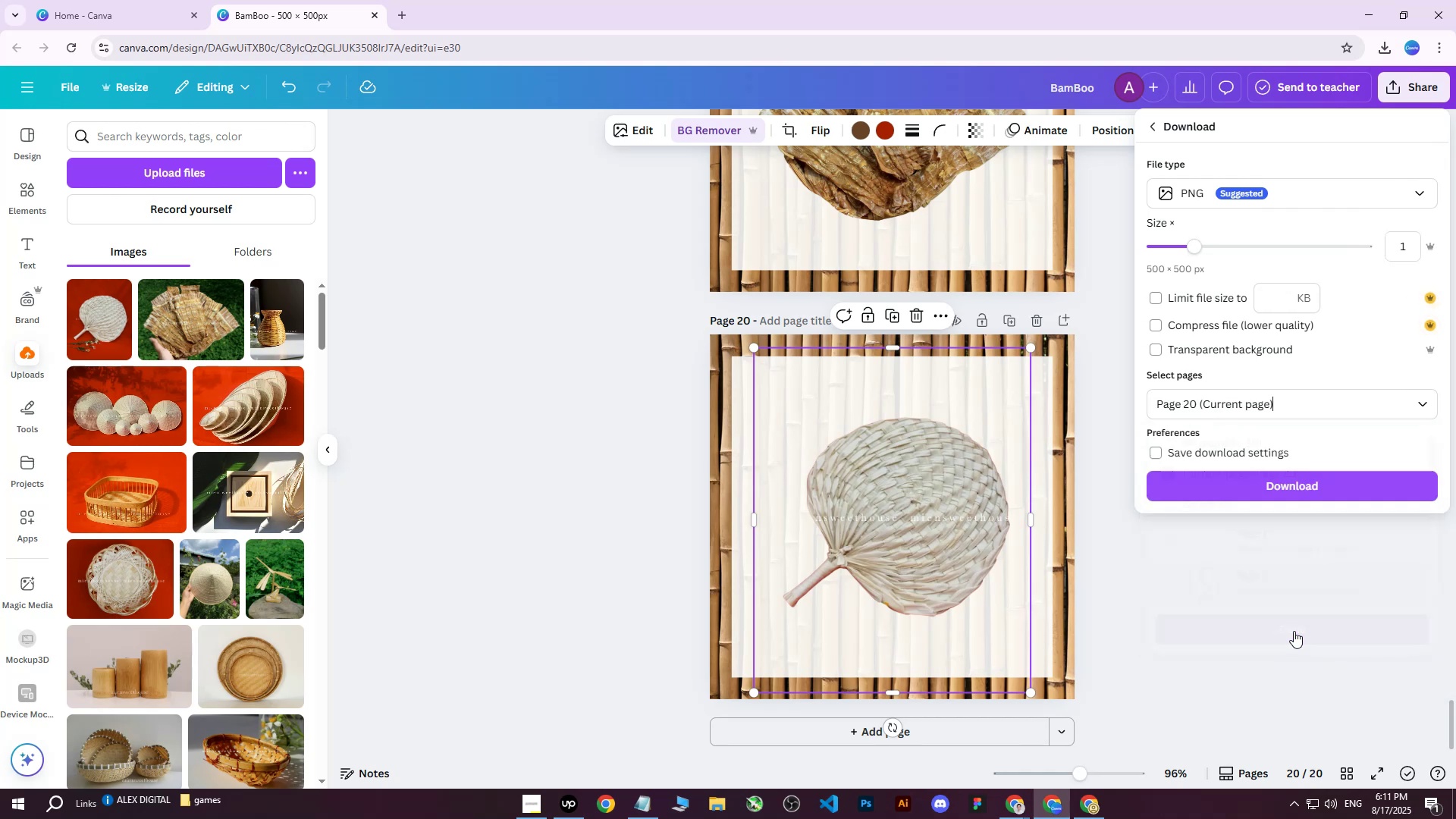 
left_click([1332, 487])
 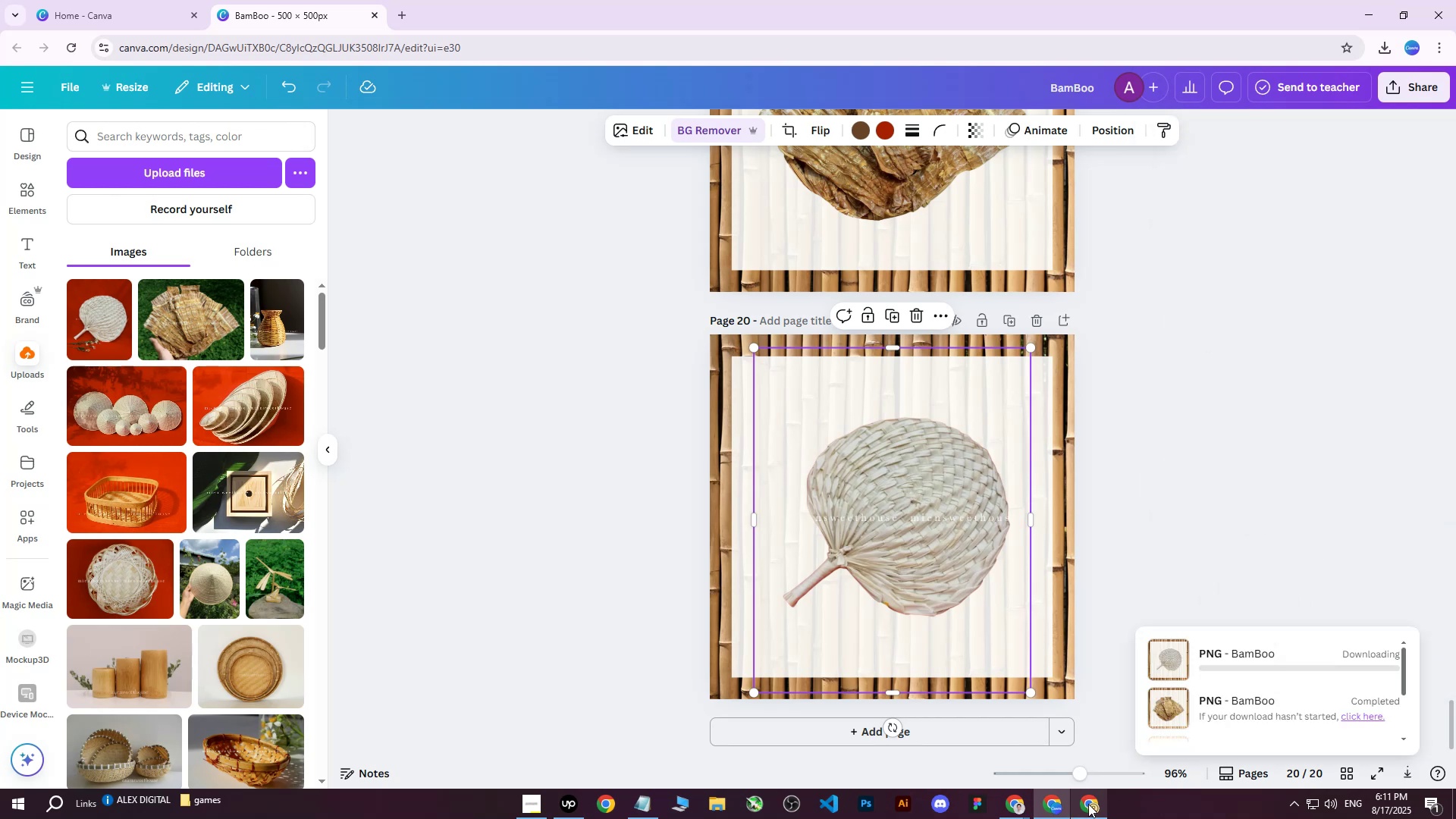 
left_click([1088, 804])
 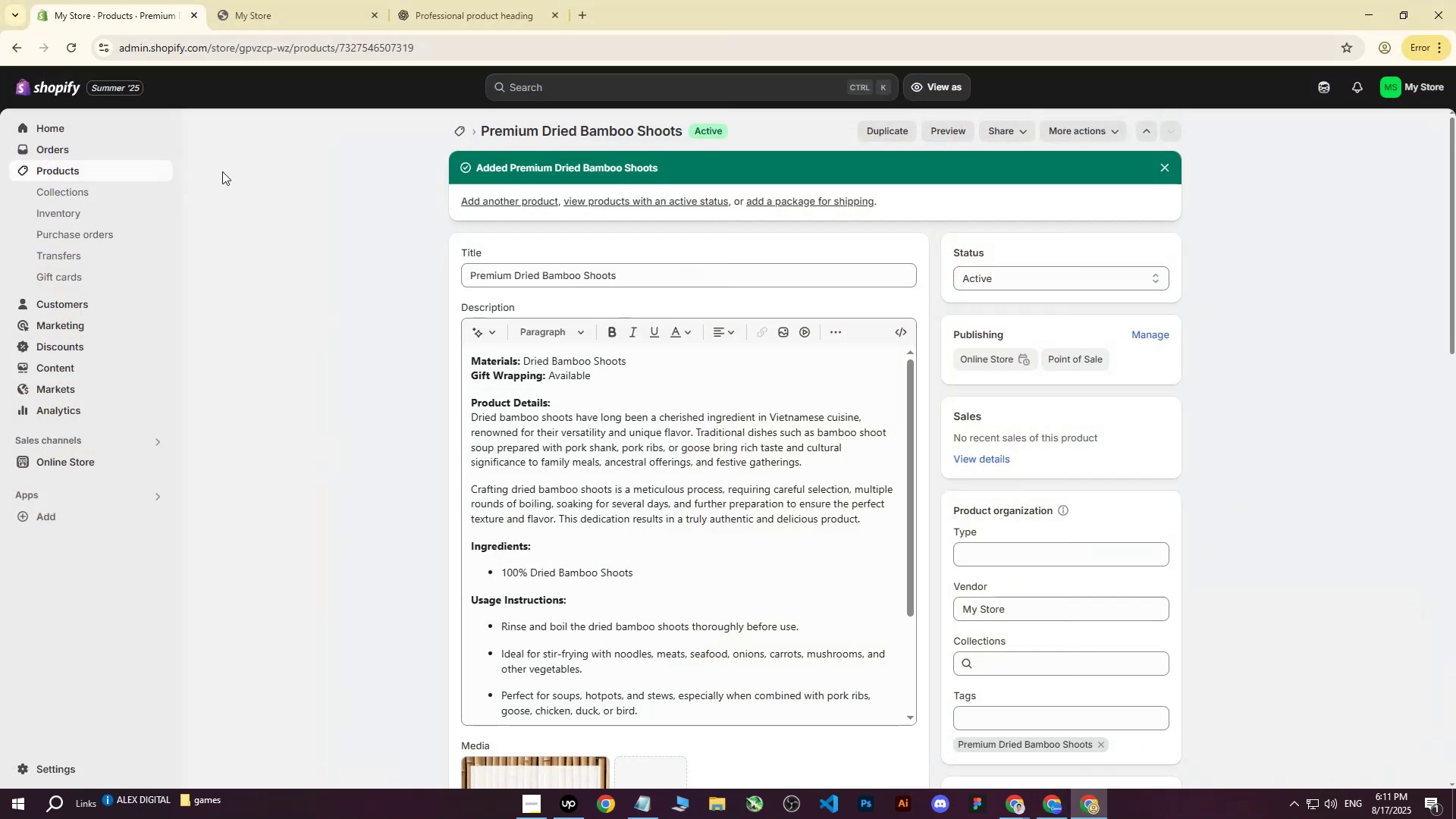 
left_click([59, 168])
 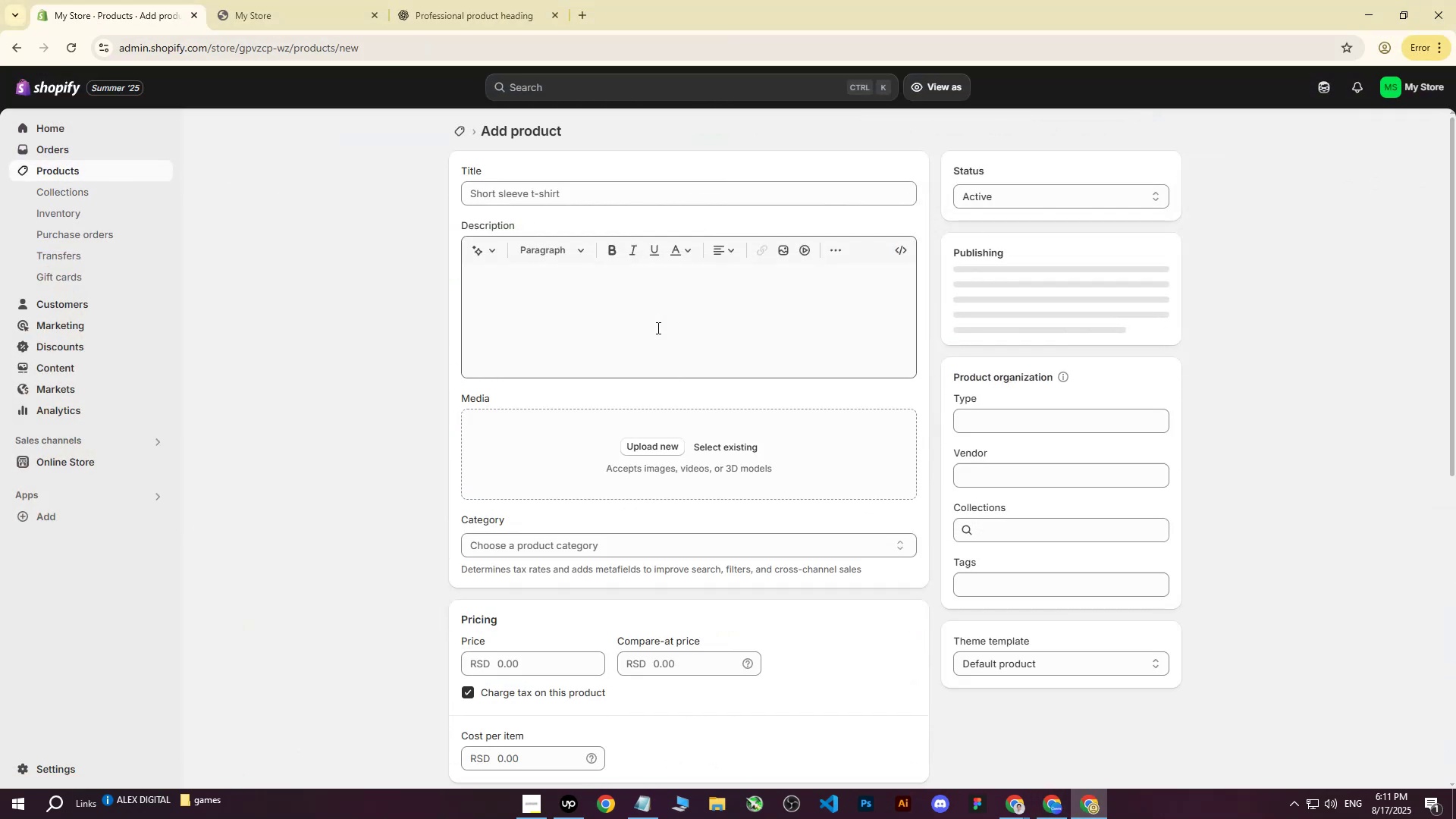 
left_click_drag(start_coordinate=[648, 453], to_coordinate=[652, 453])
 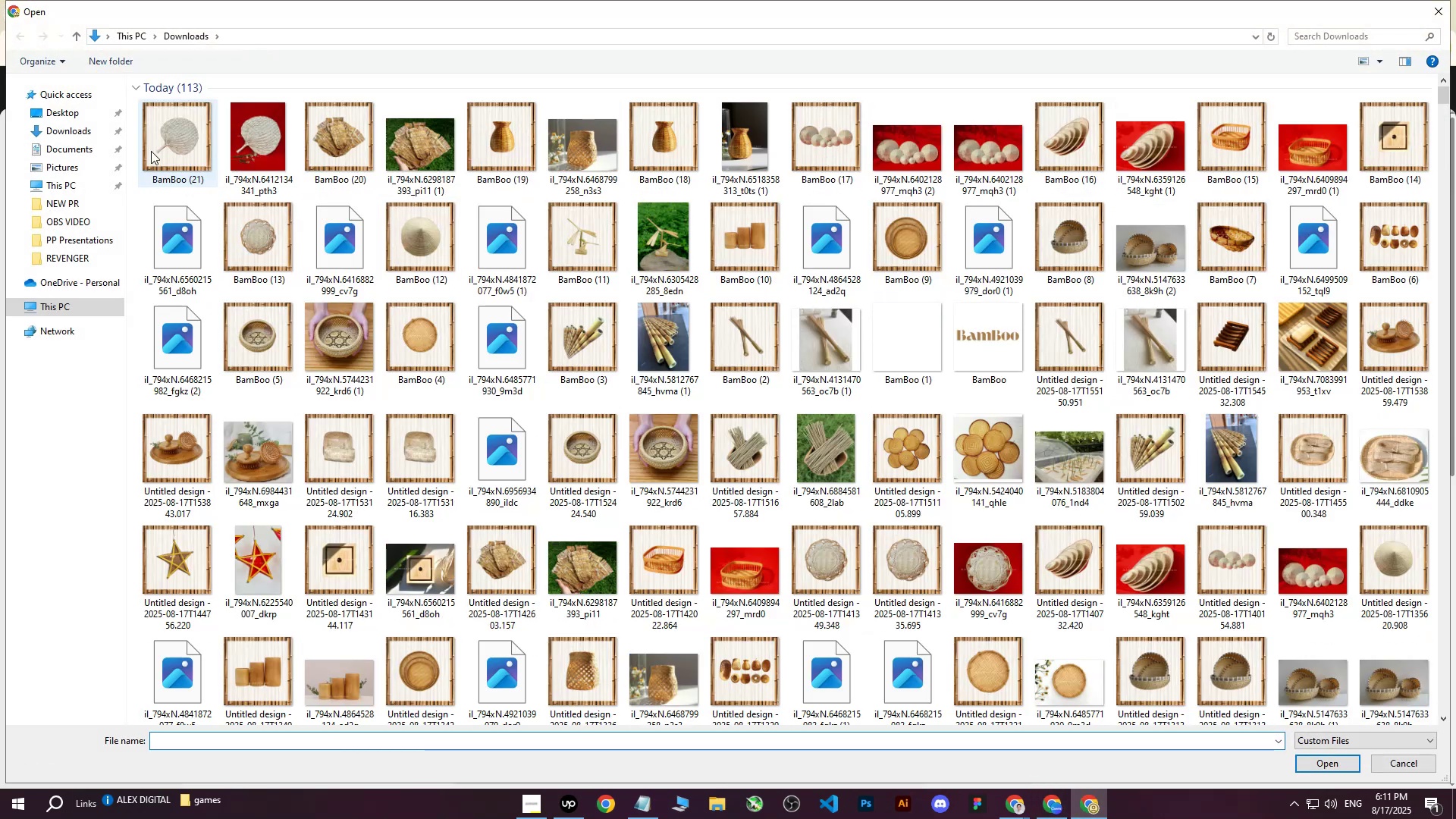 
left_click([162, 128])
 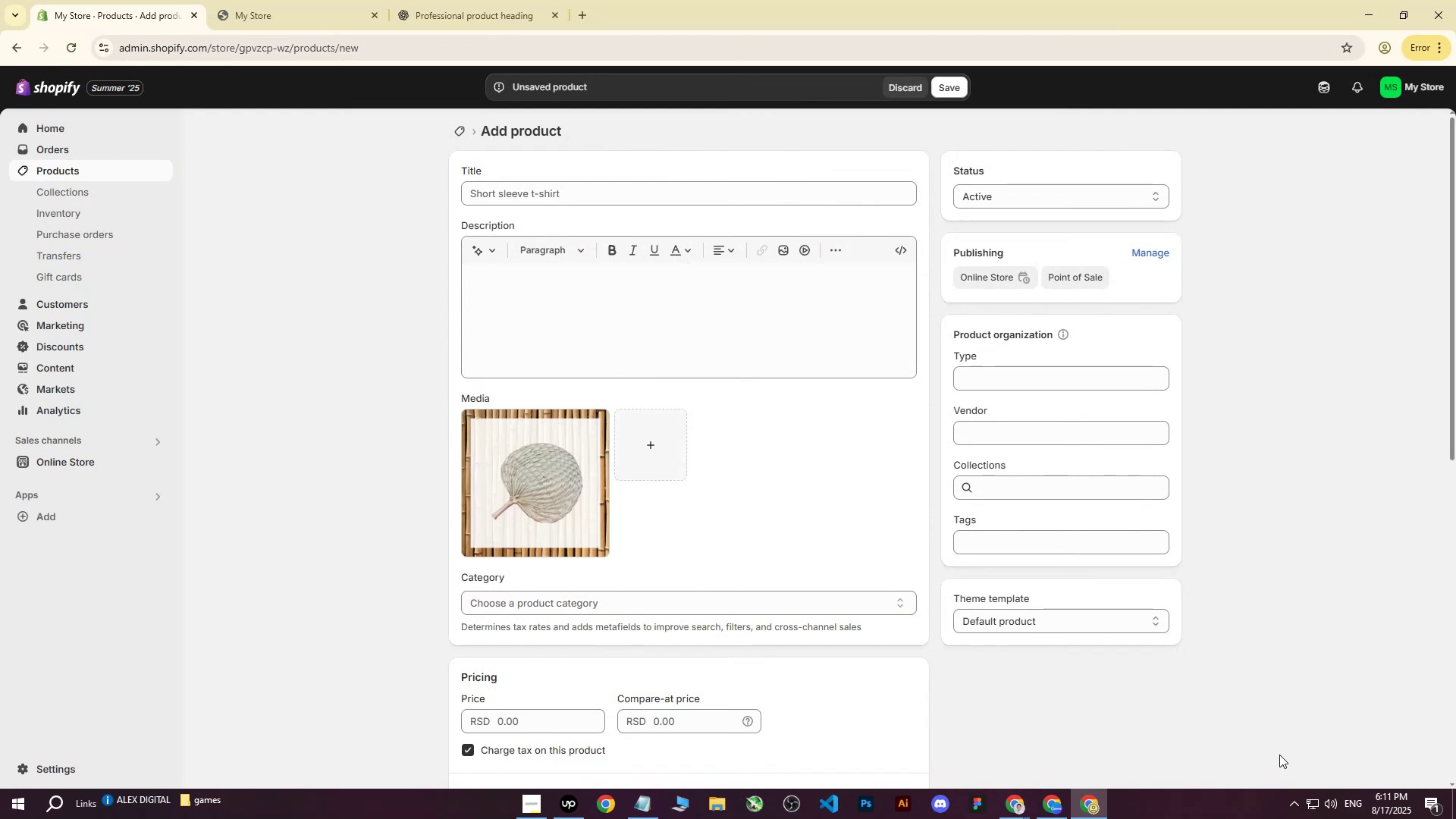 
wait(16.15)
 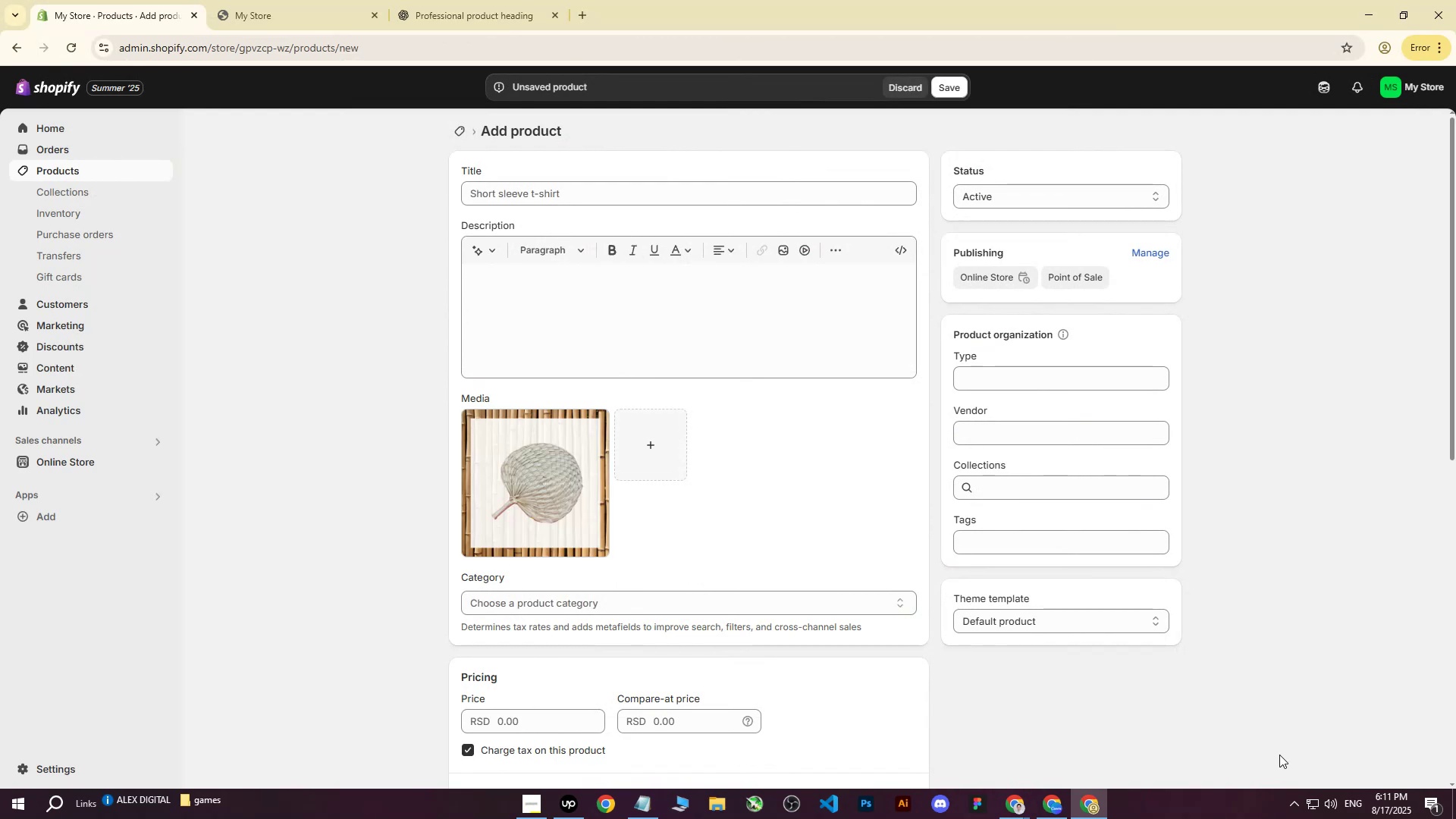 
double_click([151, 0])
 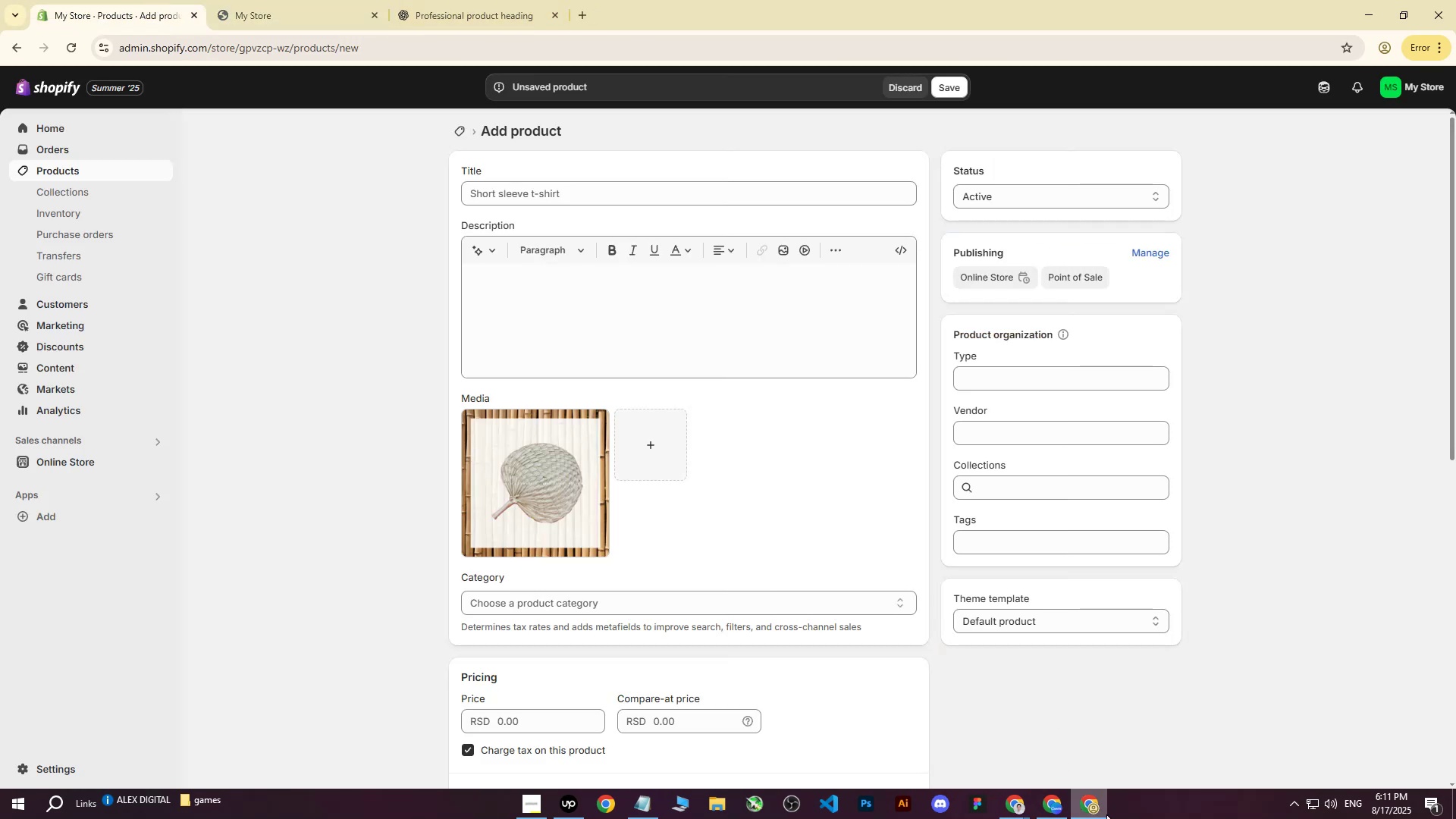 
left_click([1097, 811])
 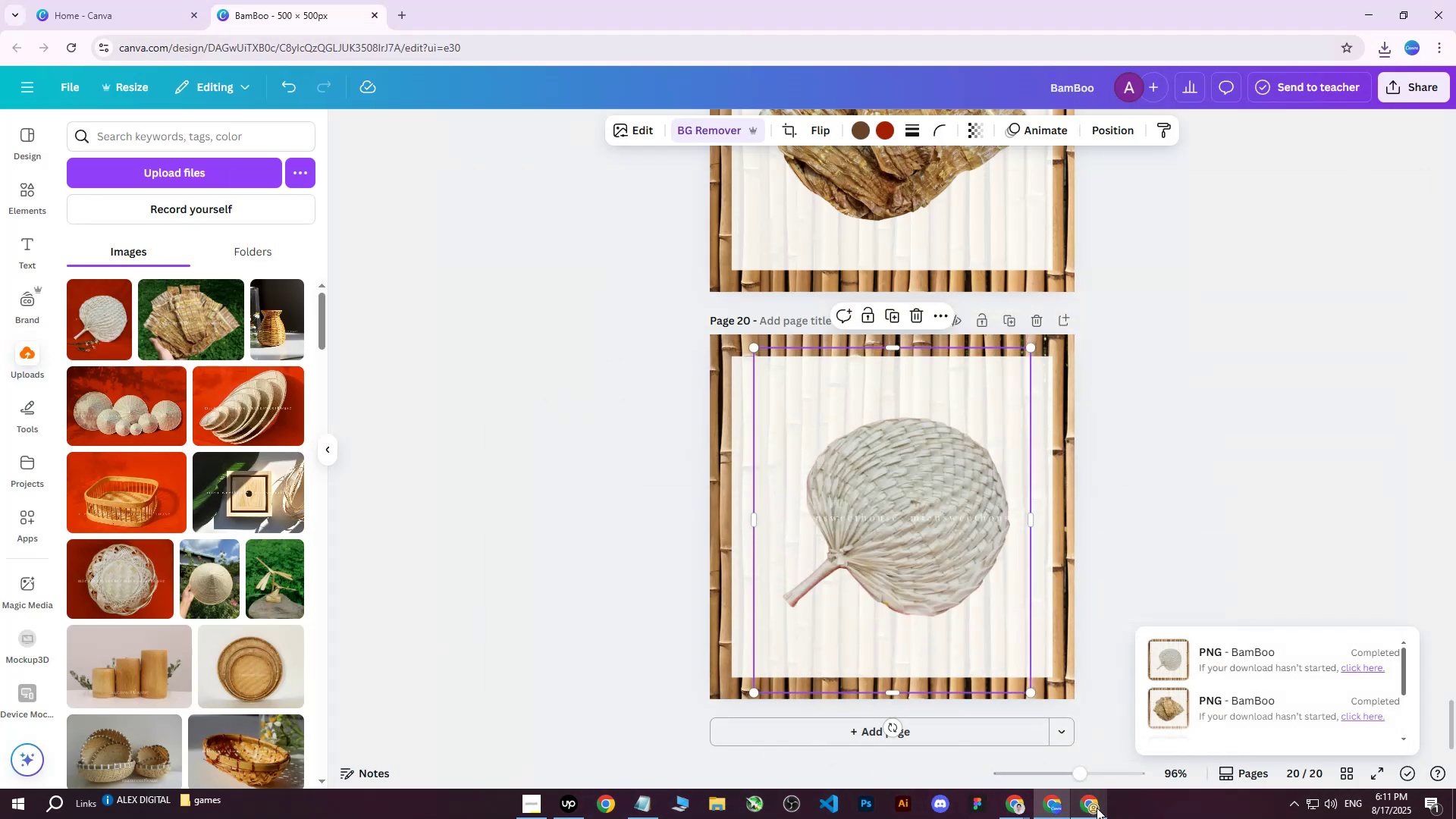 
left_click([1096, 805])
 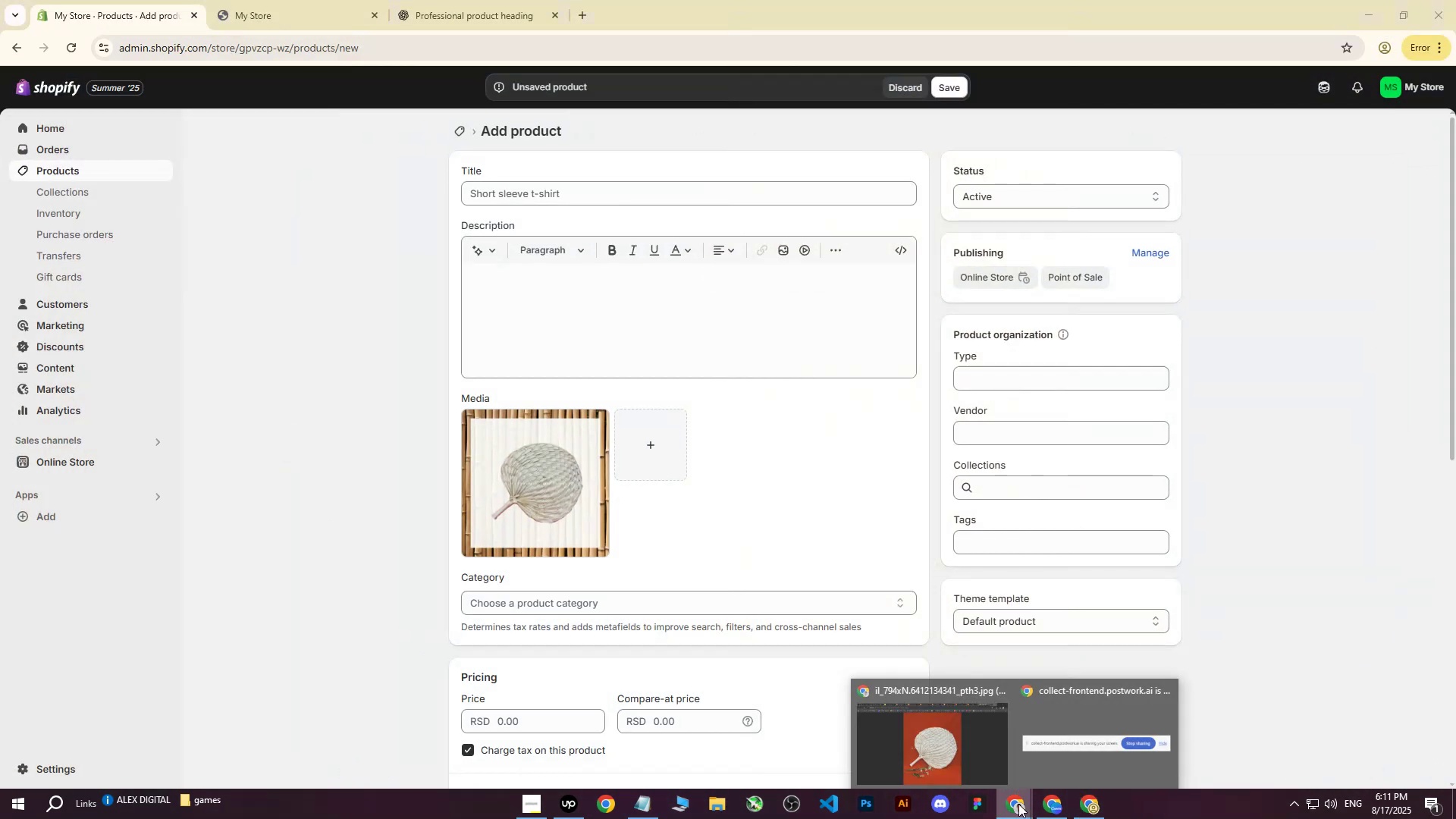 
double_click([966, 763])
 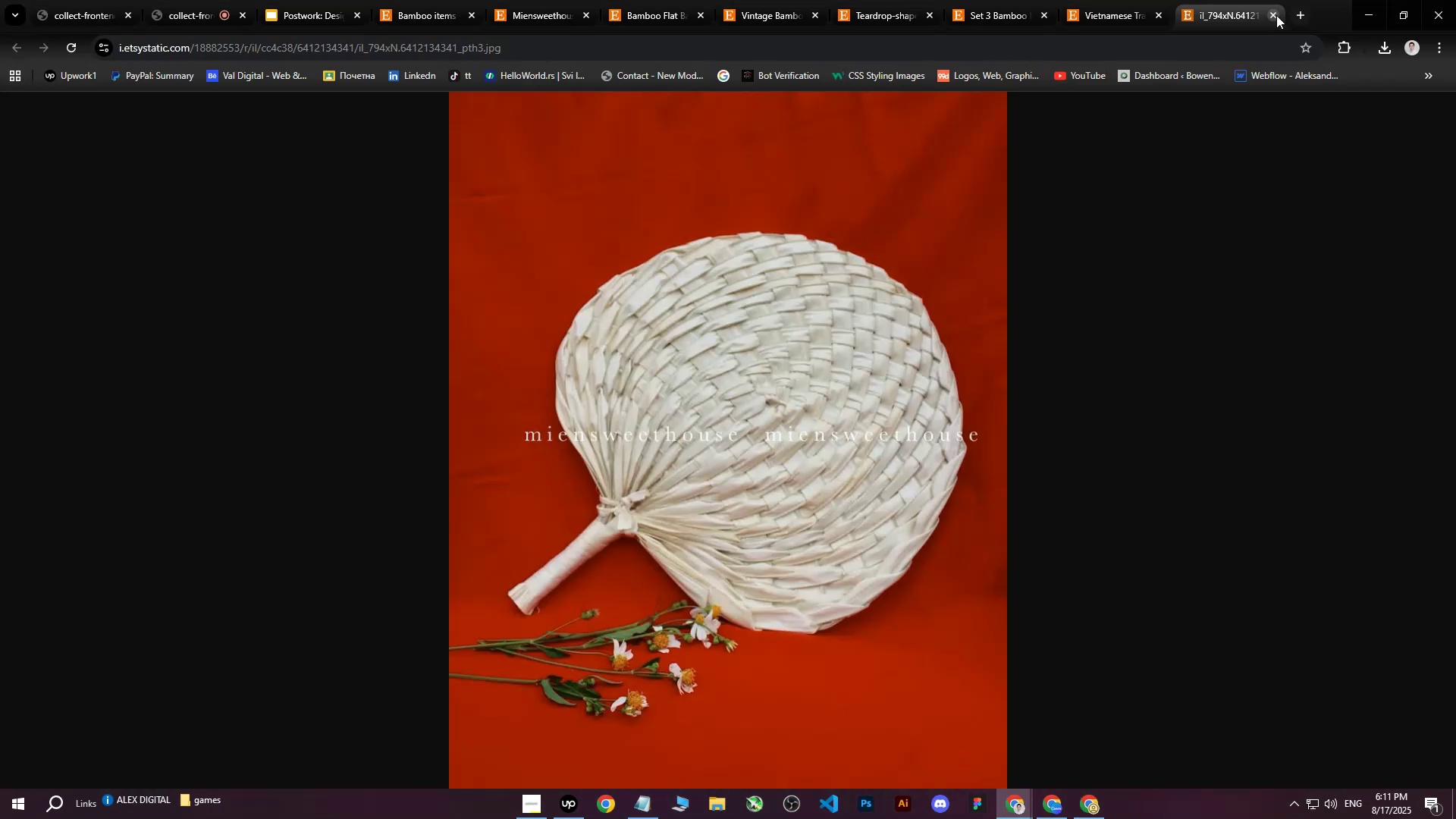 
left_click([1276, 15])
 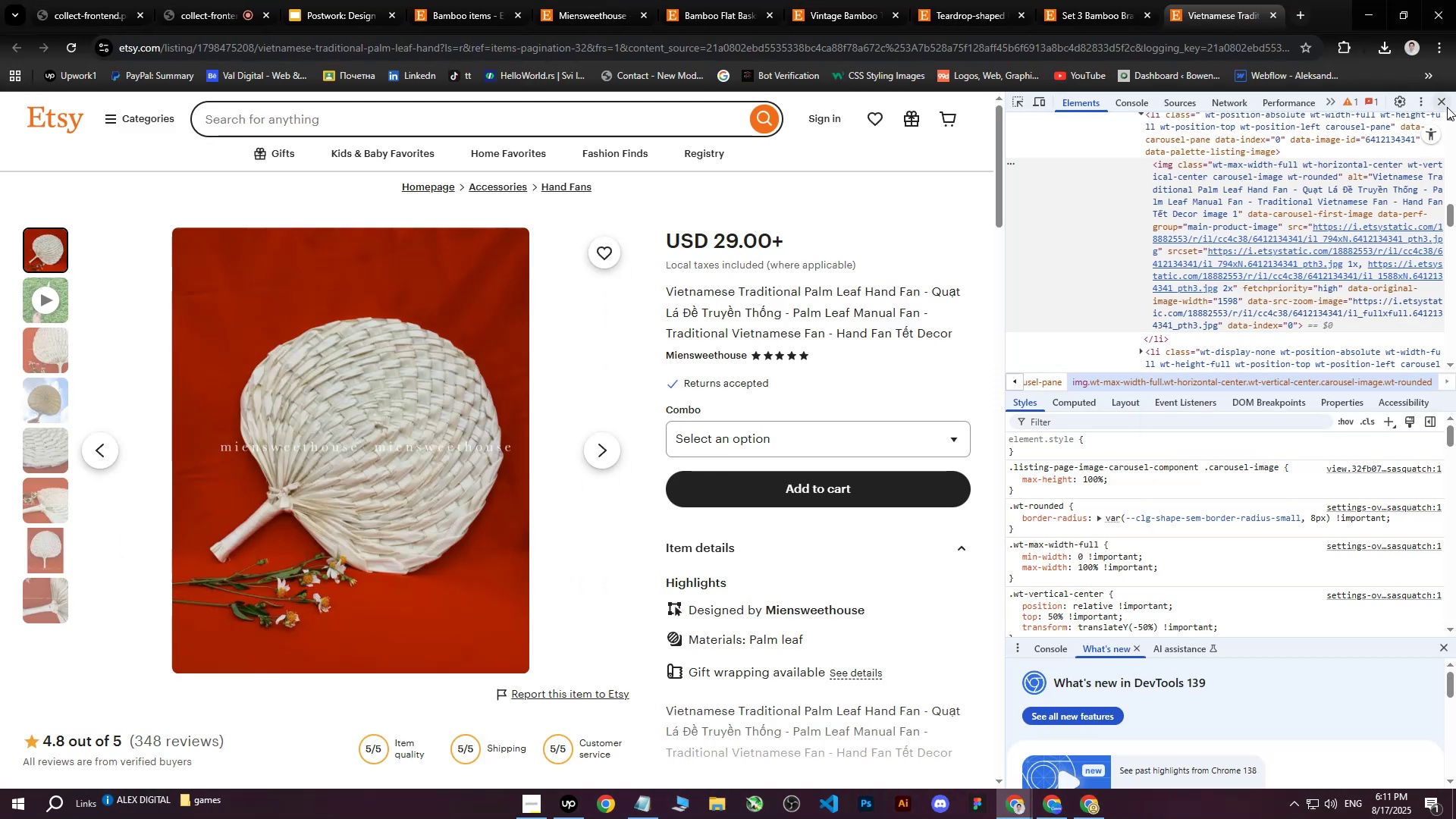 
left_click([1445, 102])
 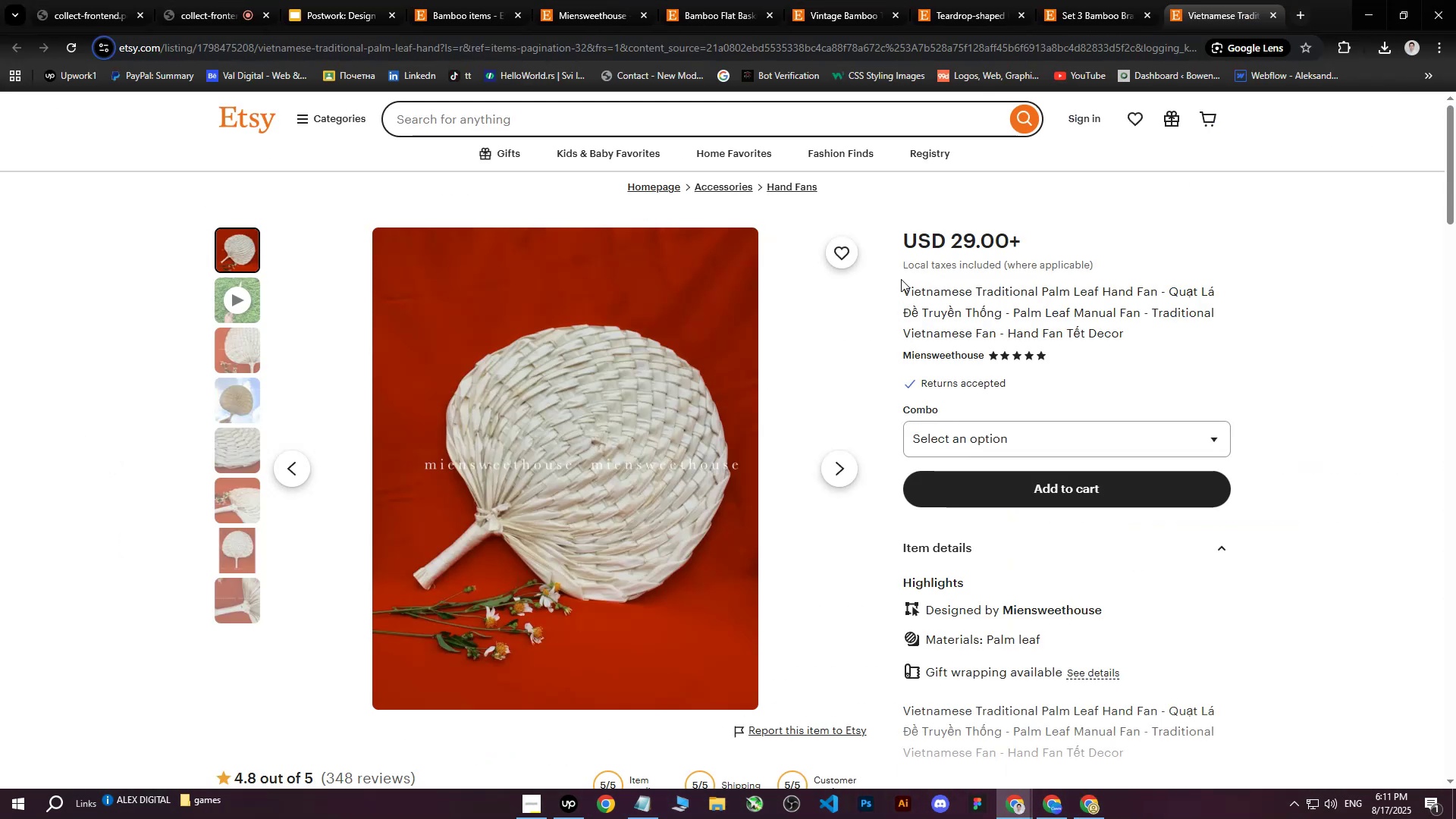 
left_click_drag(start_coordinate=[904, 285], to_coordinate=[1156, 331])
 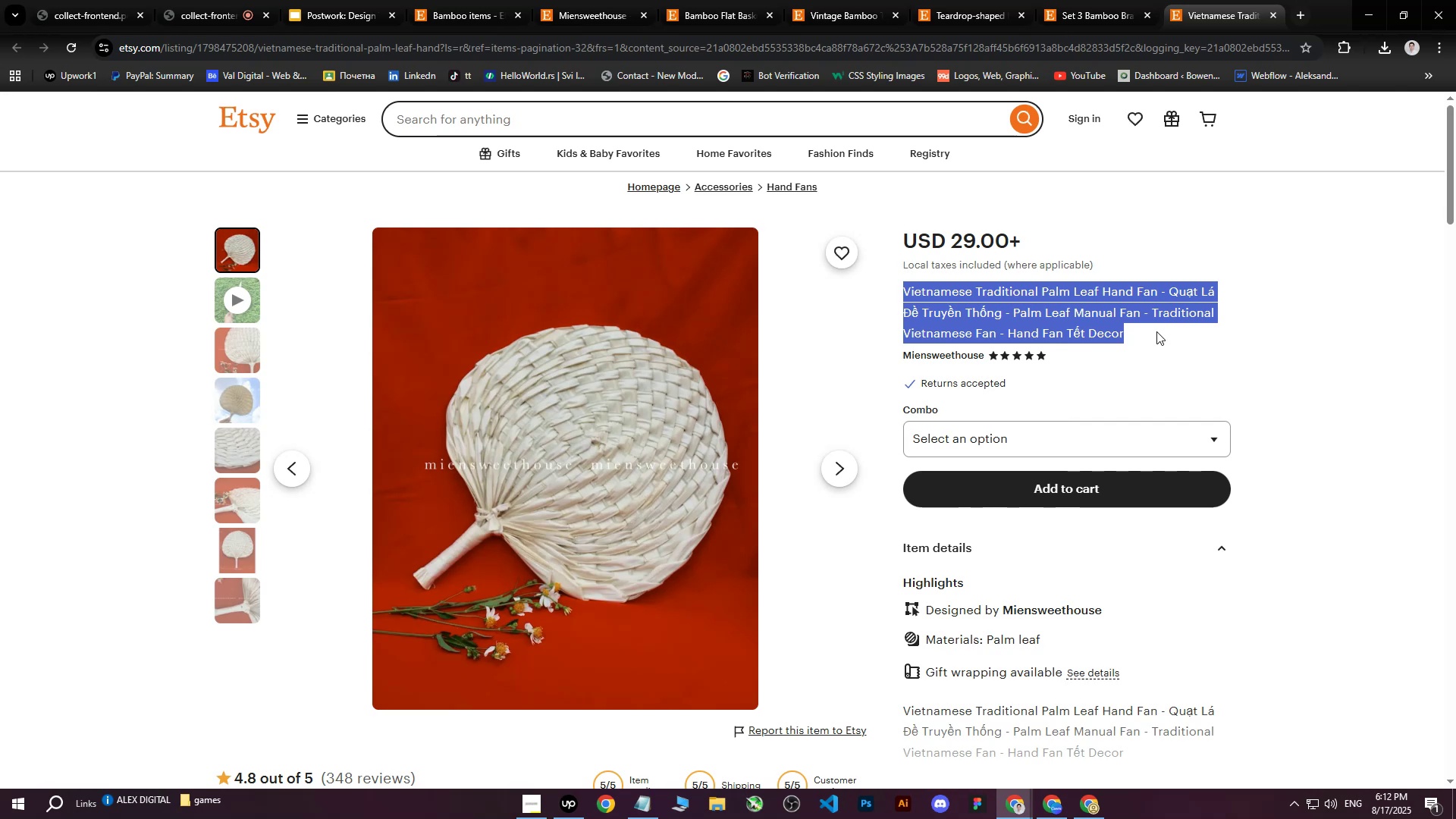 
key(Control+C)
 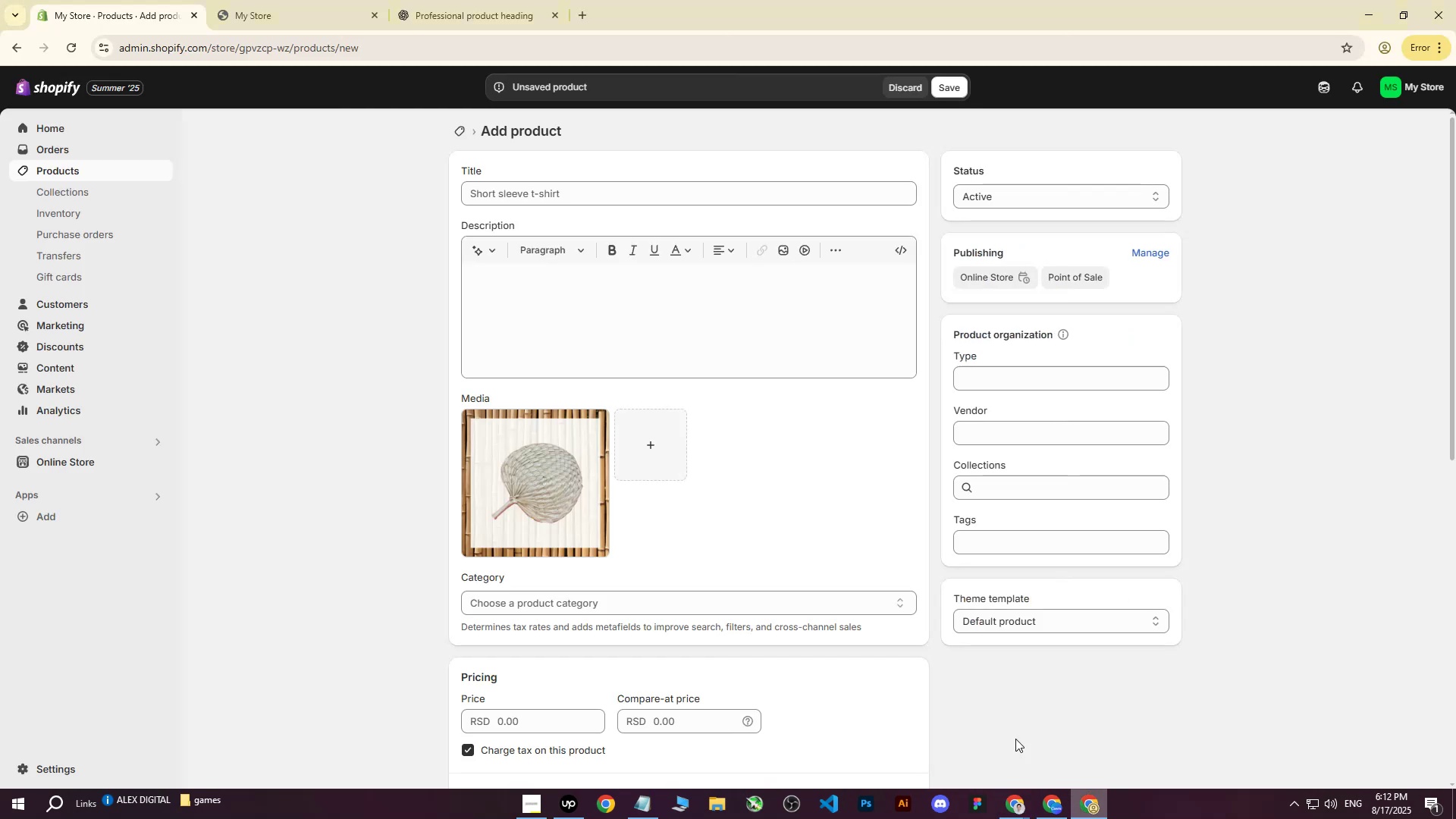 
double_click([514, 0])
 